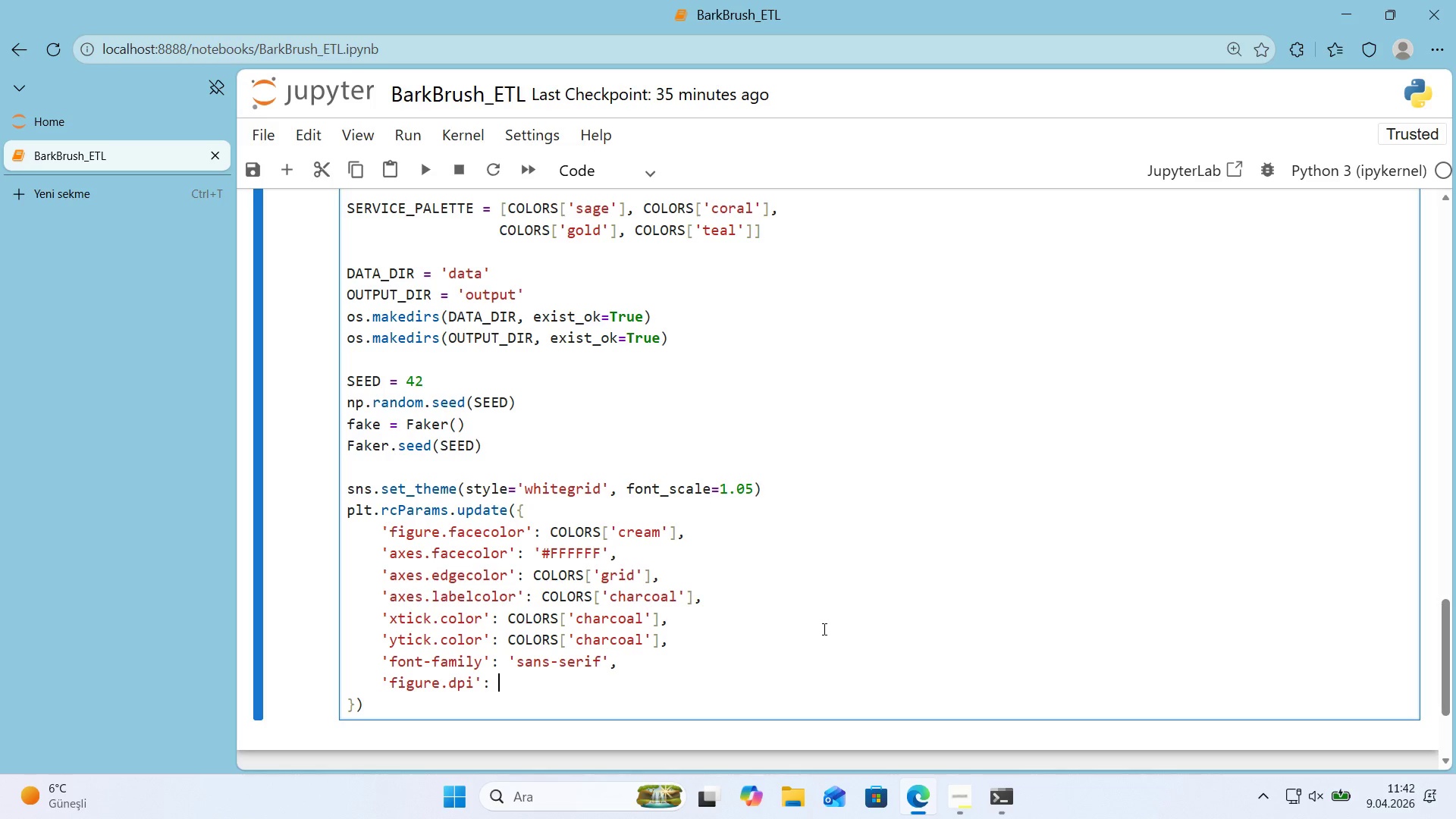 
key(Numpad1)
 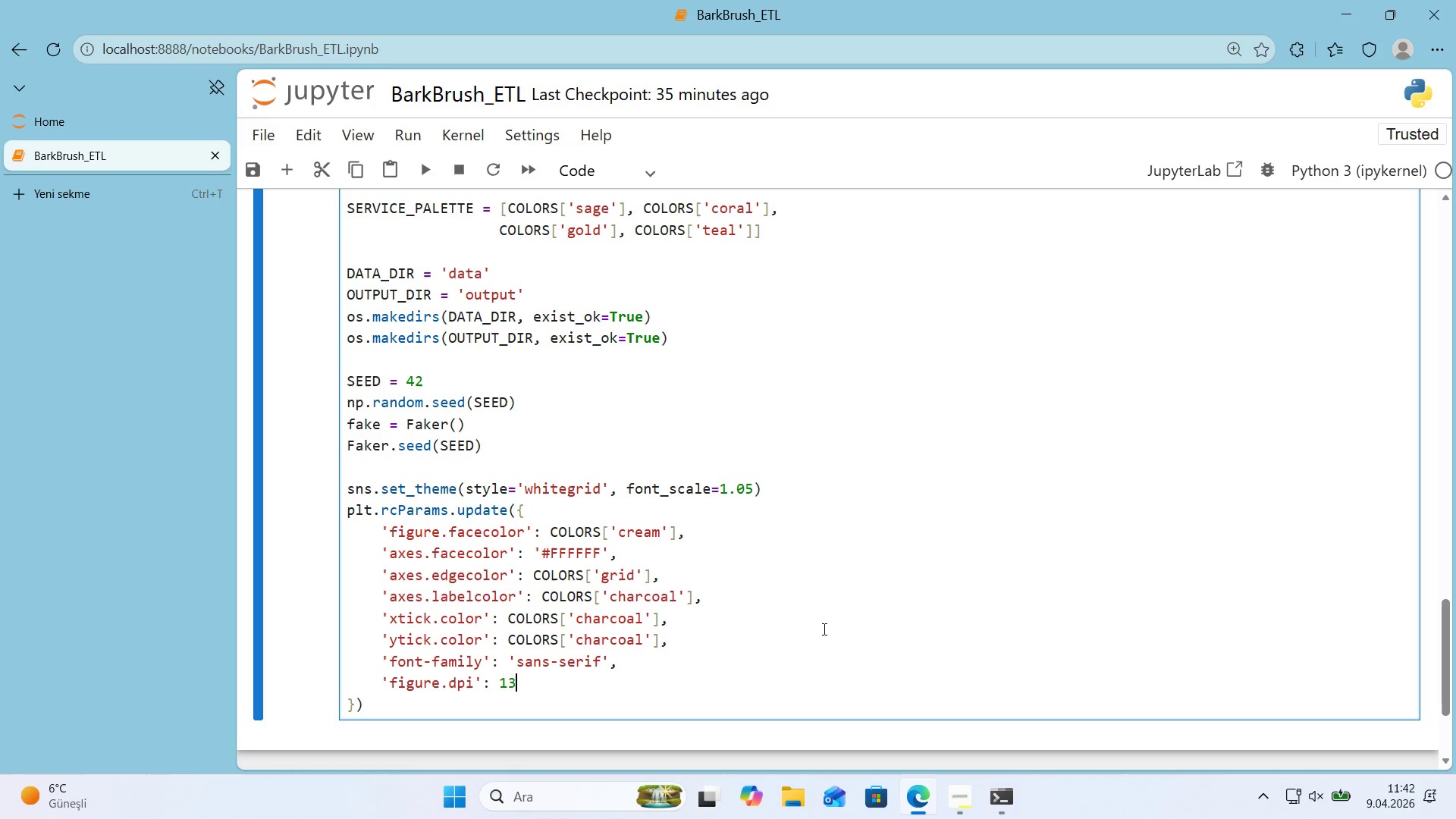 
key(Numpad3)
 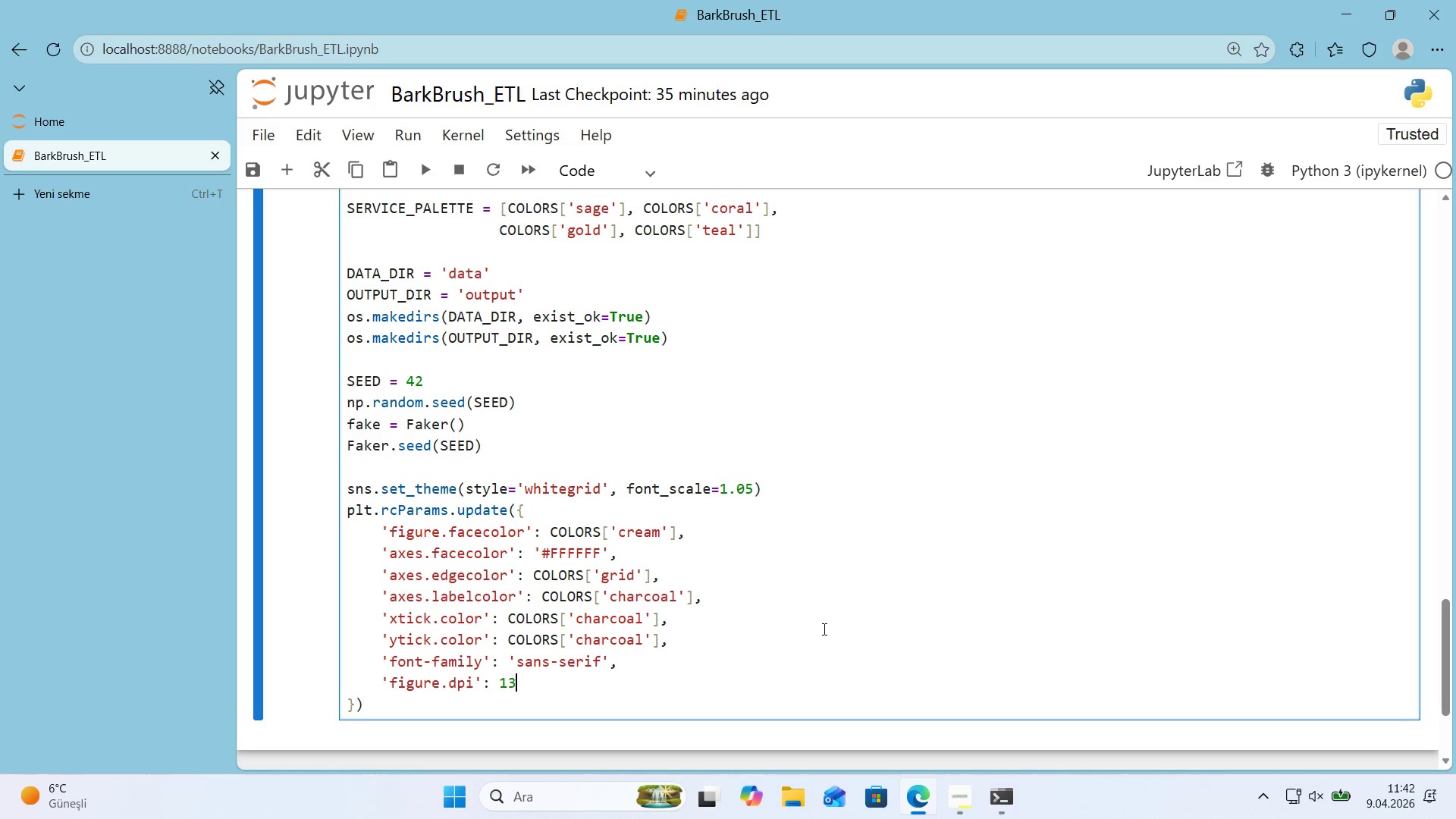 
key(Numpad0)
 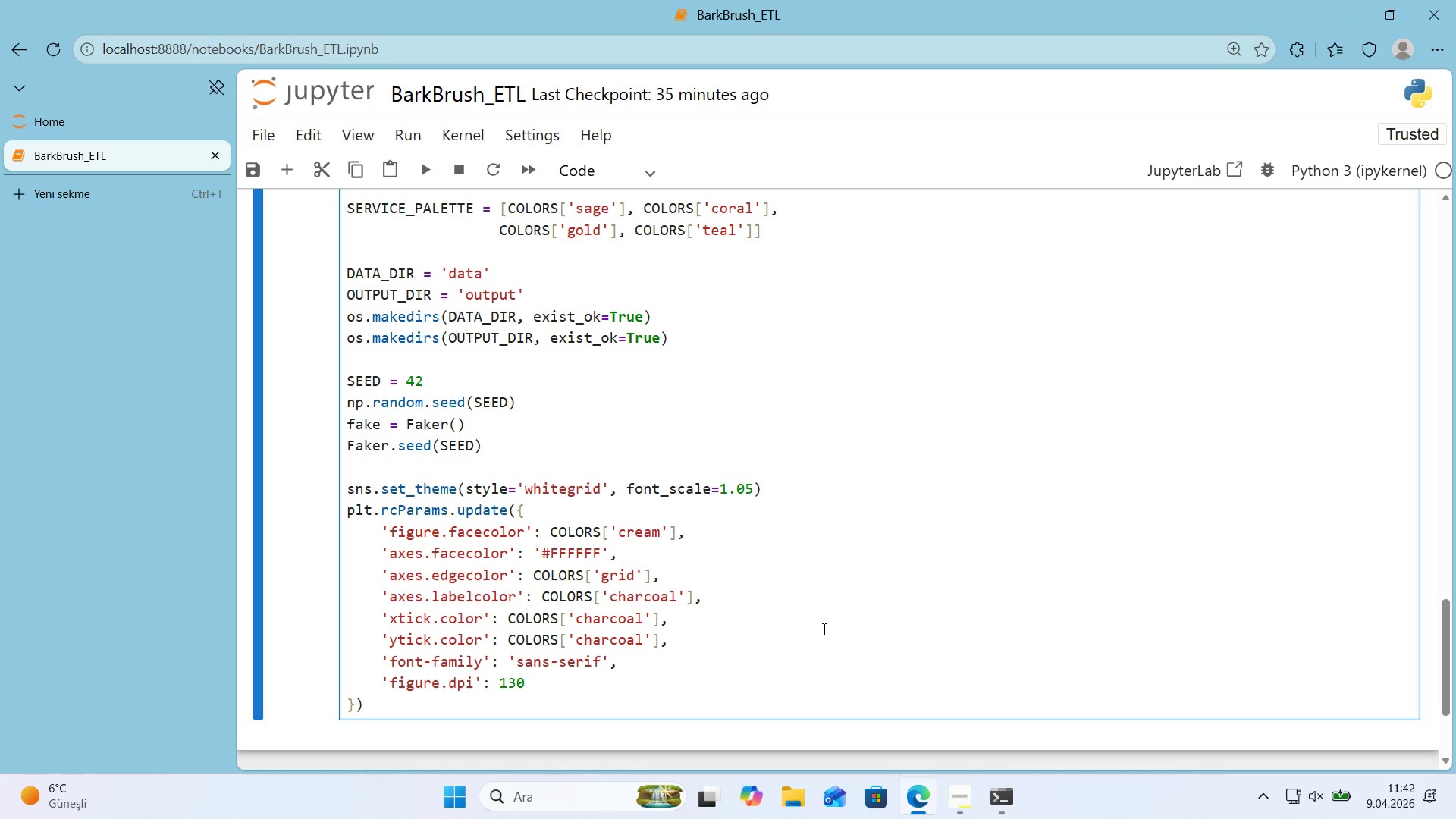 
key(Comma)
 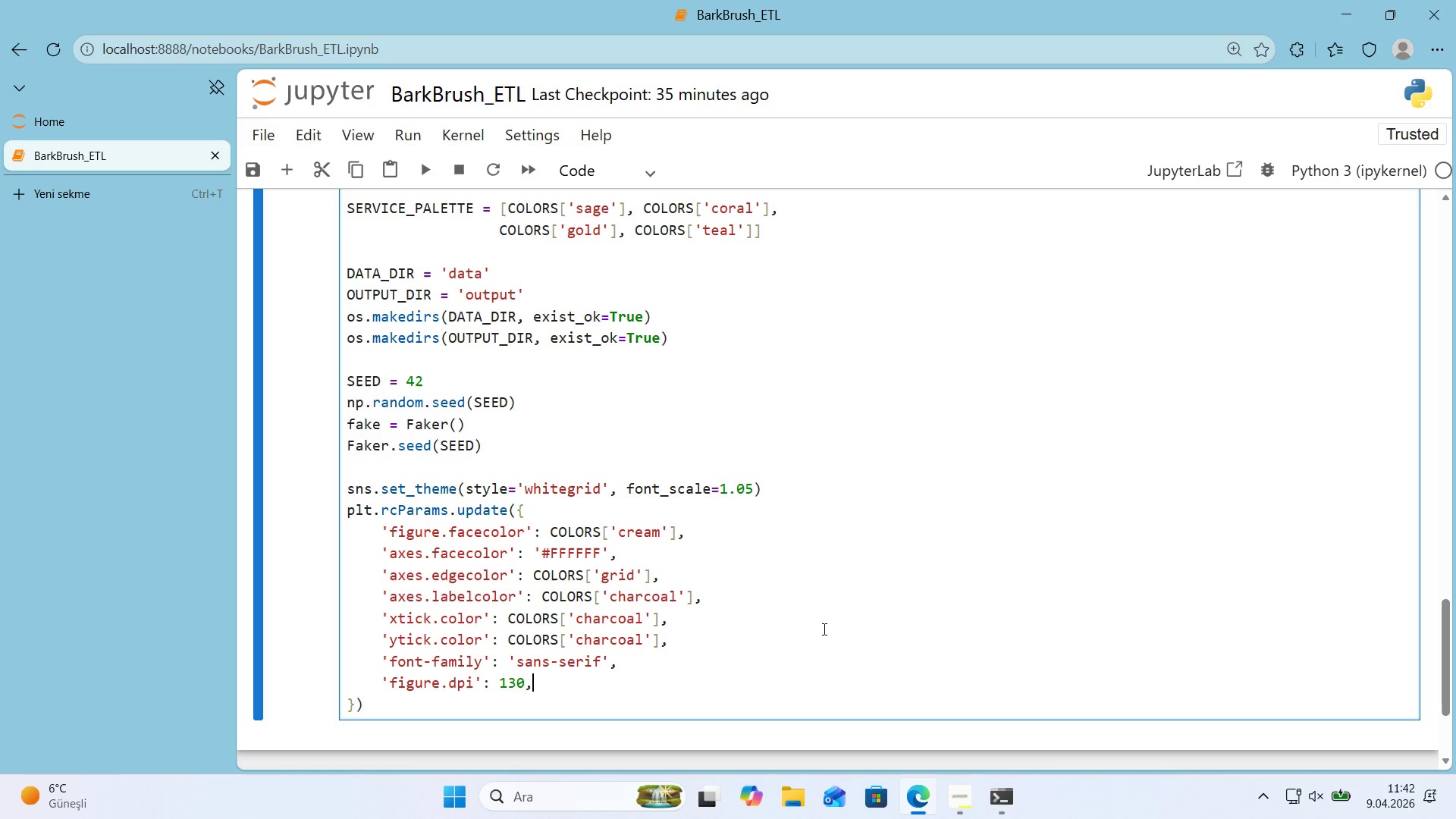 
key(ArrowDown)
 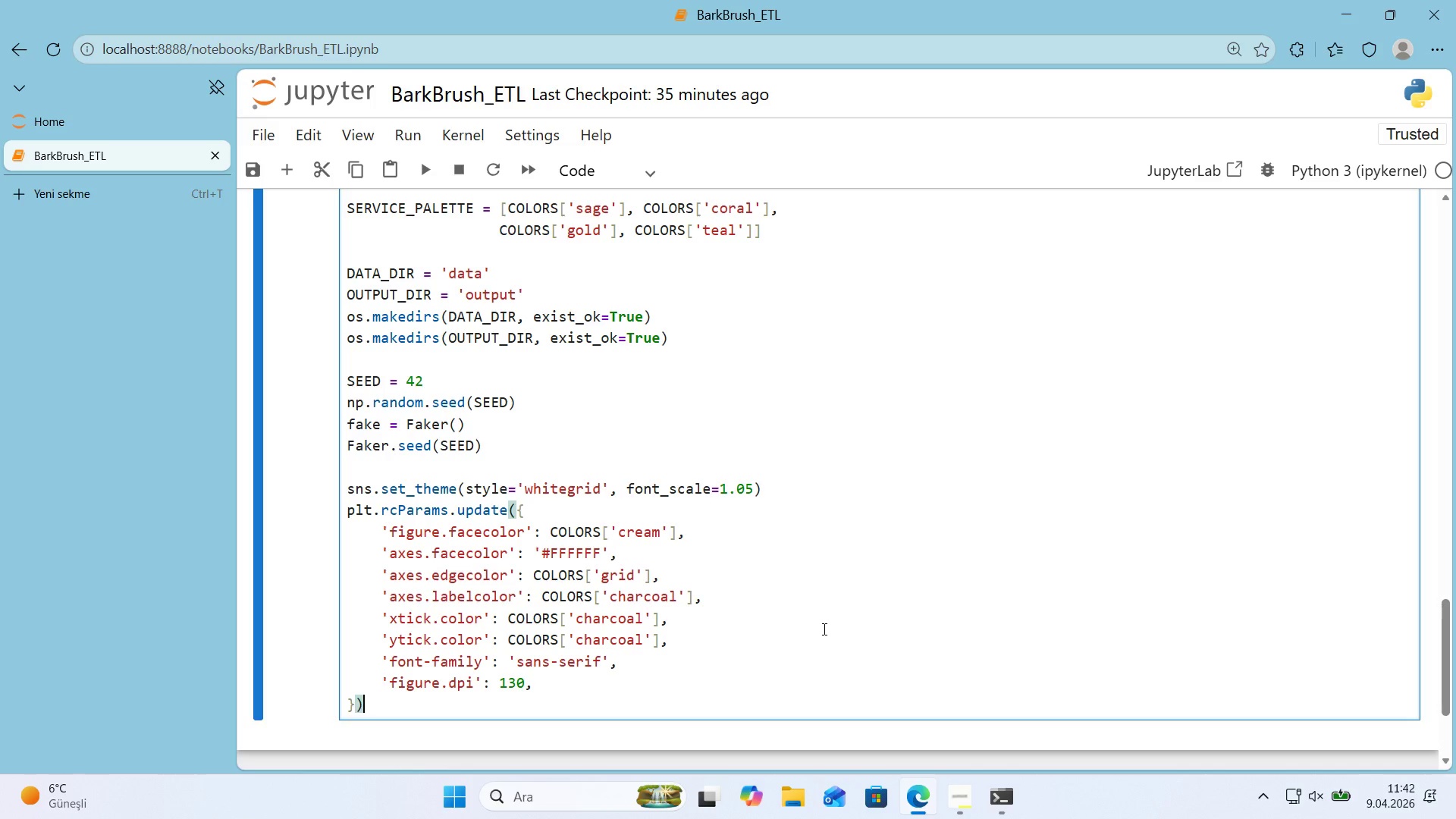 
key(Enter)
 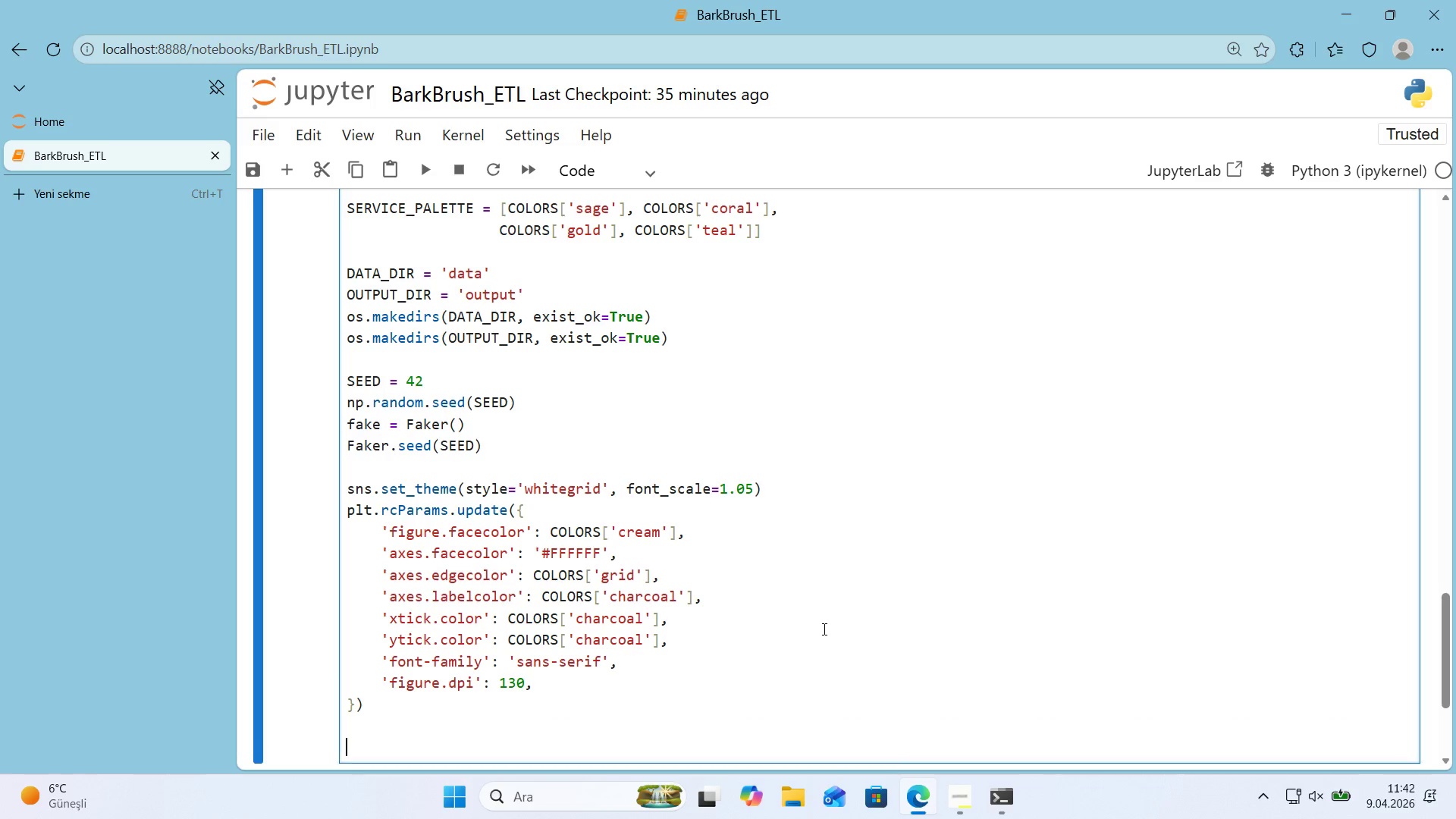 
key(Enter)
 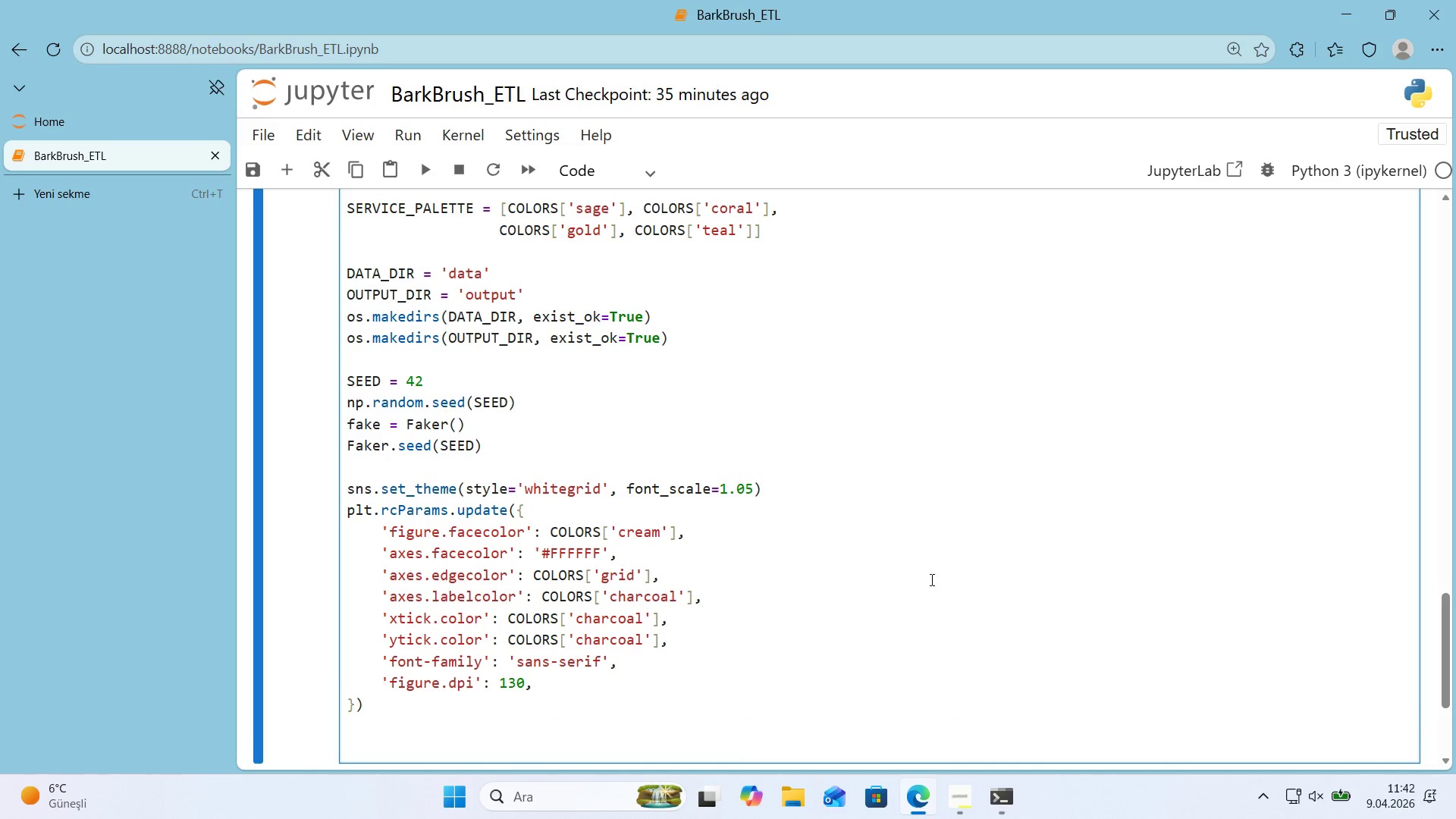 
scroll: coordinate [842, 576], scroll_direction: down, amount: 1.0
 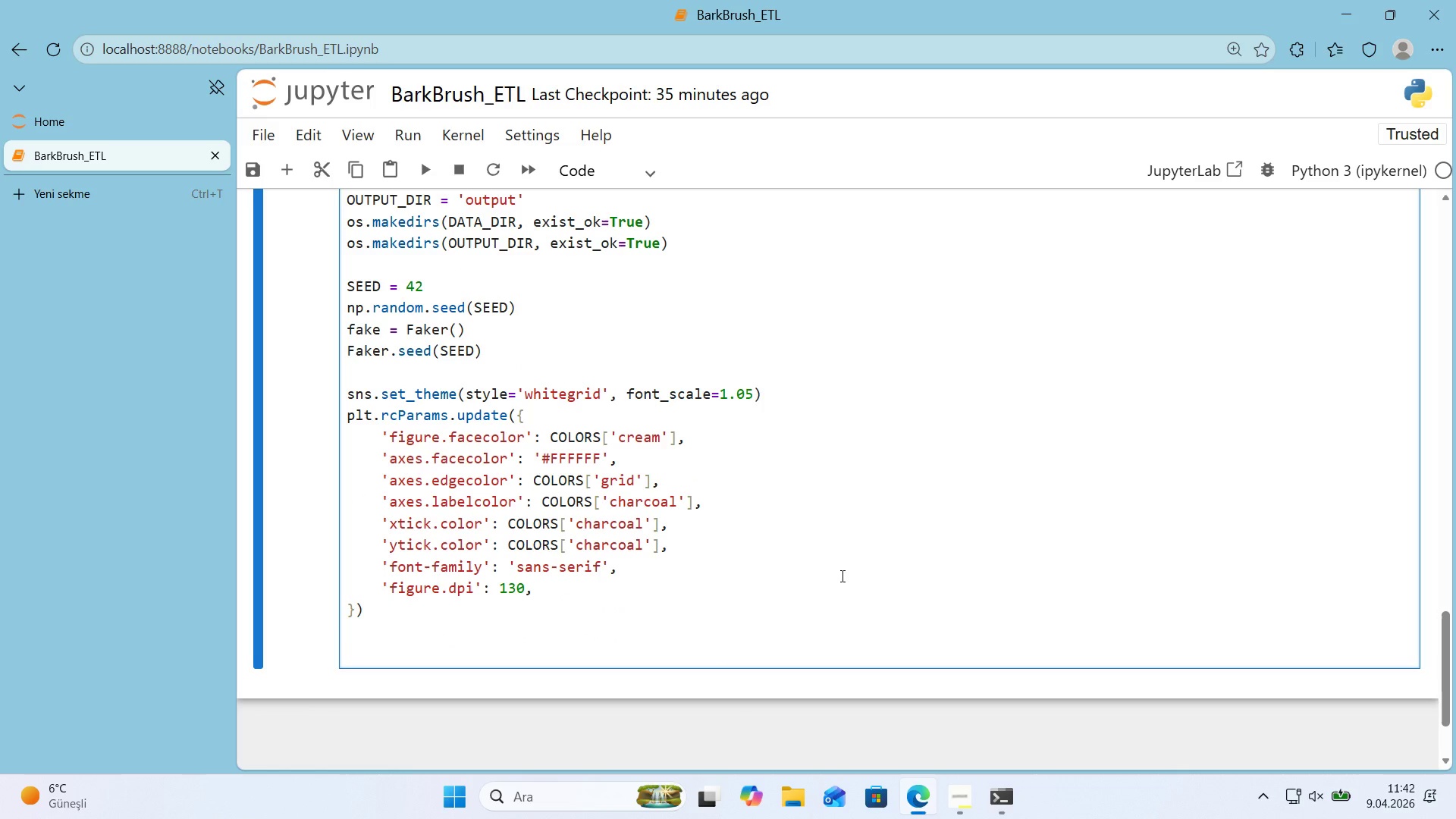 
type(pr'nt*()
 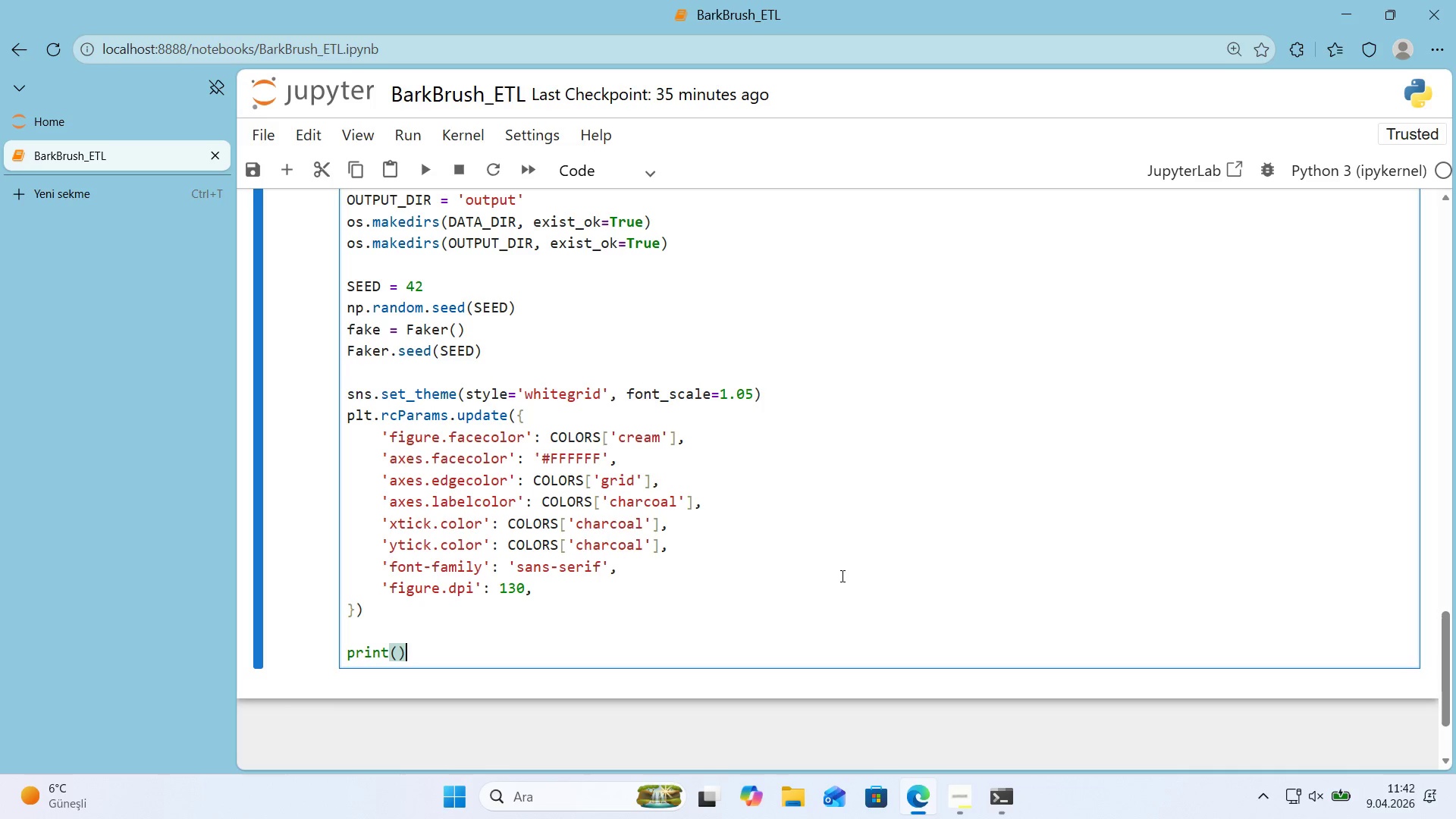 
key(ArrowLeft)
 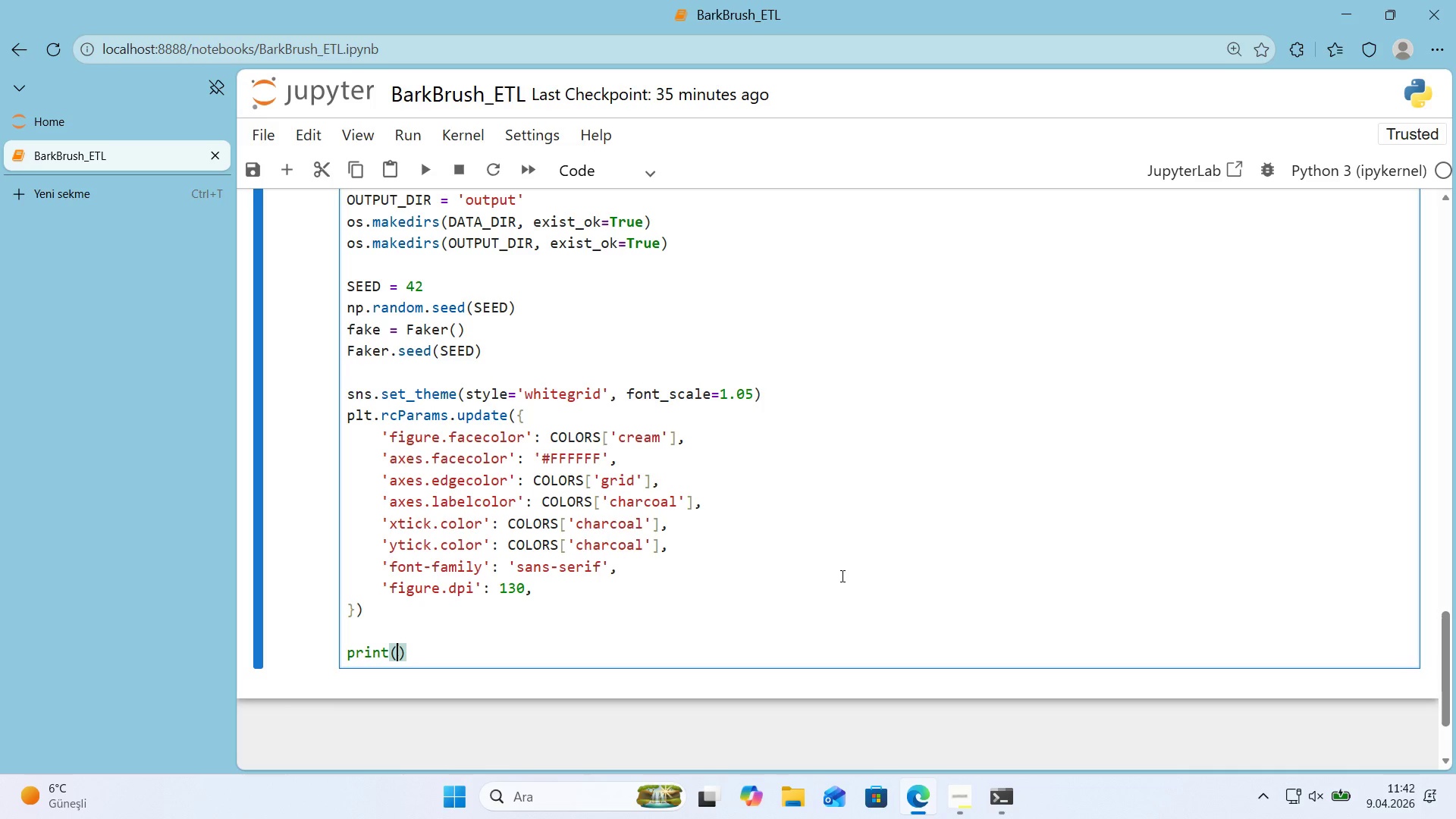 
type(@@)
 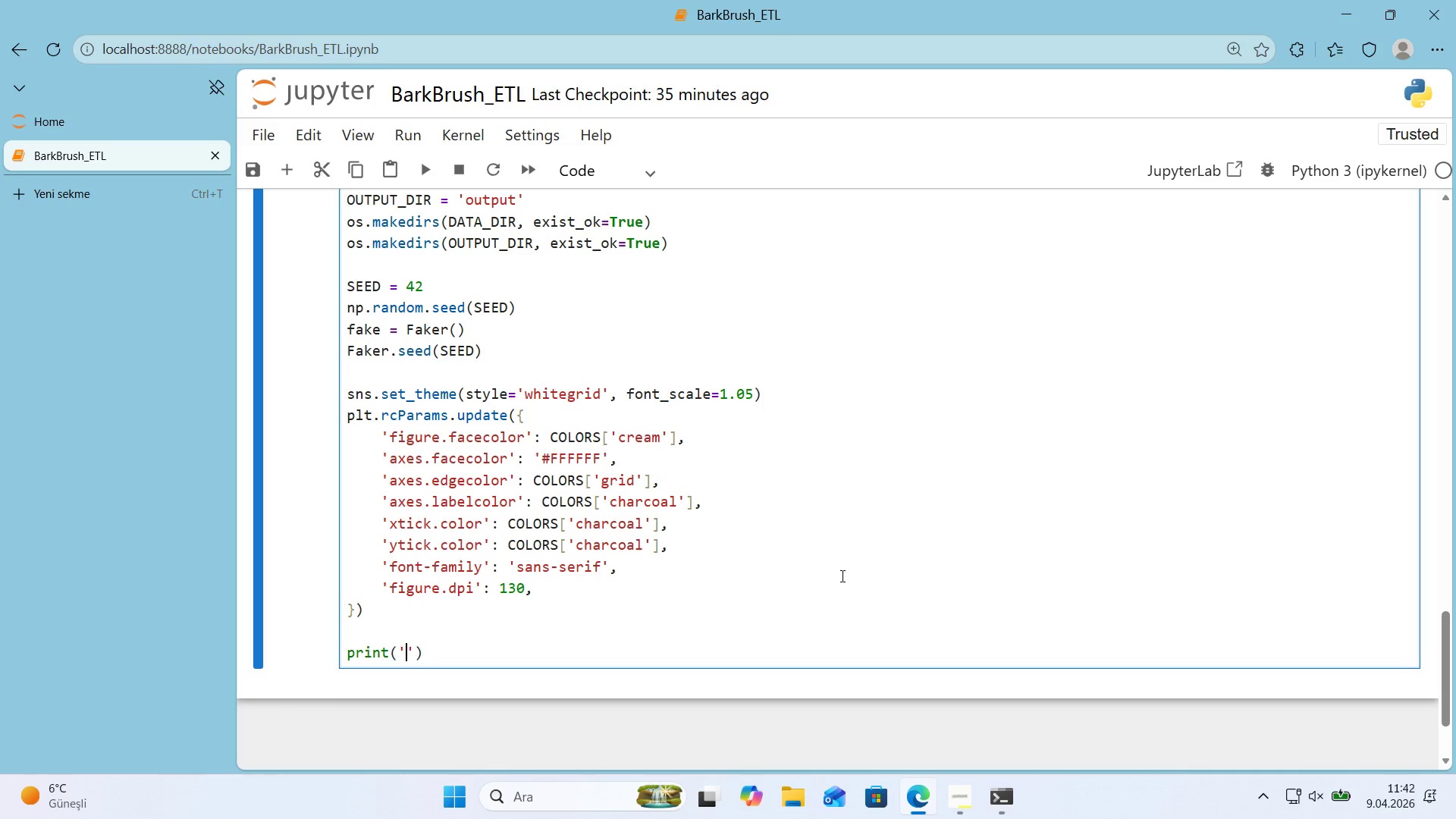 
key(ArrowLeft)
 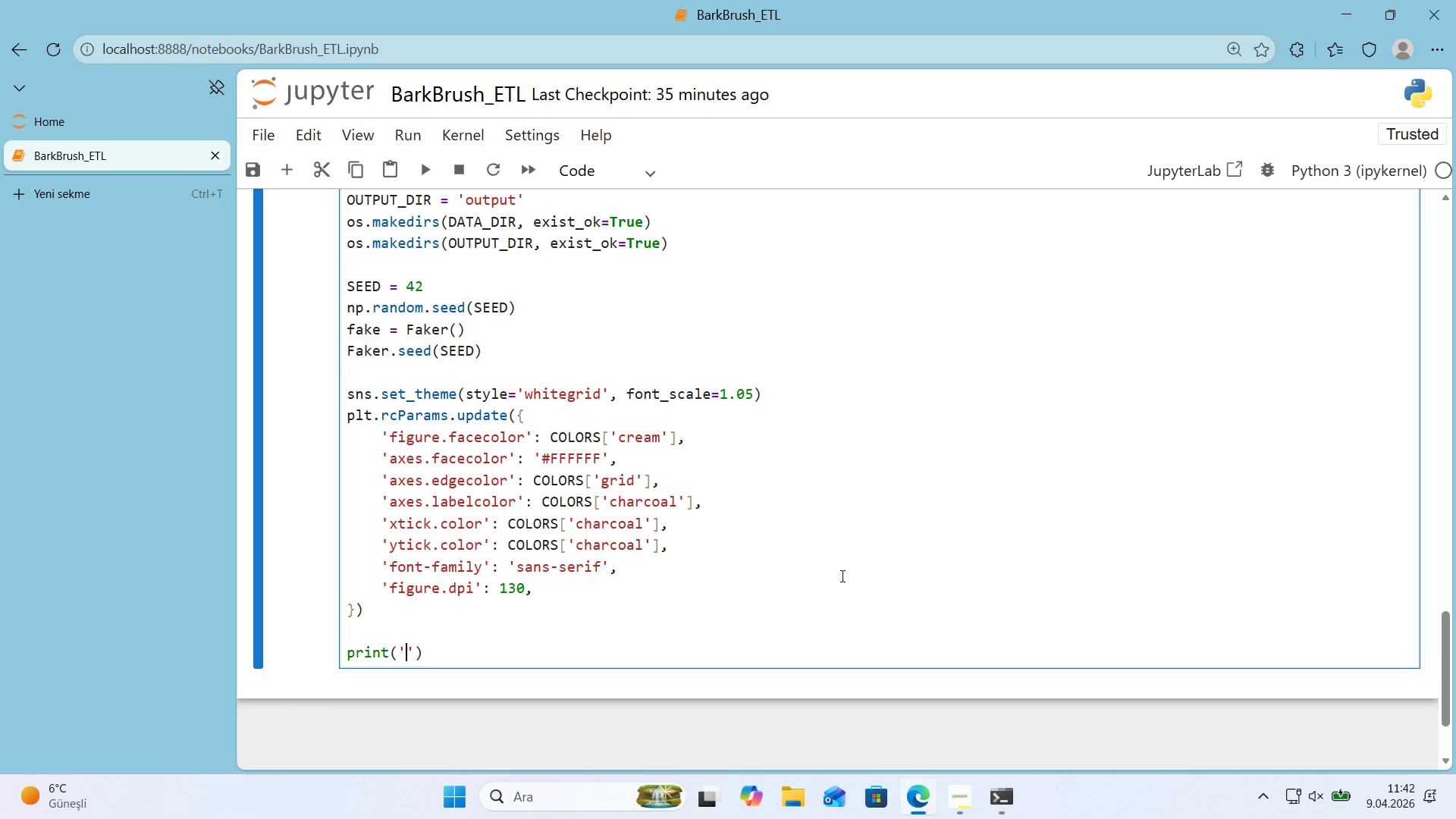 
type(L'brar'es loaded.)
 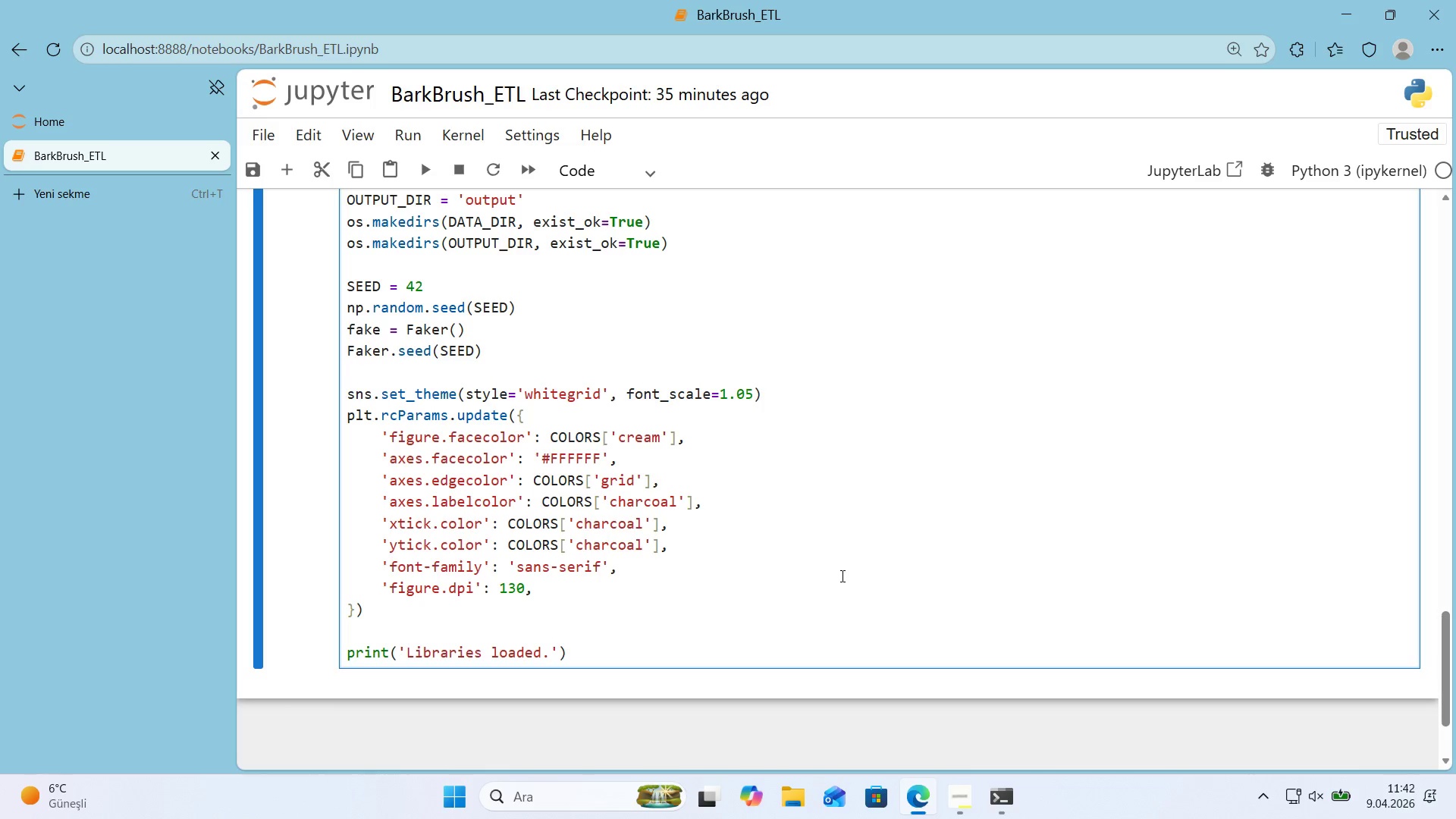 
key(ArrowRight)
 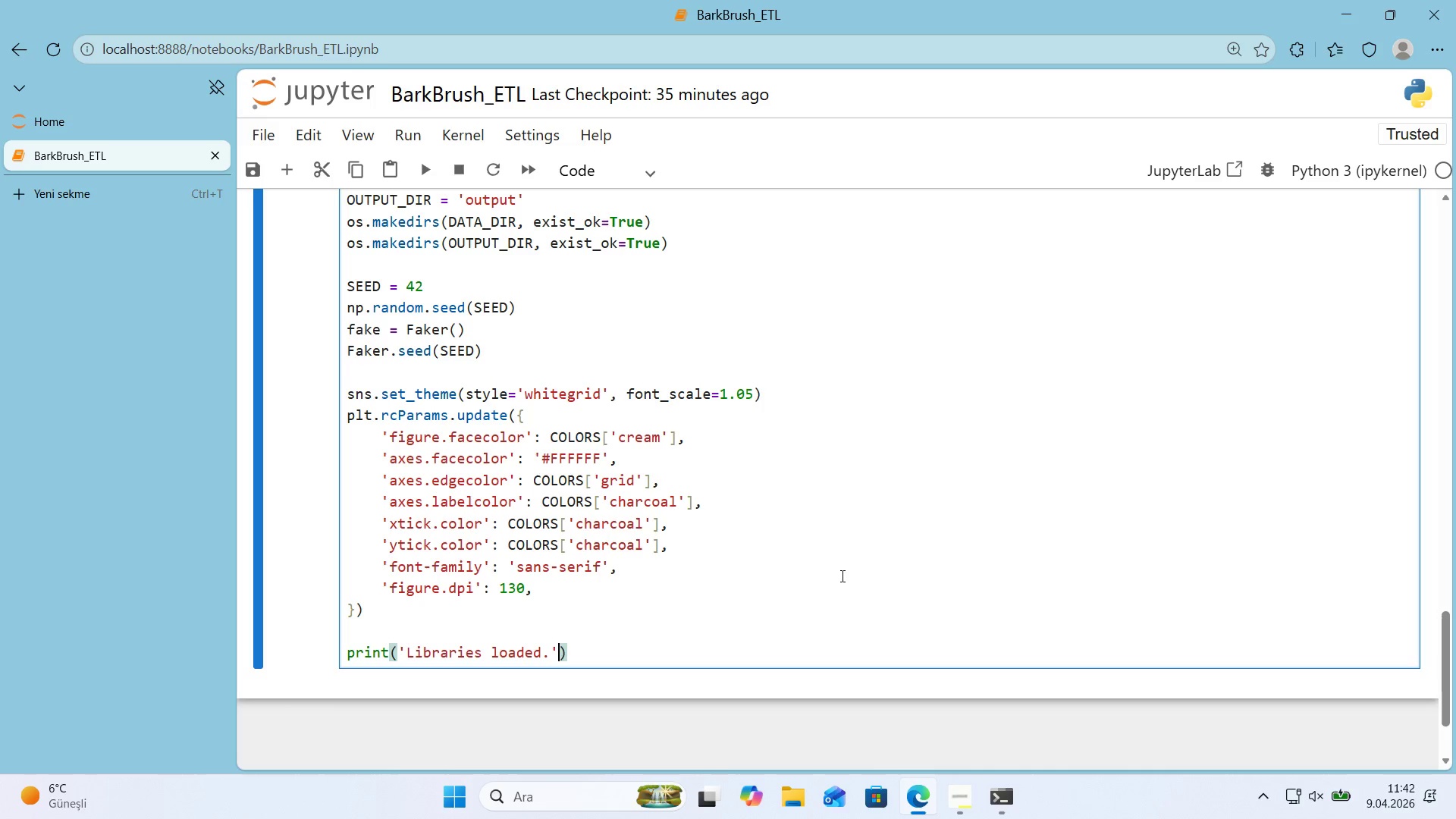 
key(ArrowRight)
 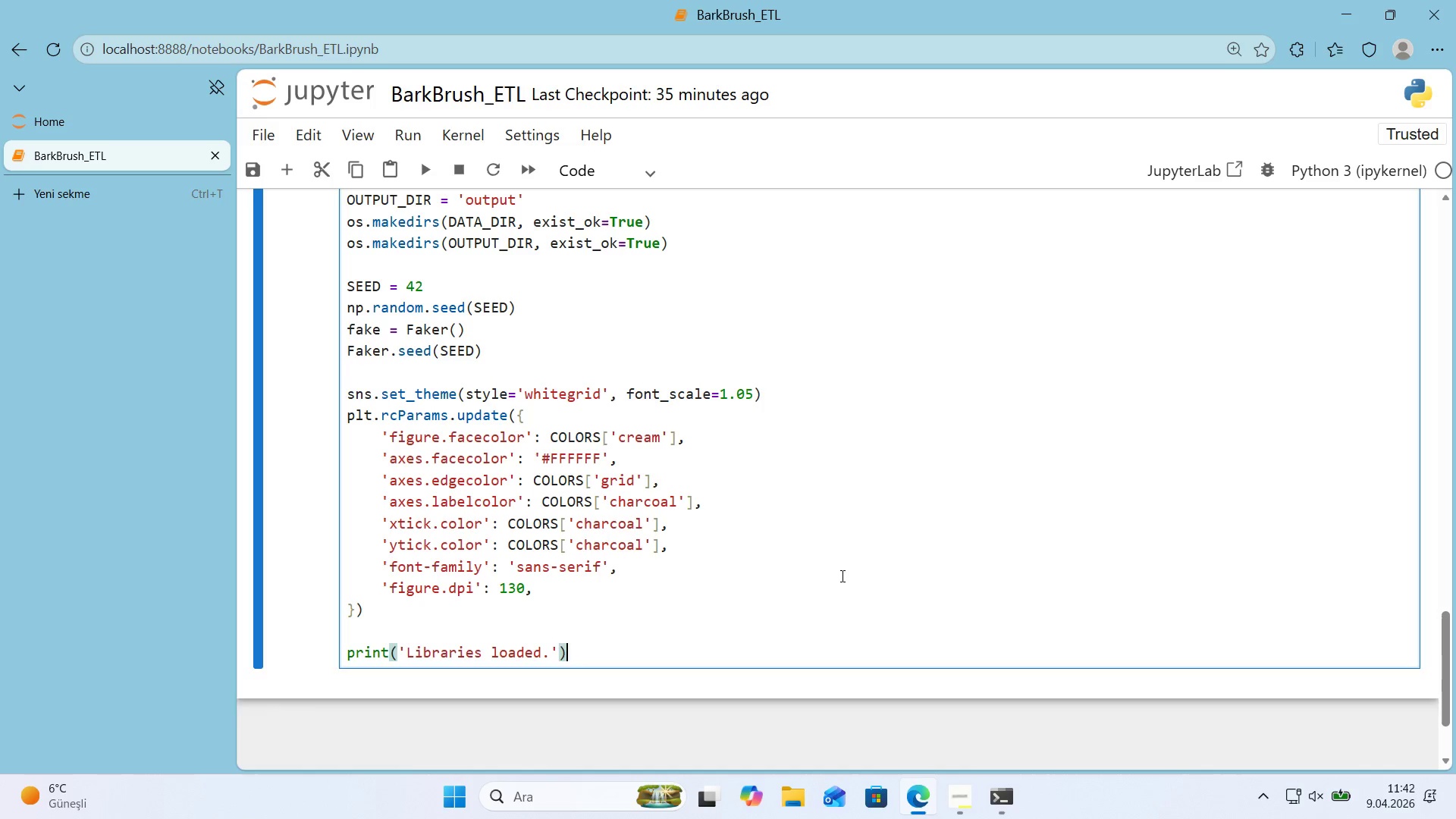 
key(Enter)
 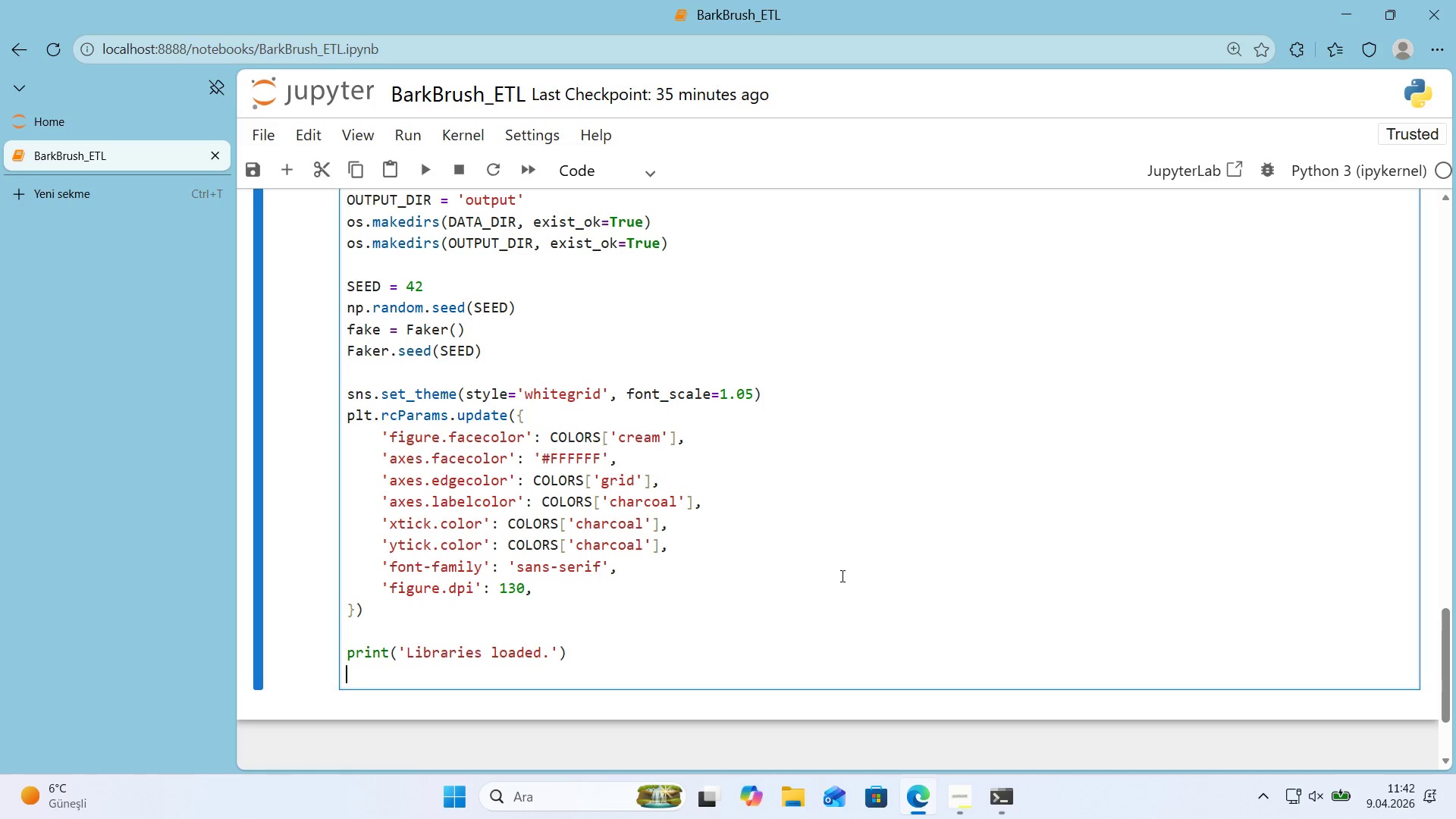 
type(pr'nt*()
 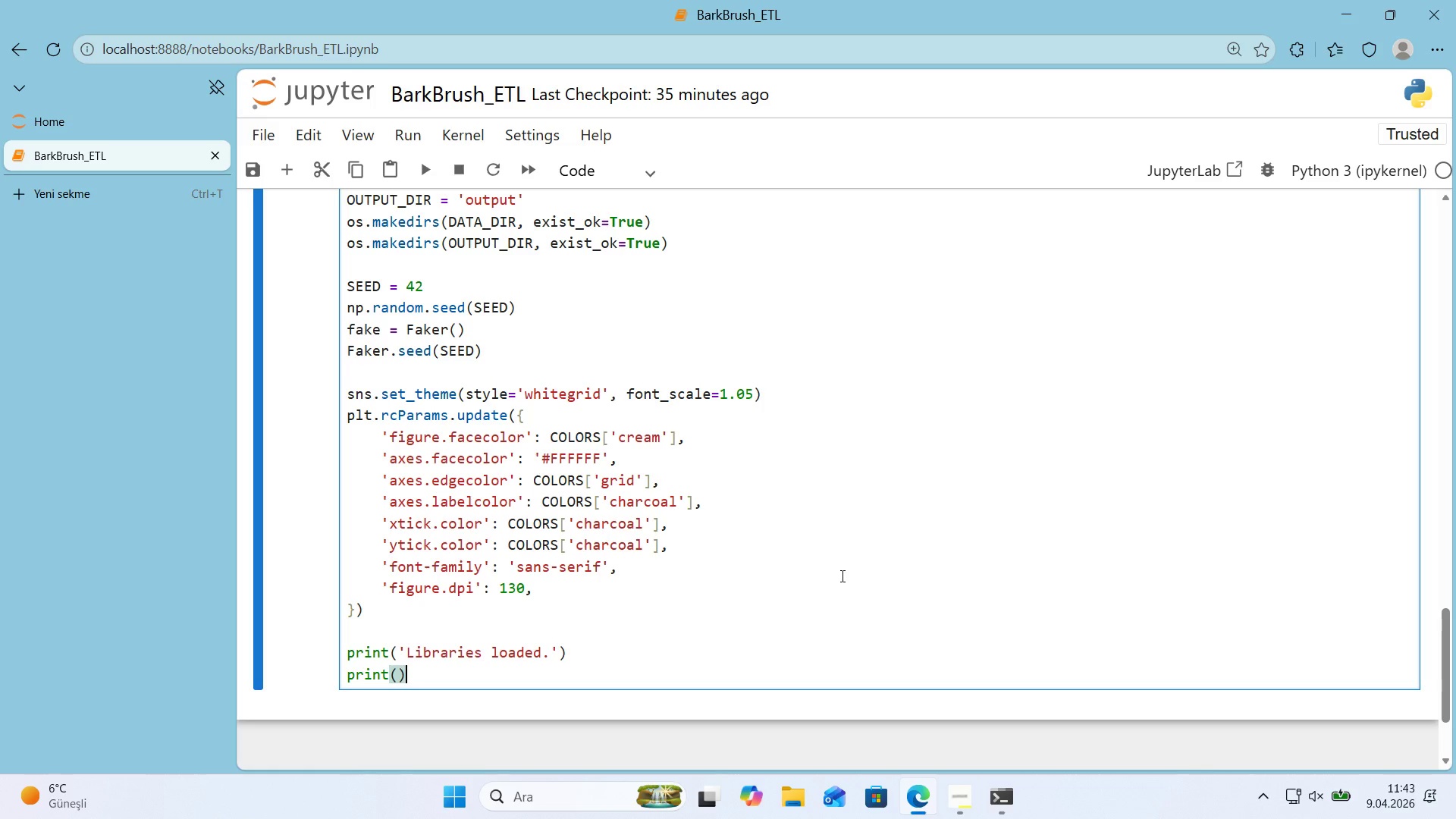 
key(ArrowLeft)
 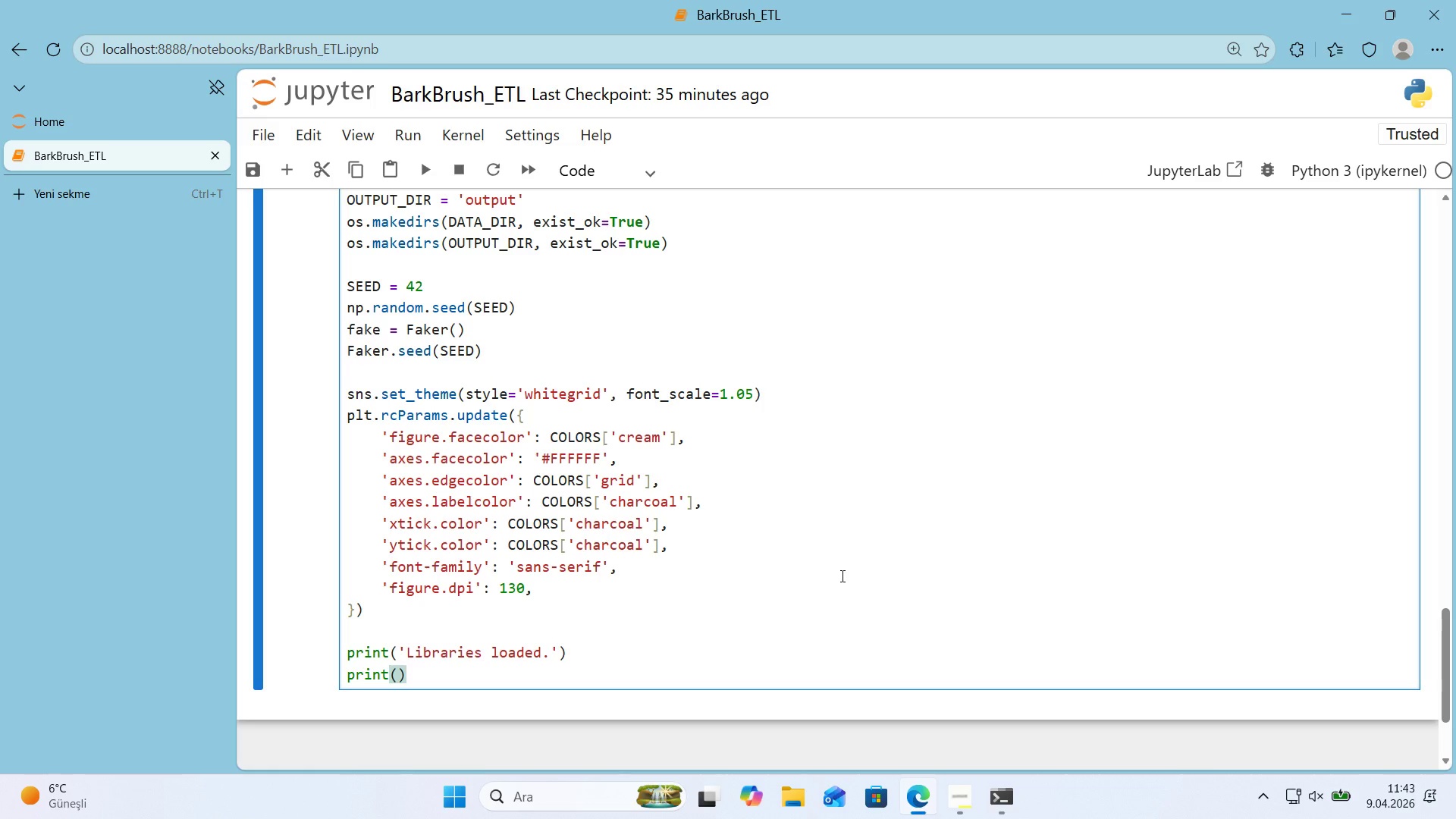 
type(f@@)
 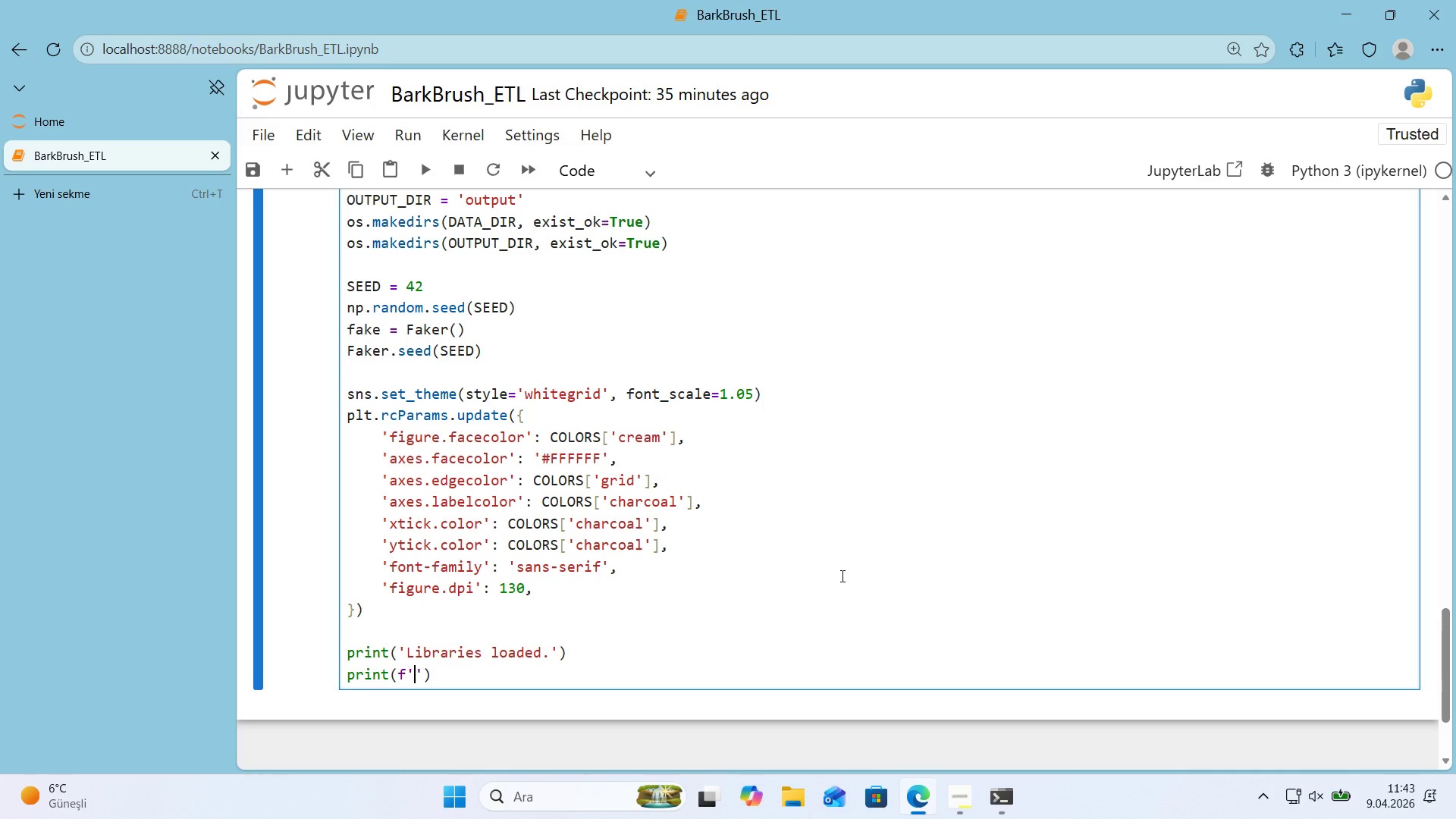 
 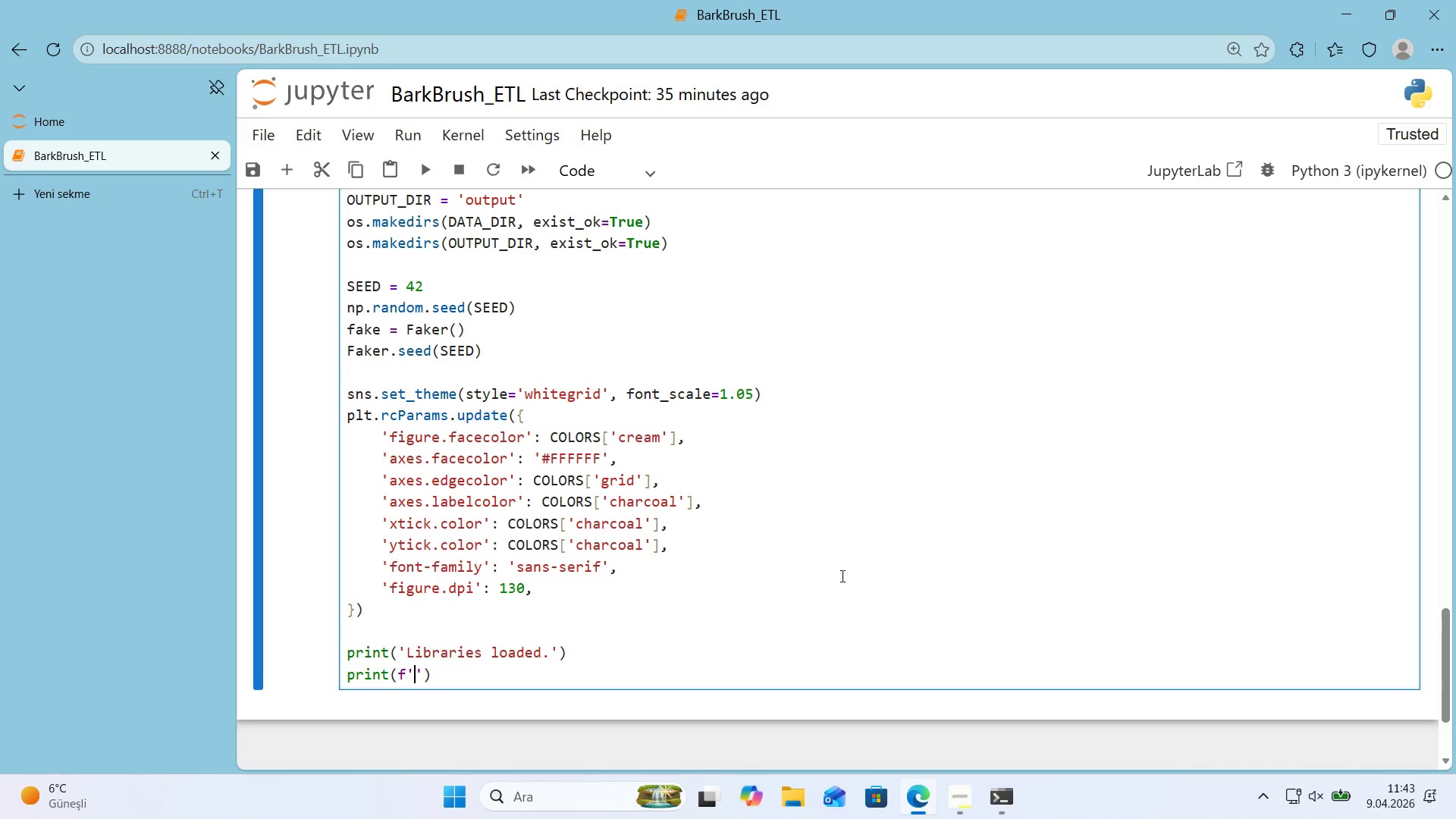 
key(ArrowLeft)
 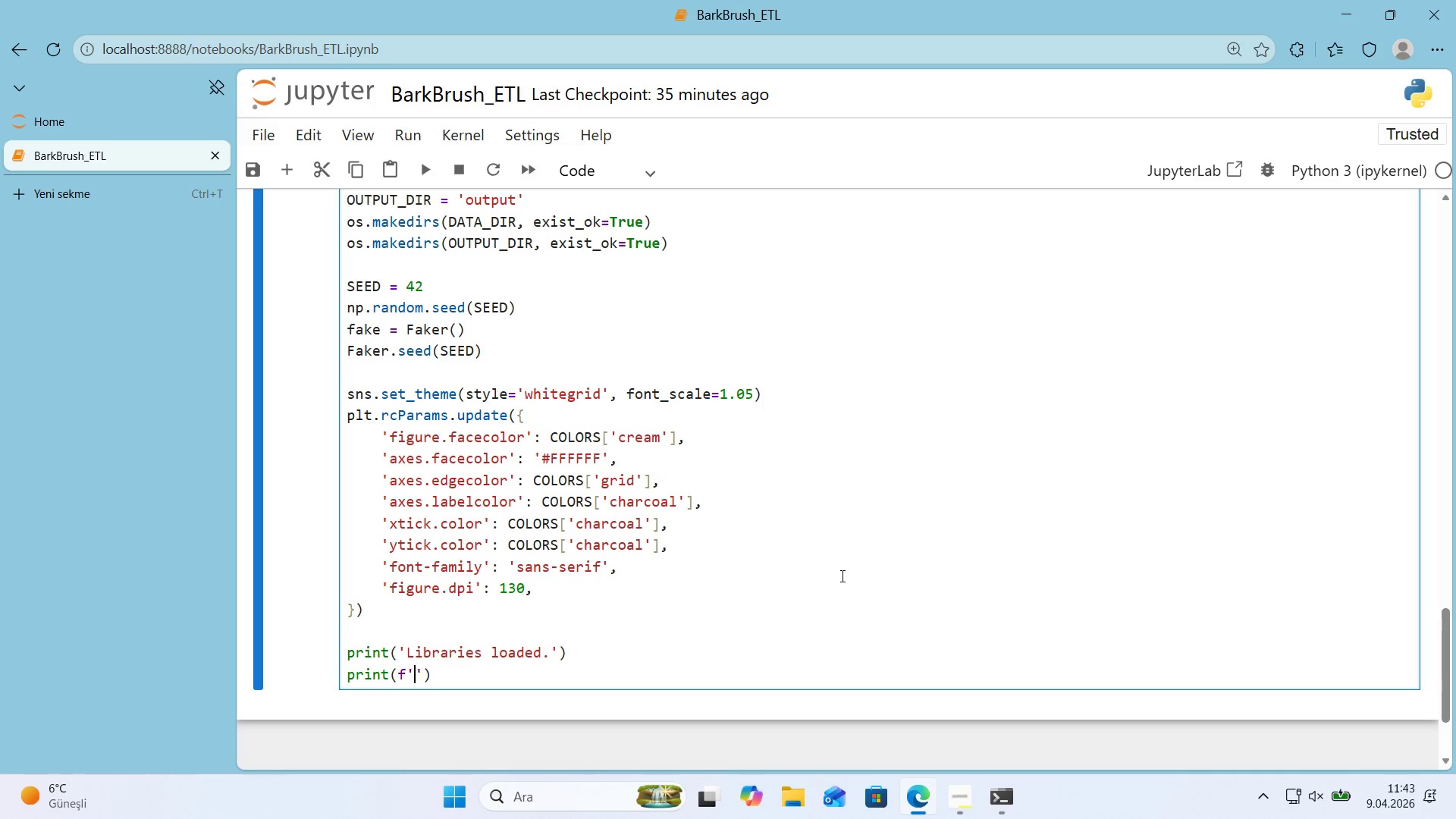 
type(Data folder>   )
 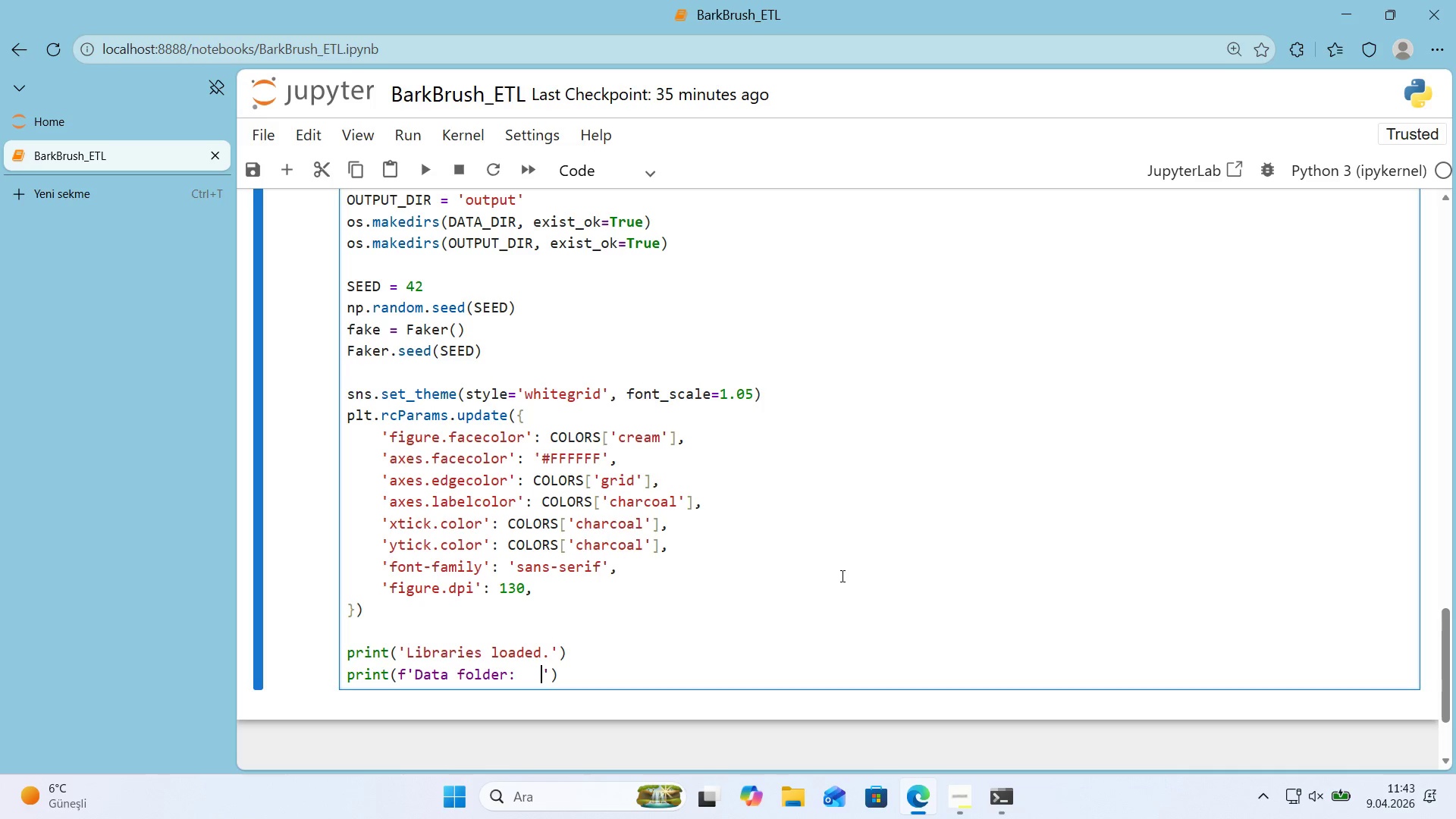 
key(Alt+Control+7)
 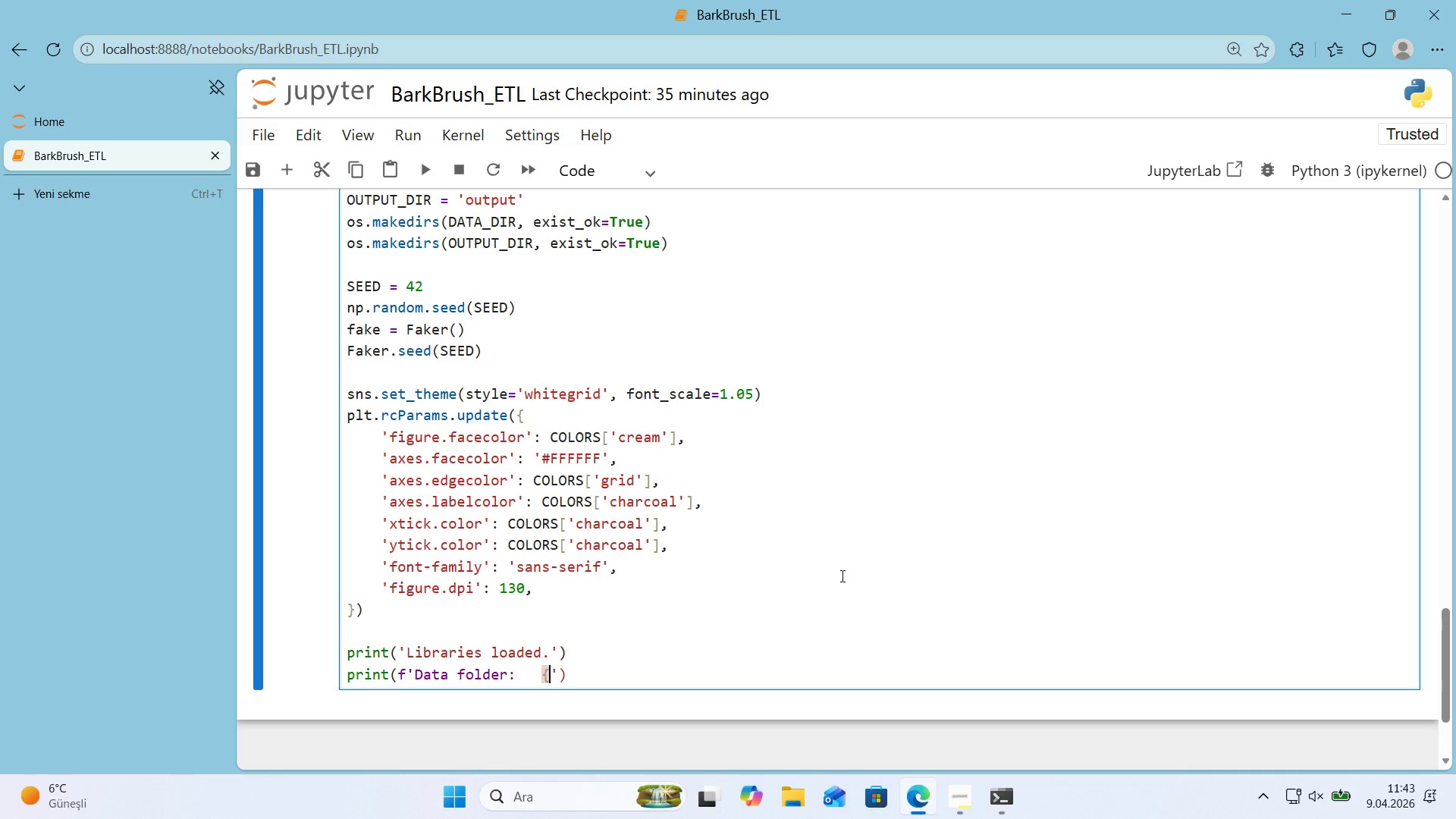 
key(Alt+Control+0)
 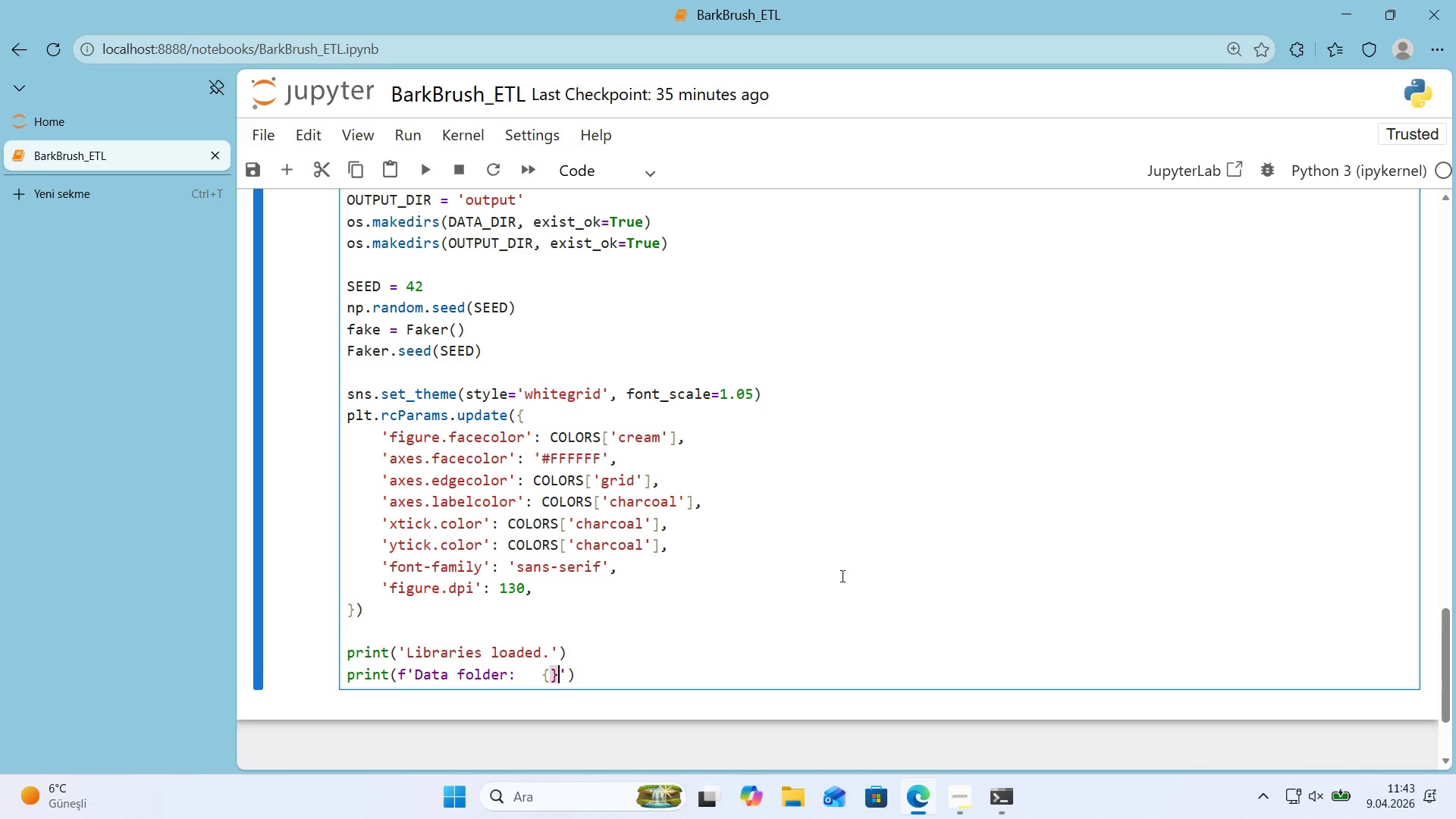 
key(ArrowLeft)
 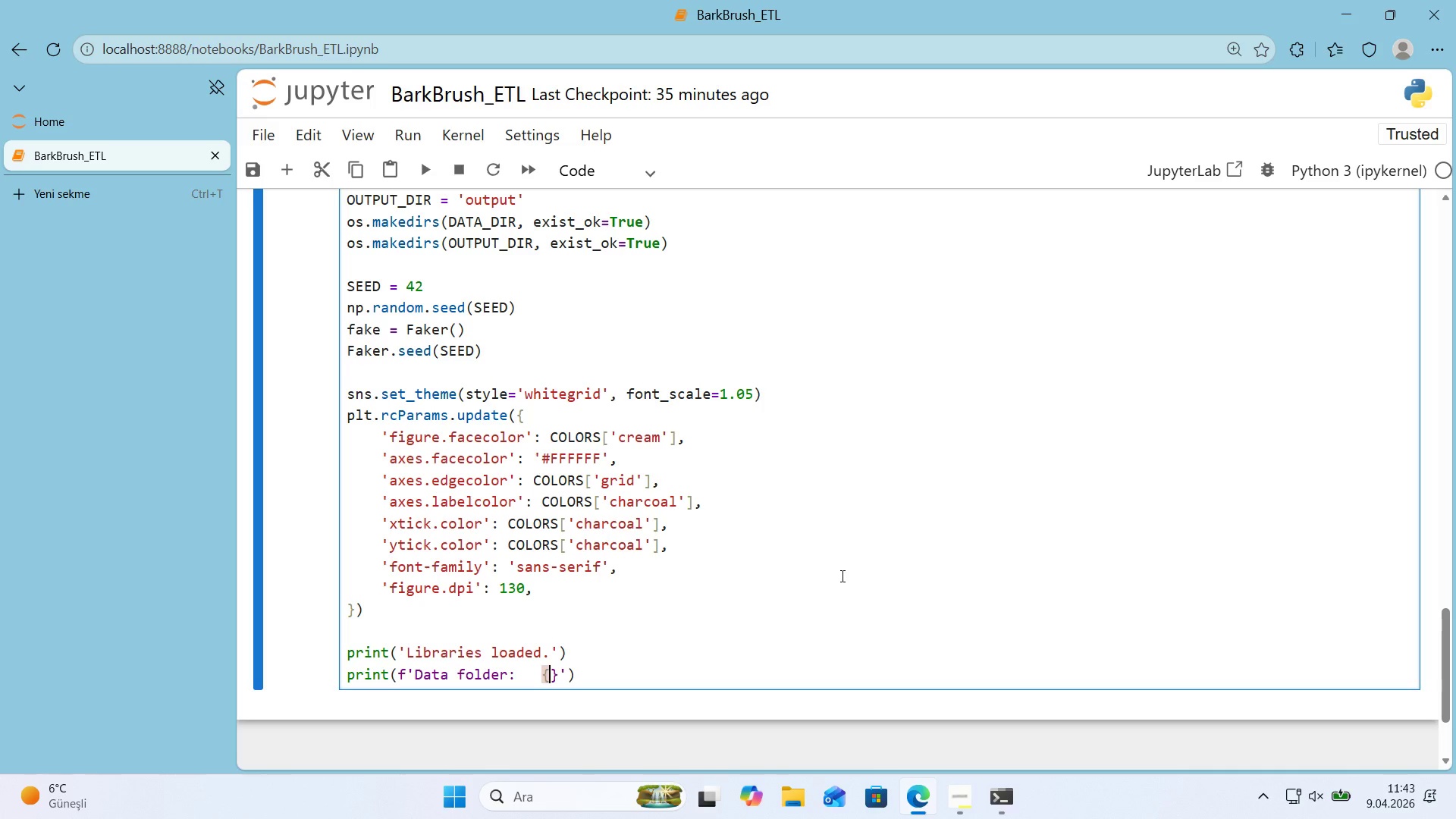 
type(DATA_DIR)
 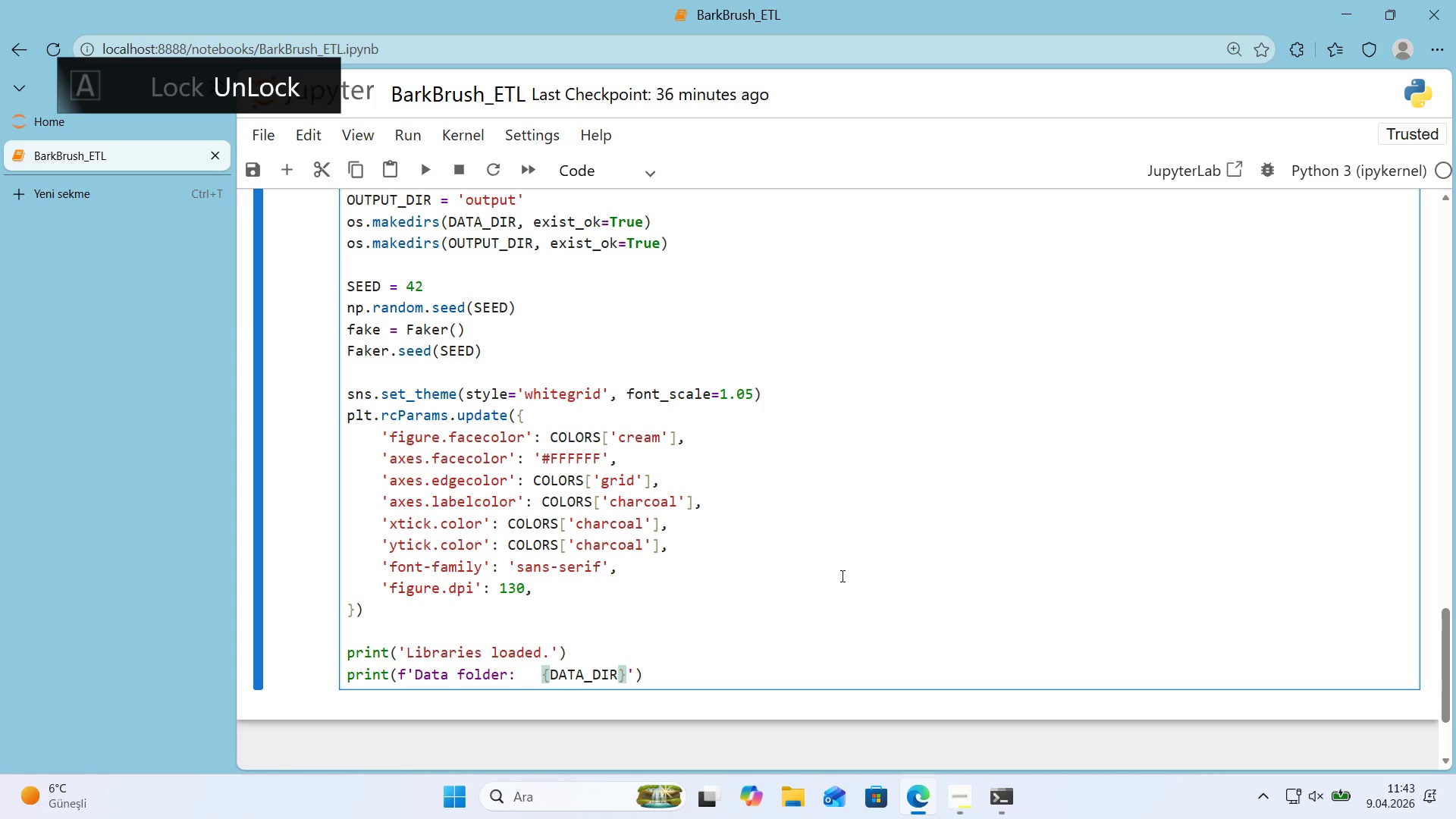 
key(ArrowRight)
 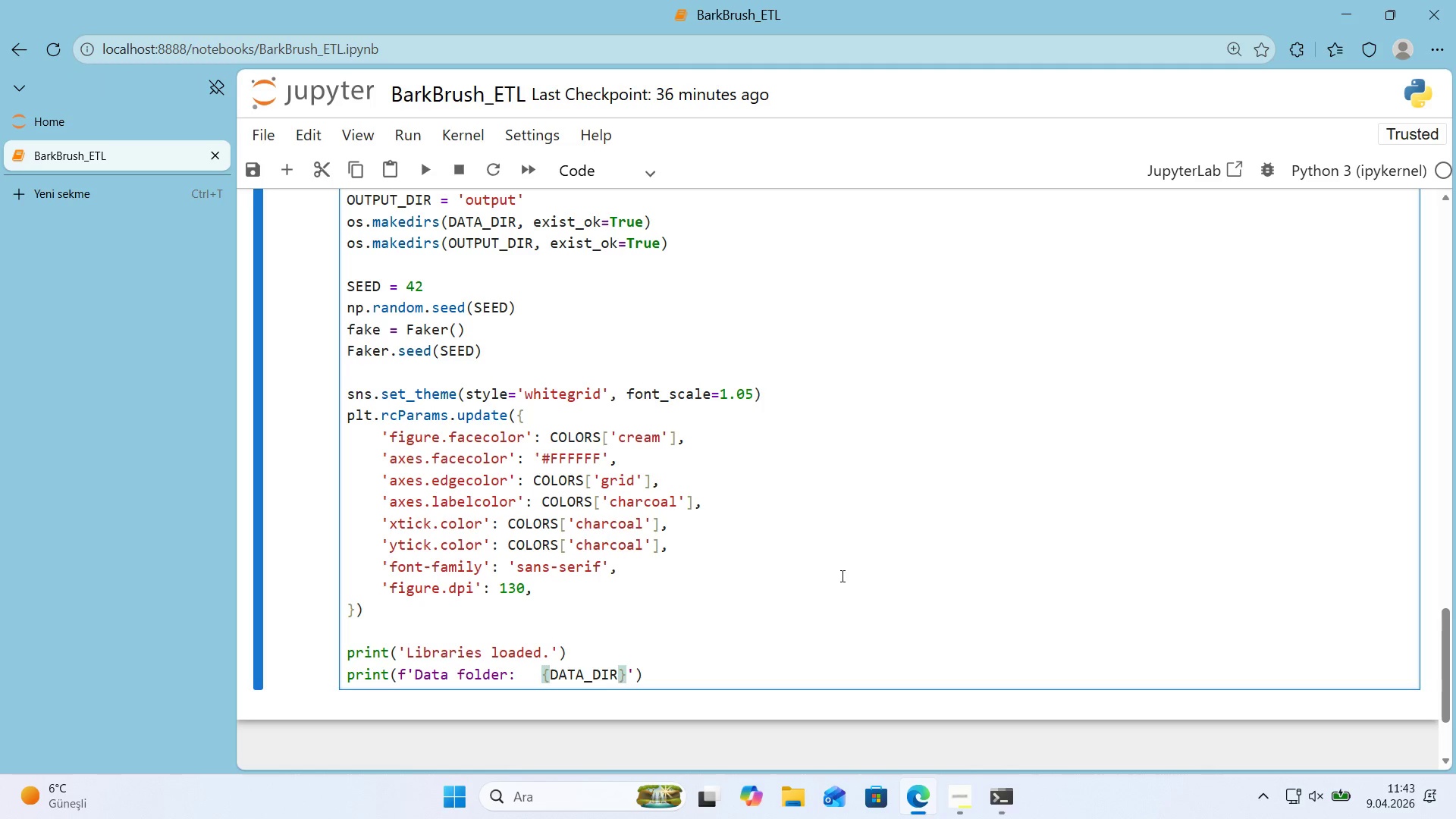 
key(Shift+ShiftRight)
 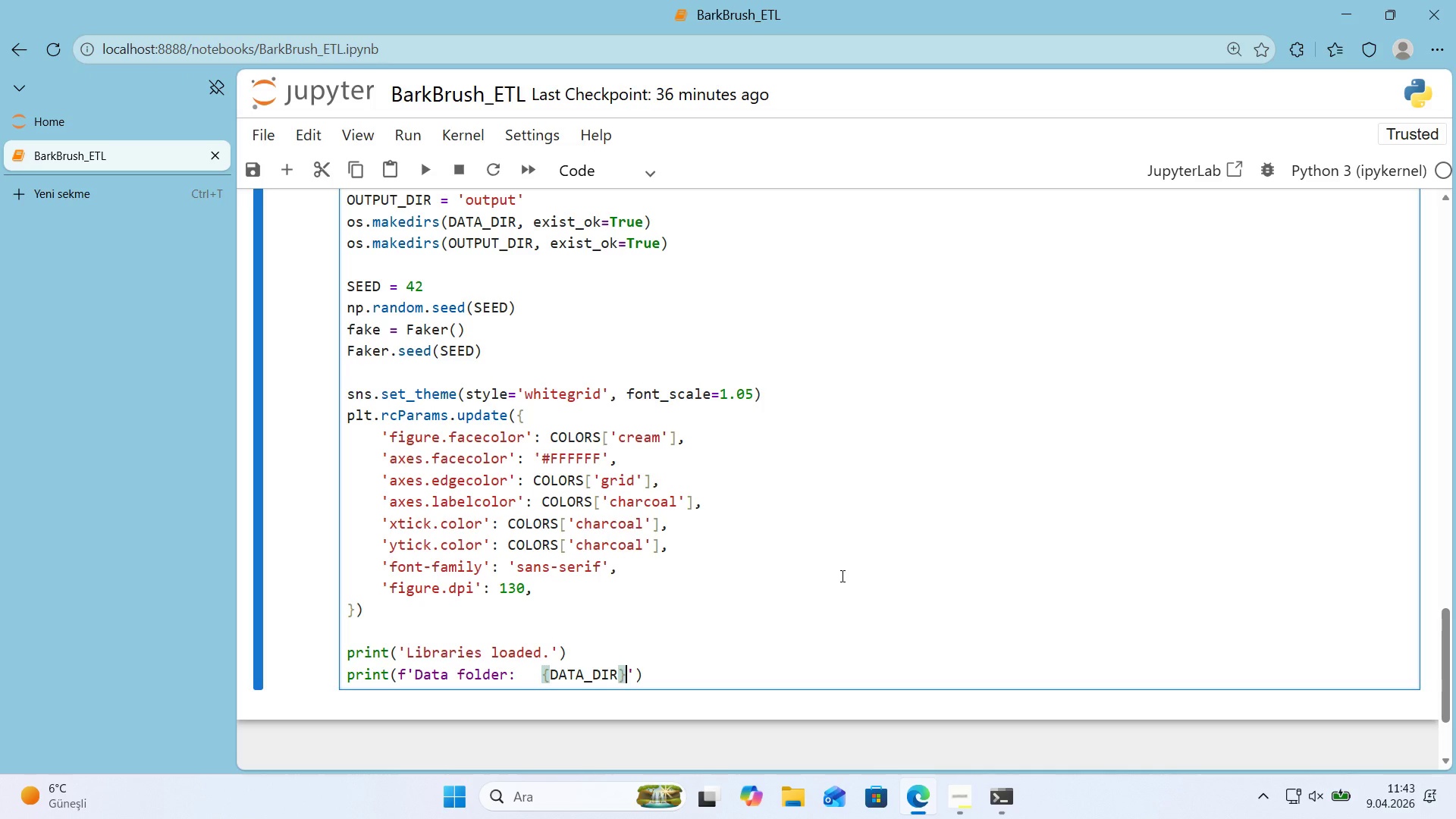 
key(Shift+ShiftRight)
 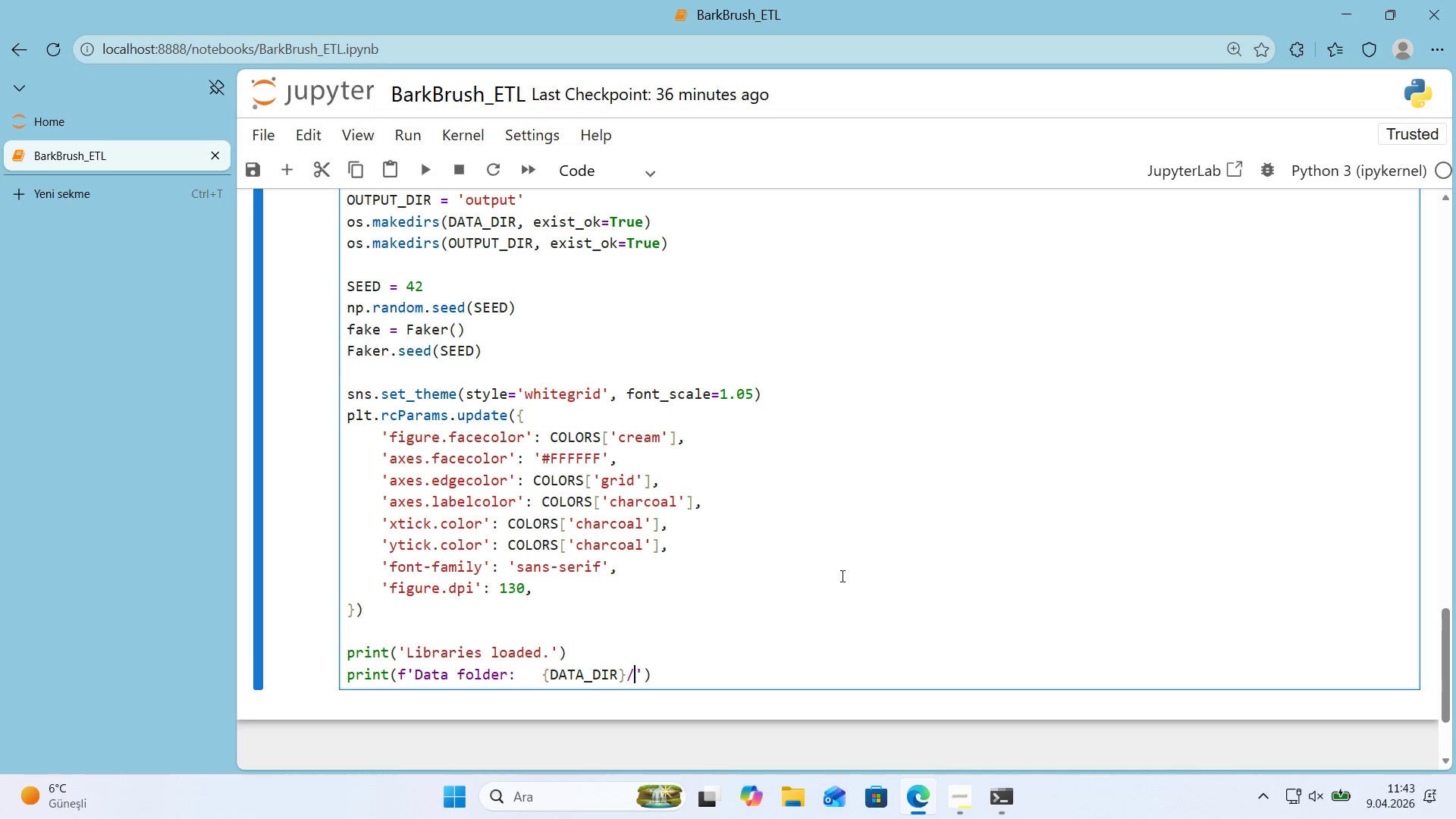 
key(Shift+7)
 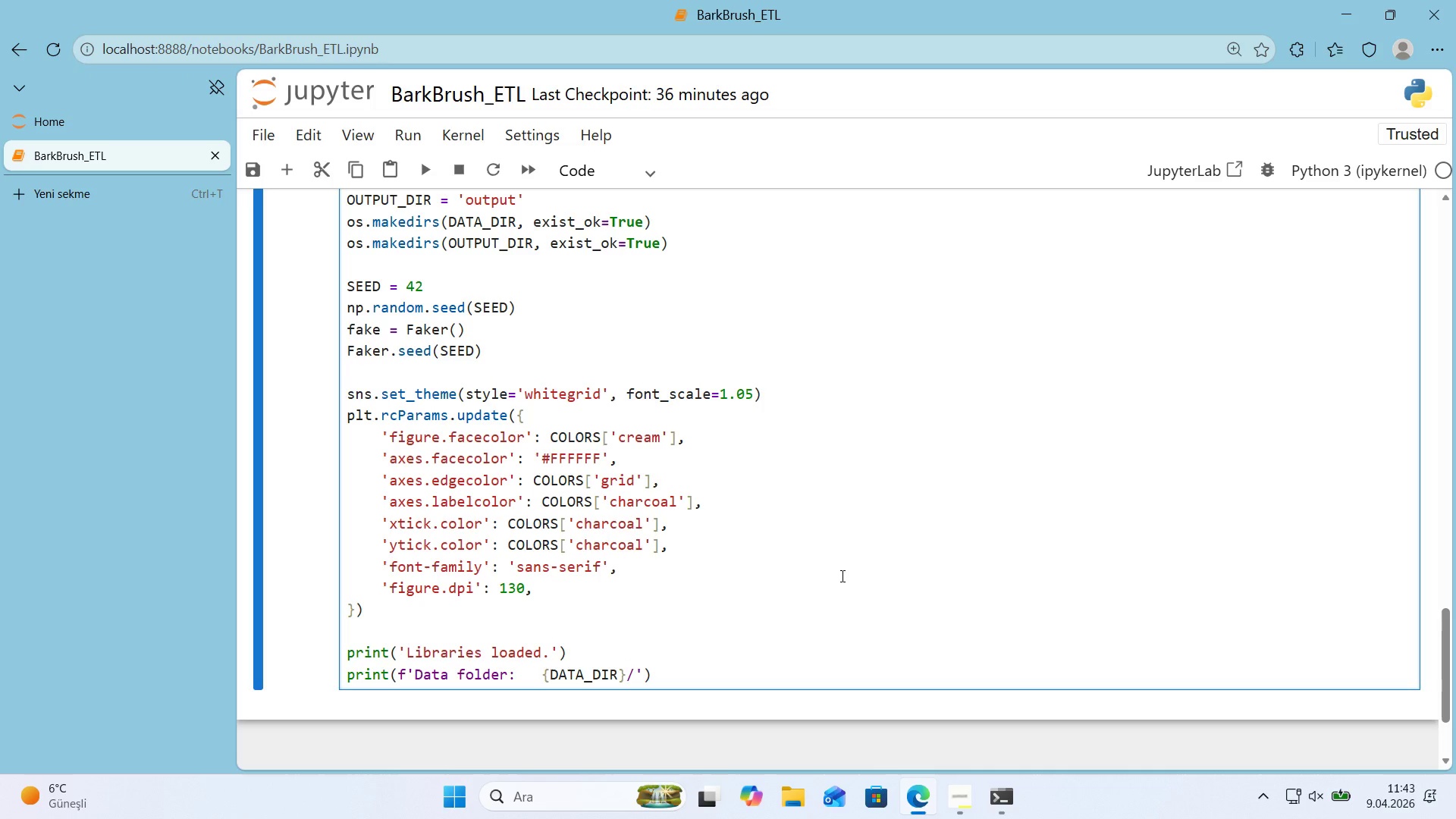 
key(ArrowRight)
 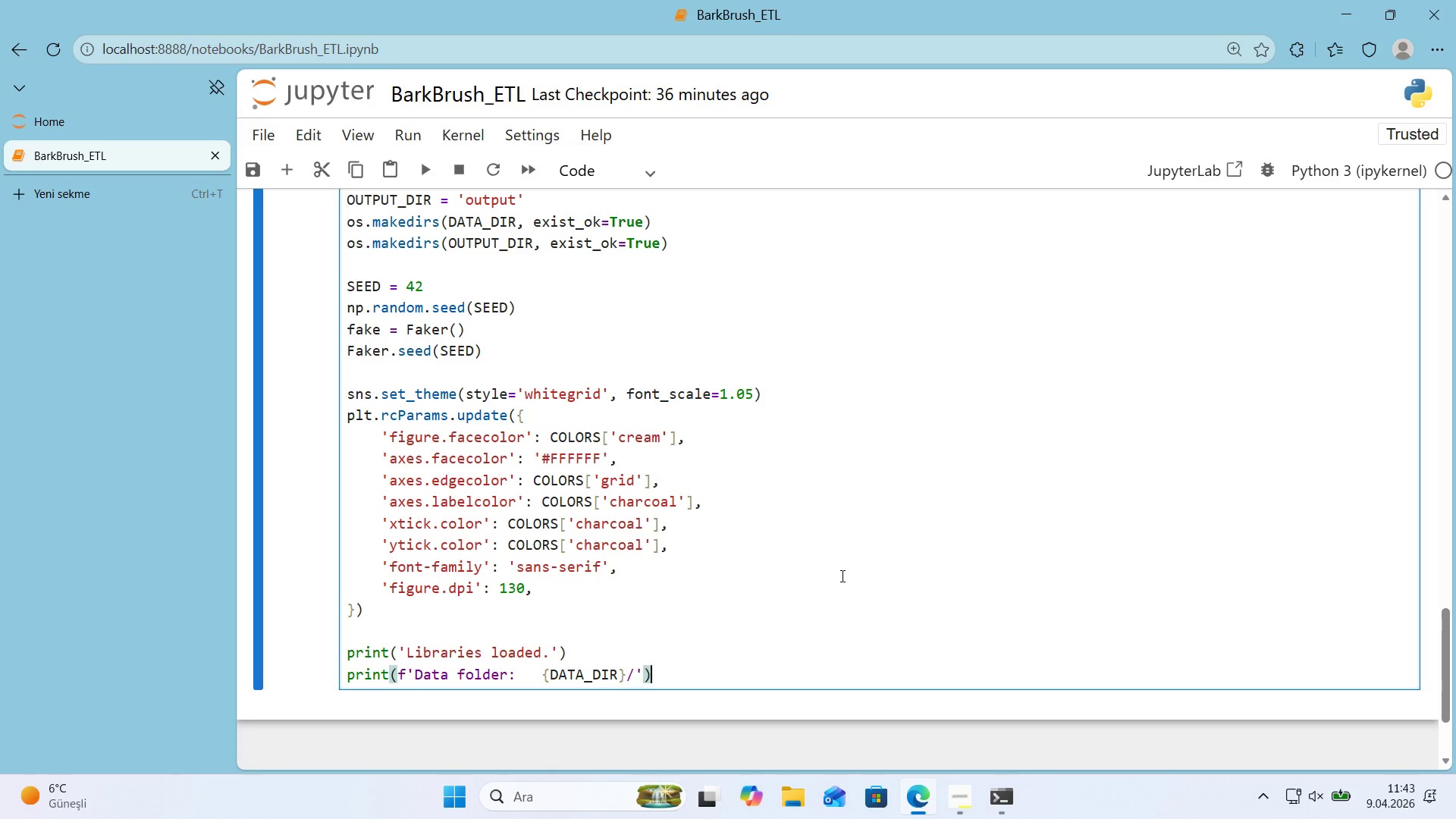 
key(ArrowRight)
 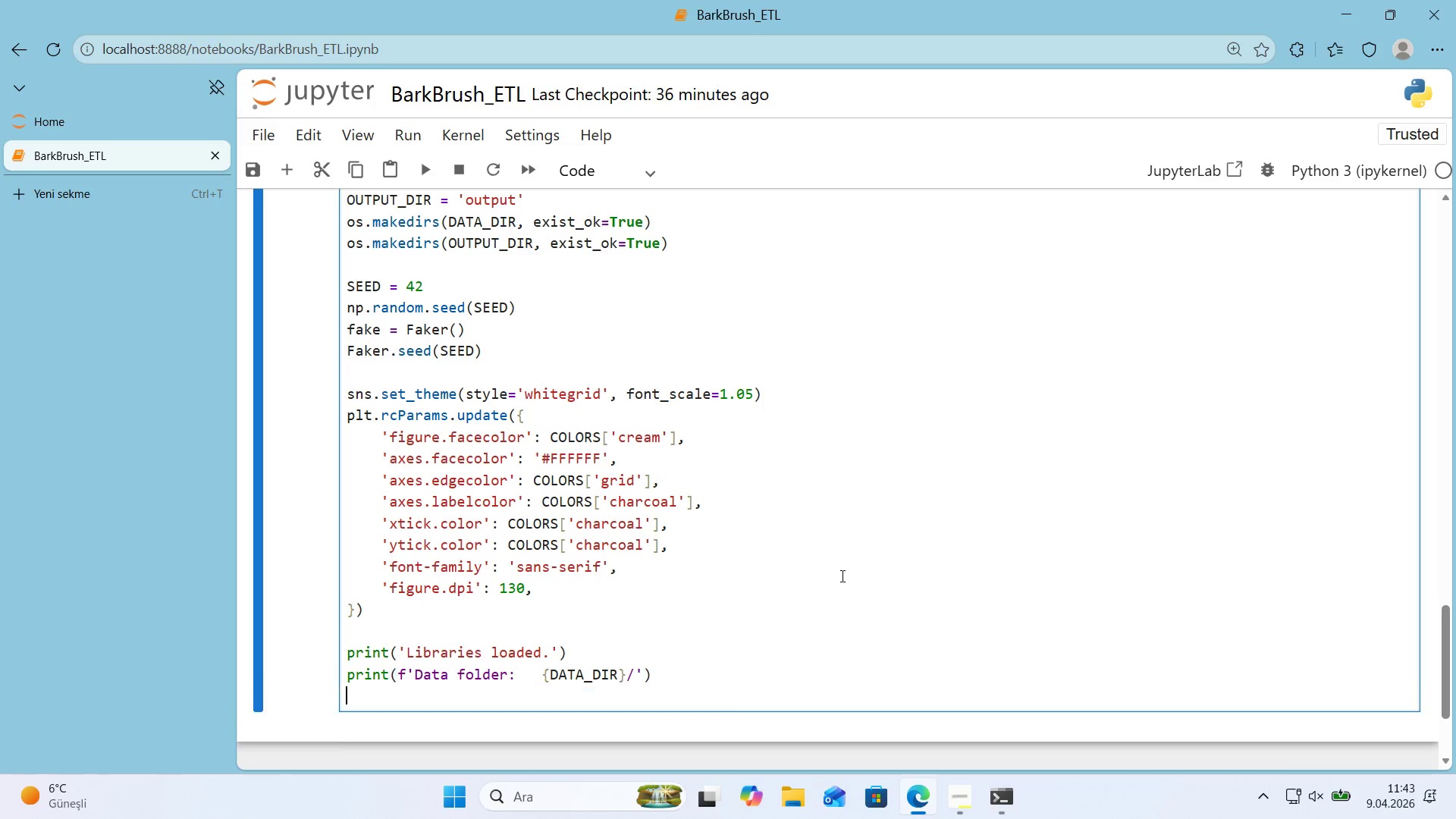 
key(Enter)
 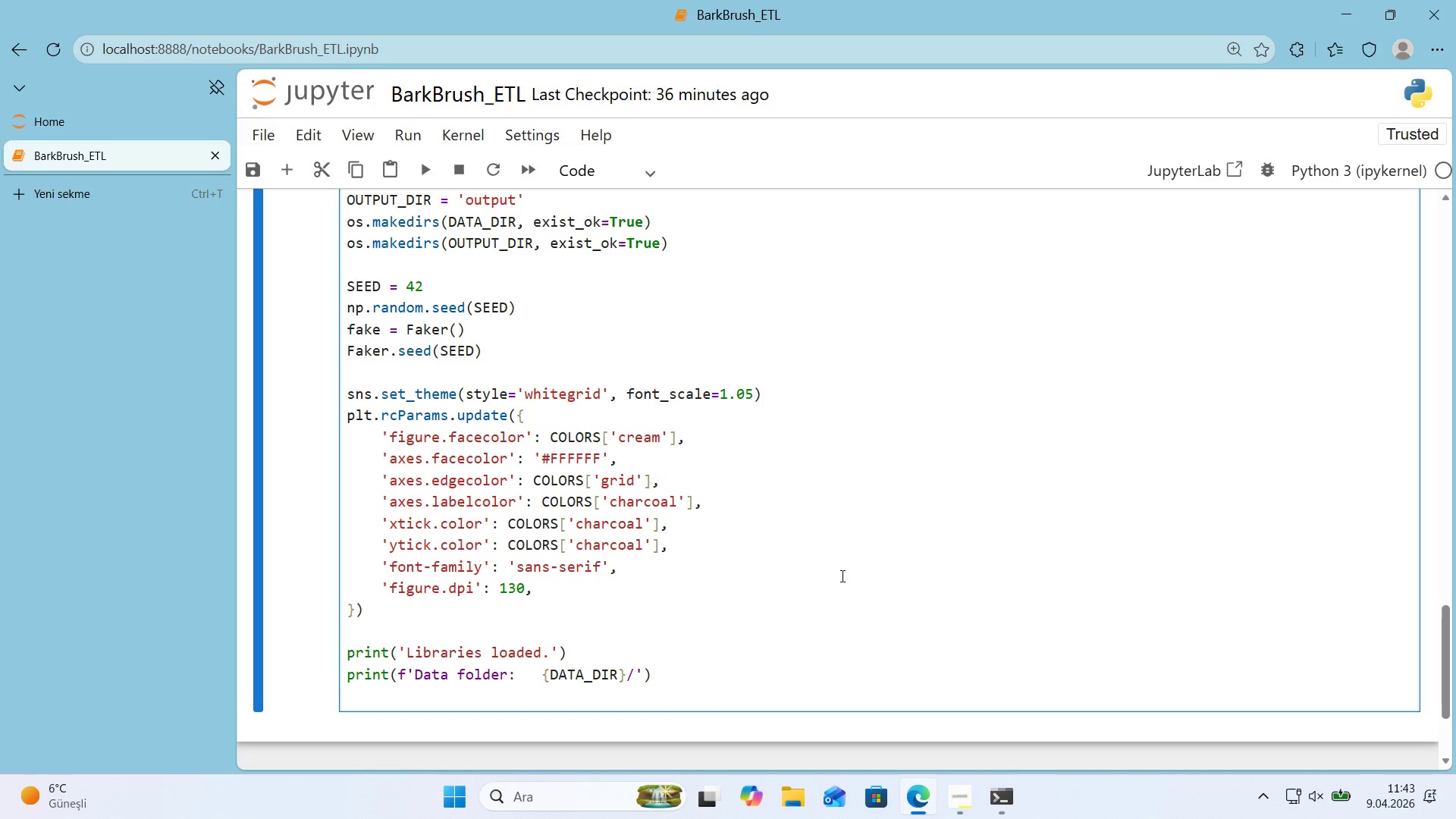 
type(pr'nt)
 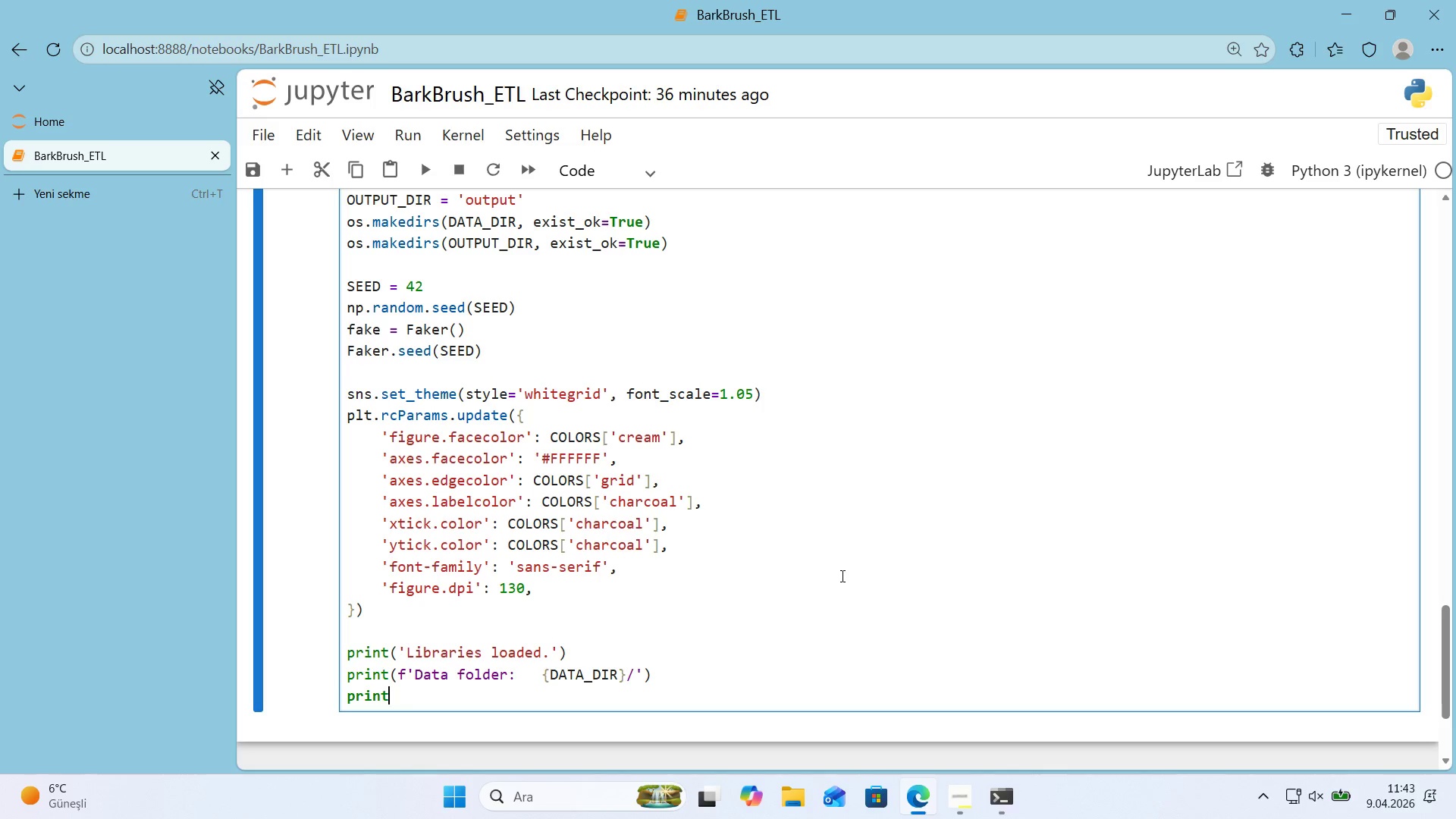 
key(Shift+8)
 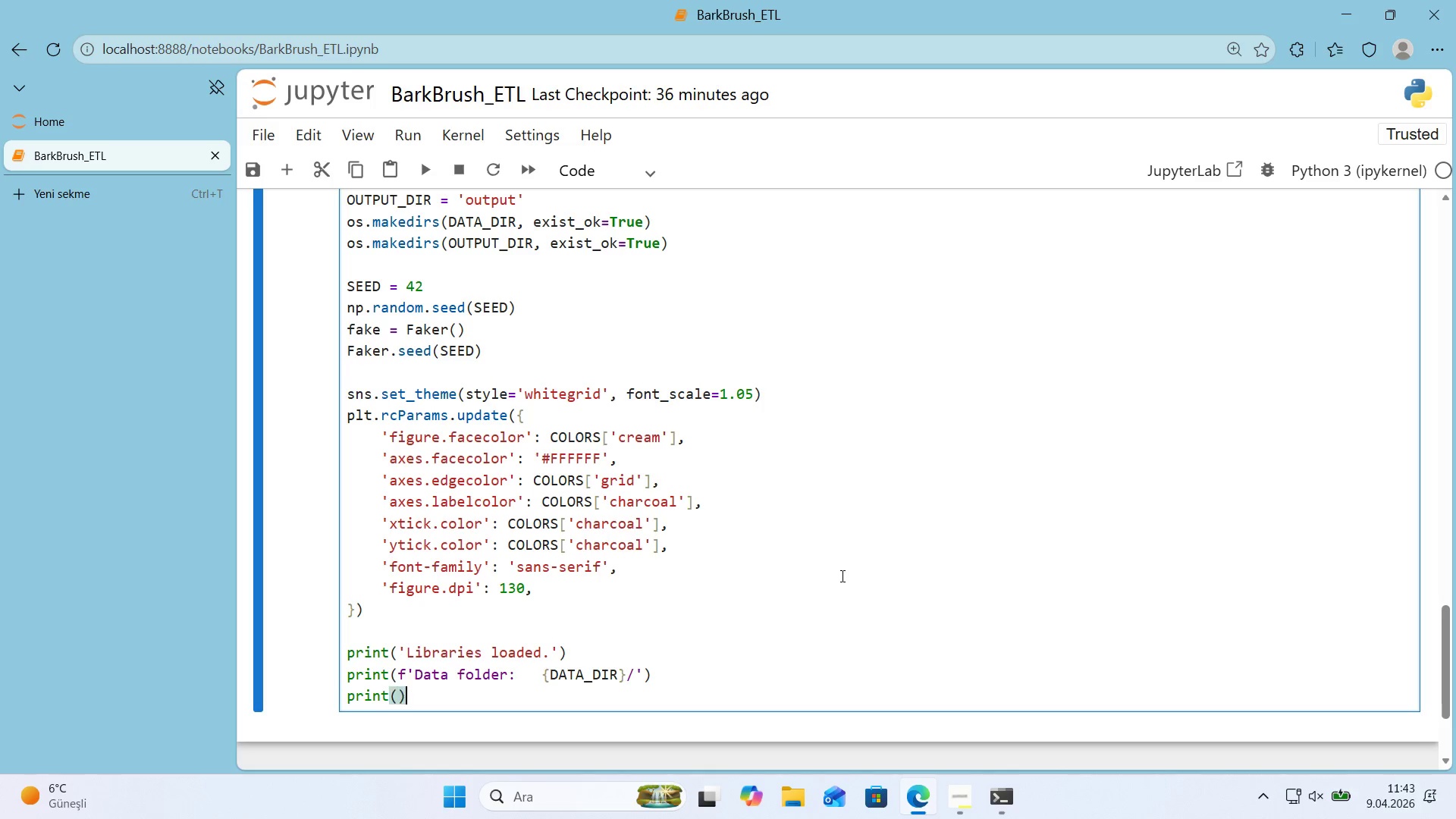 
key(Shift+ShiftRight)
 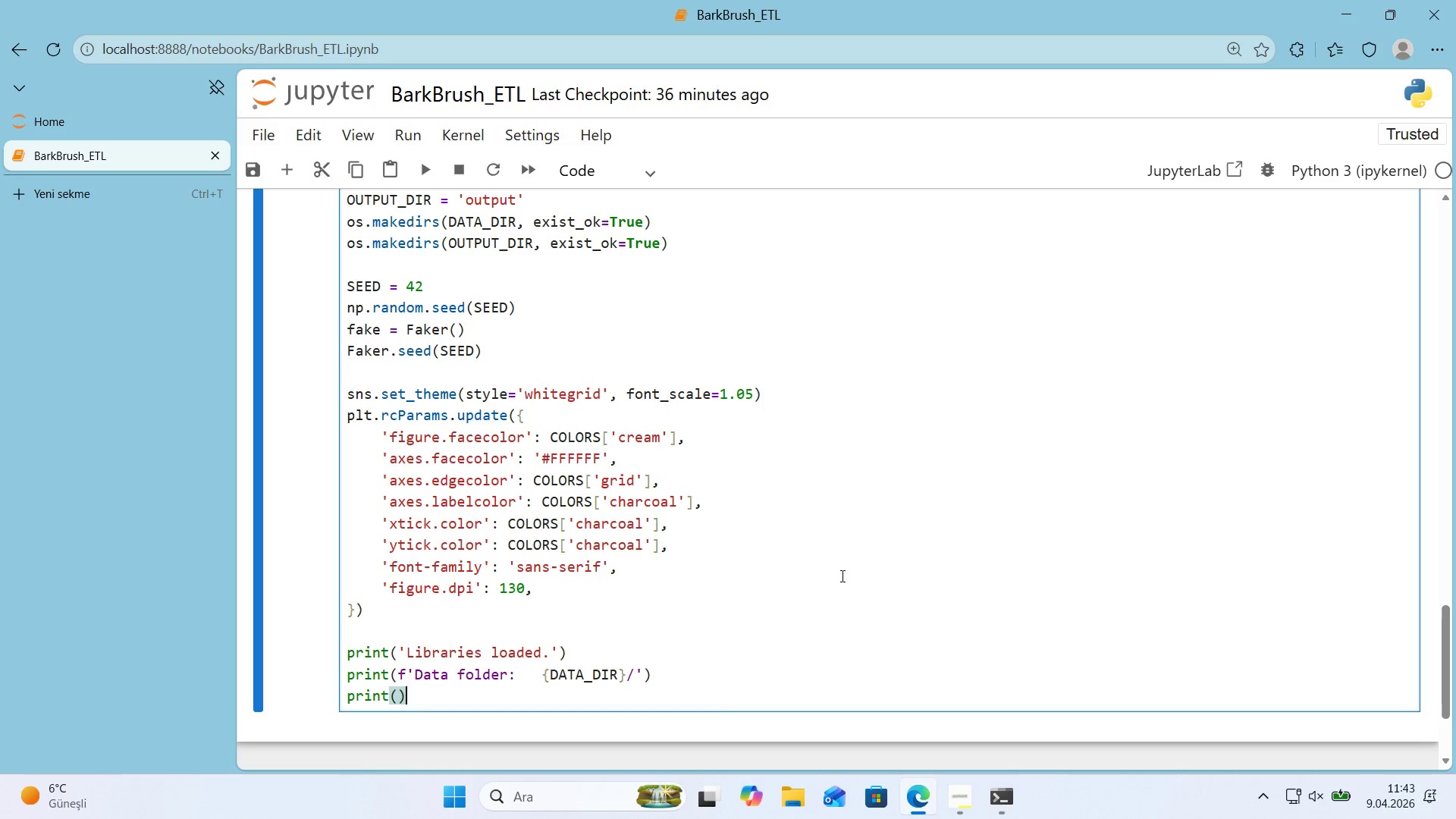 
key(Shift+9)
 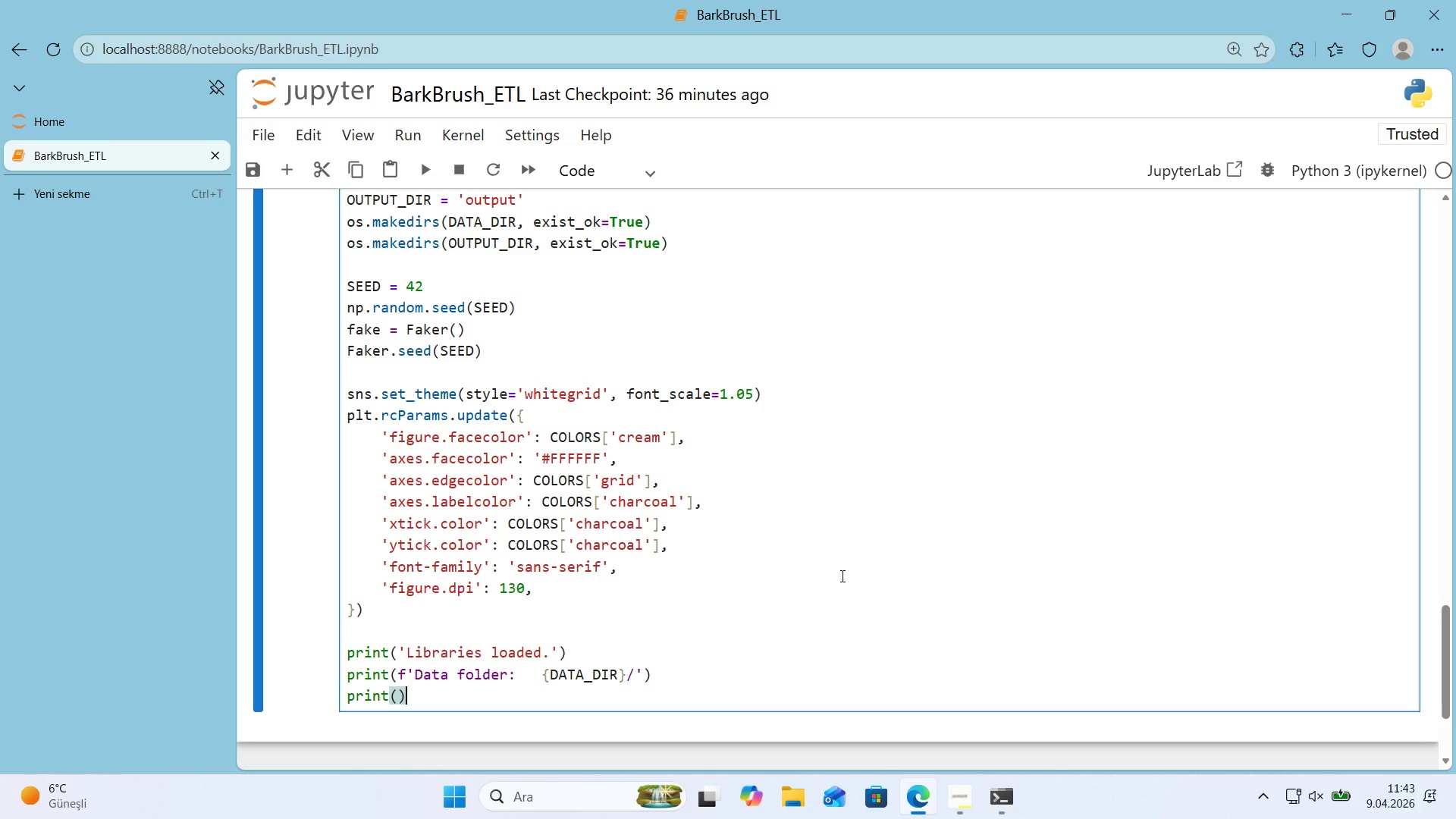 
key(ArrowLeft)
 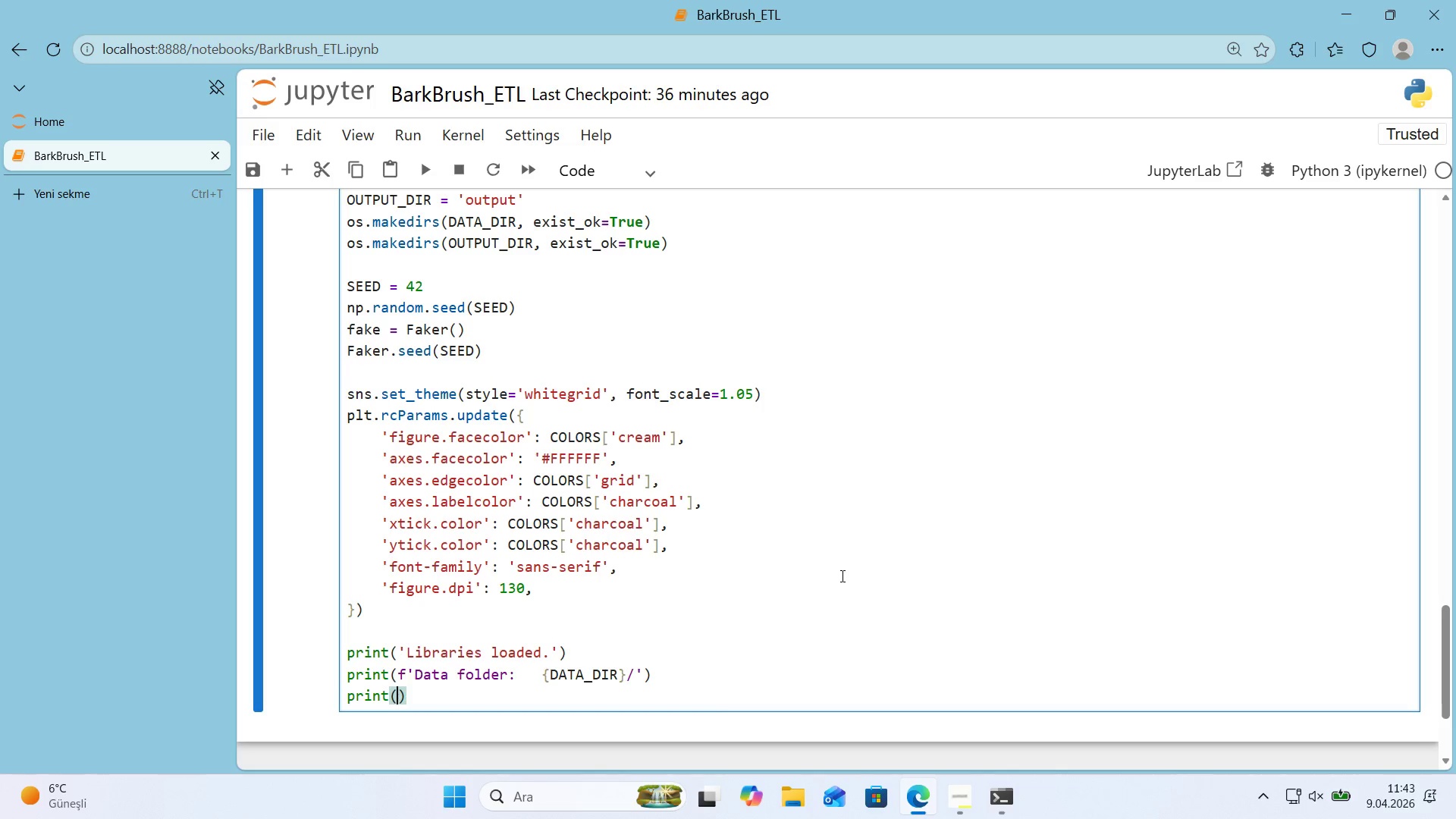 
type(f@@)
 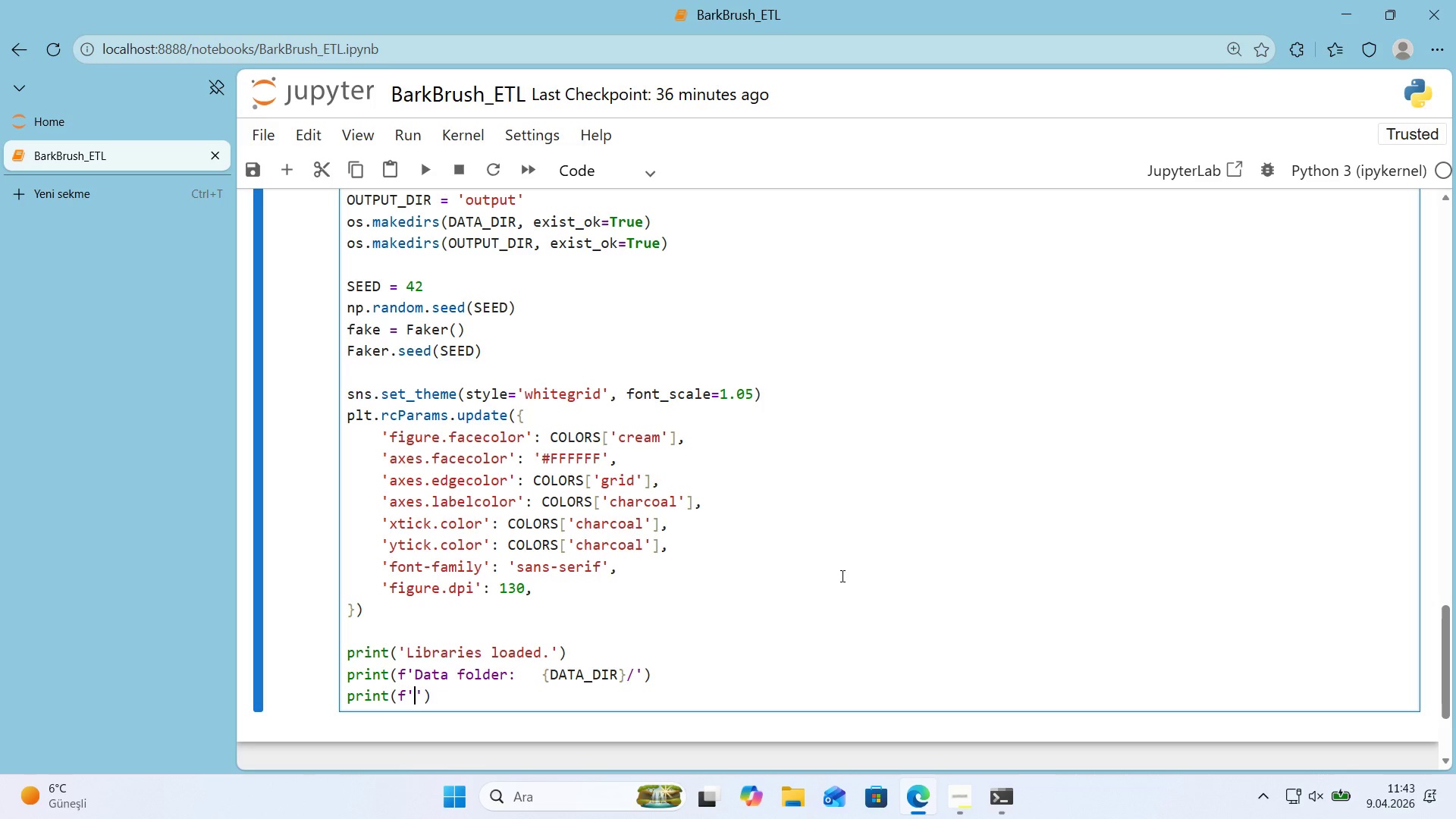 
 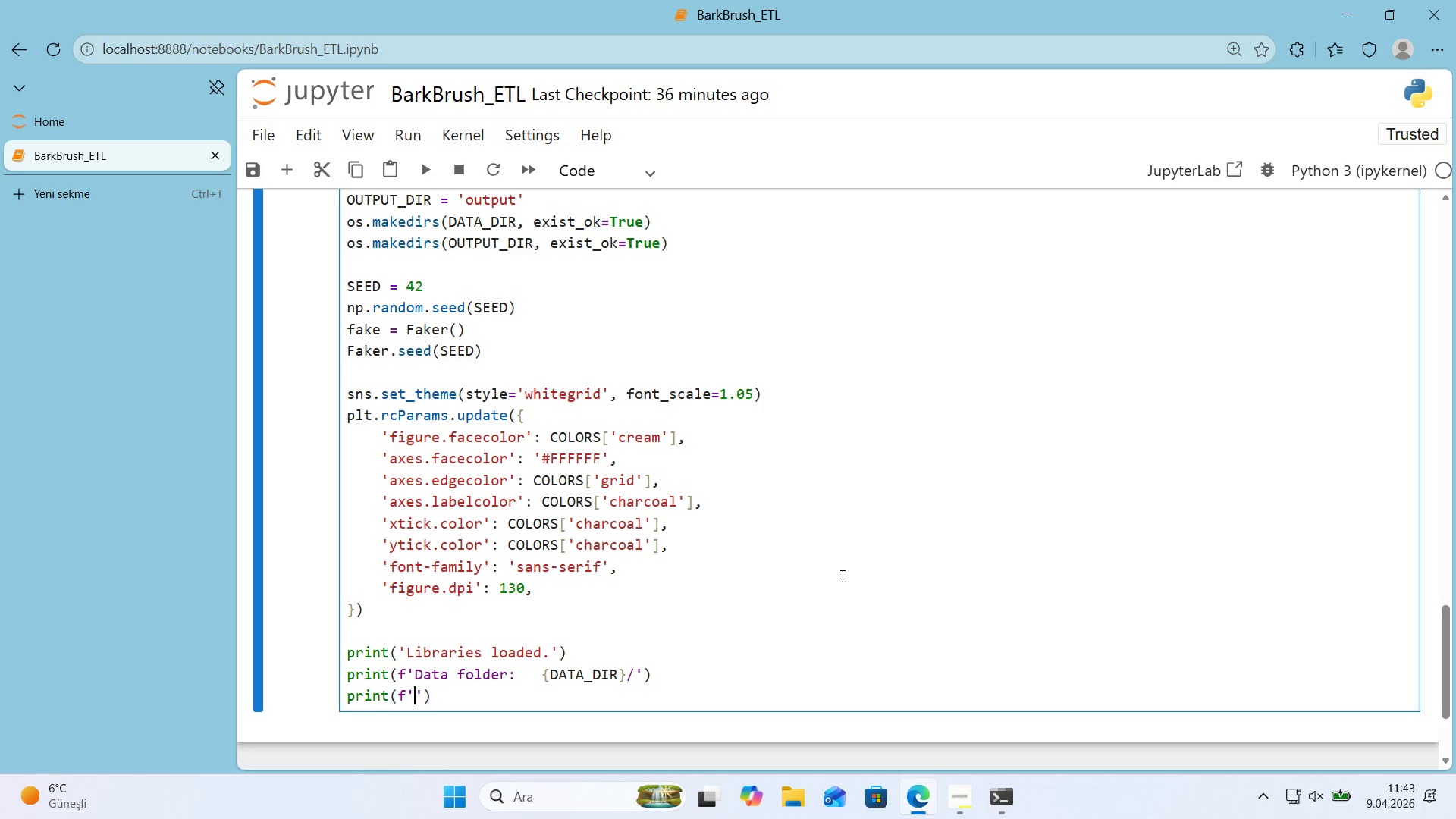 
key(ArrowLeft)
 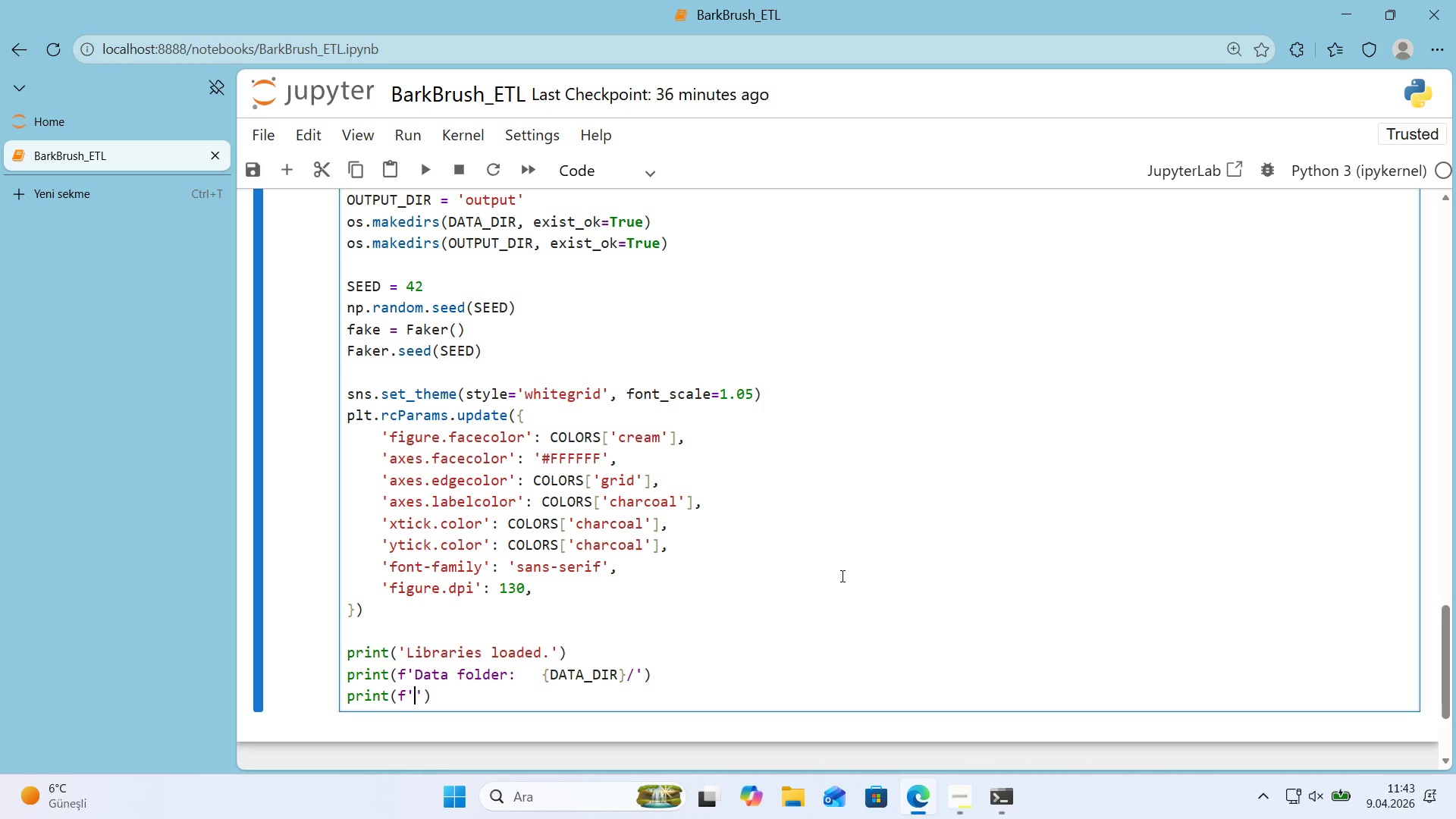 
type(Output folder>)
 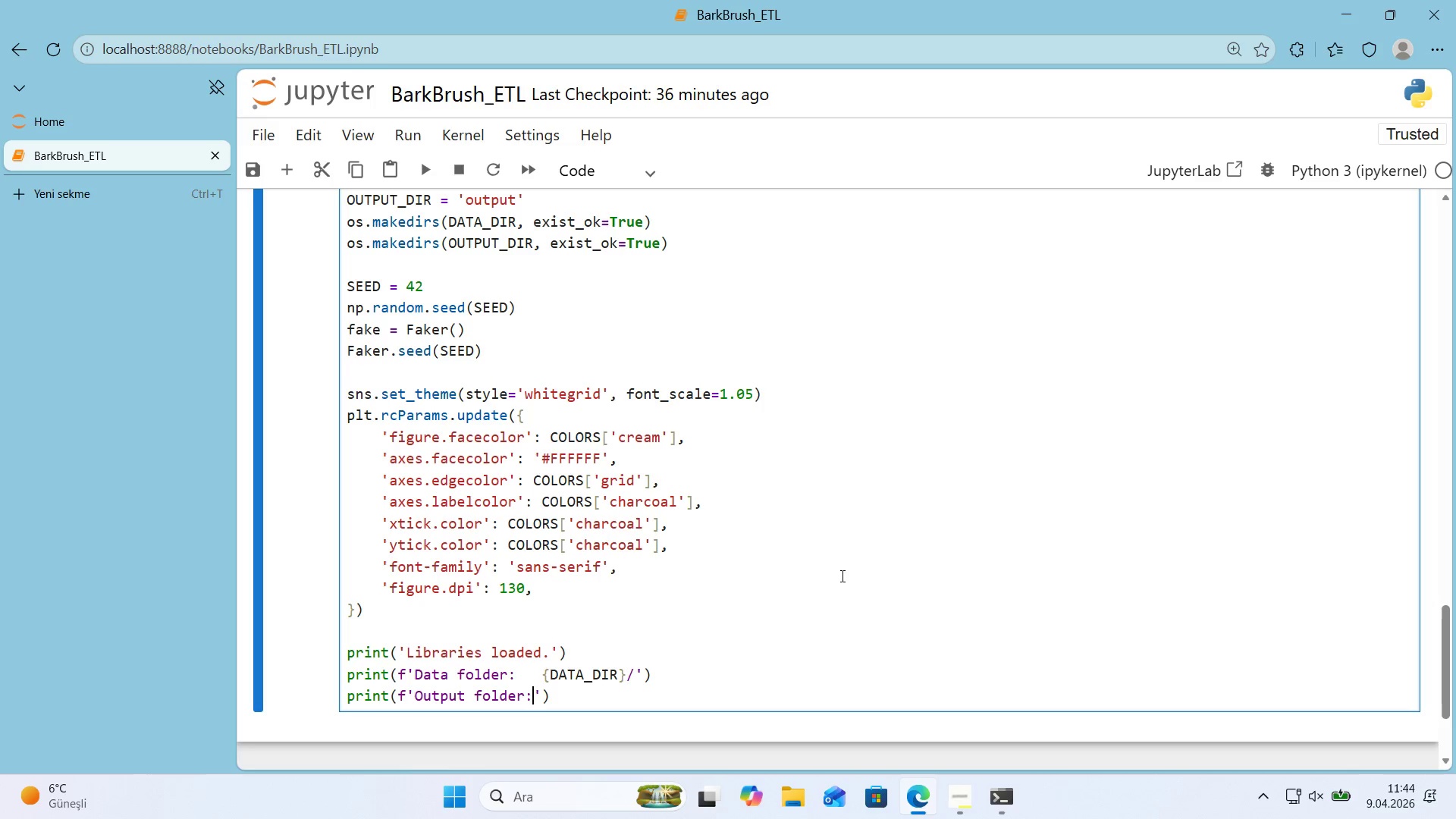 
key(ArrowRight)
 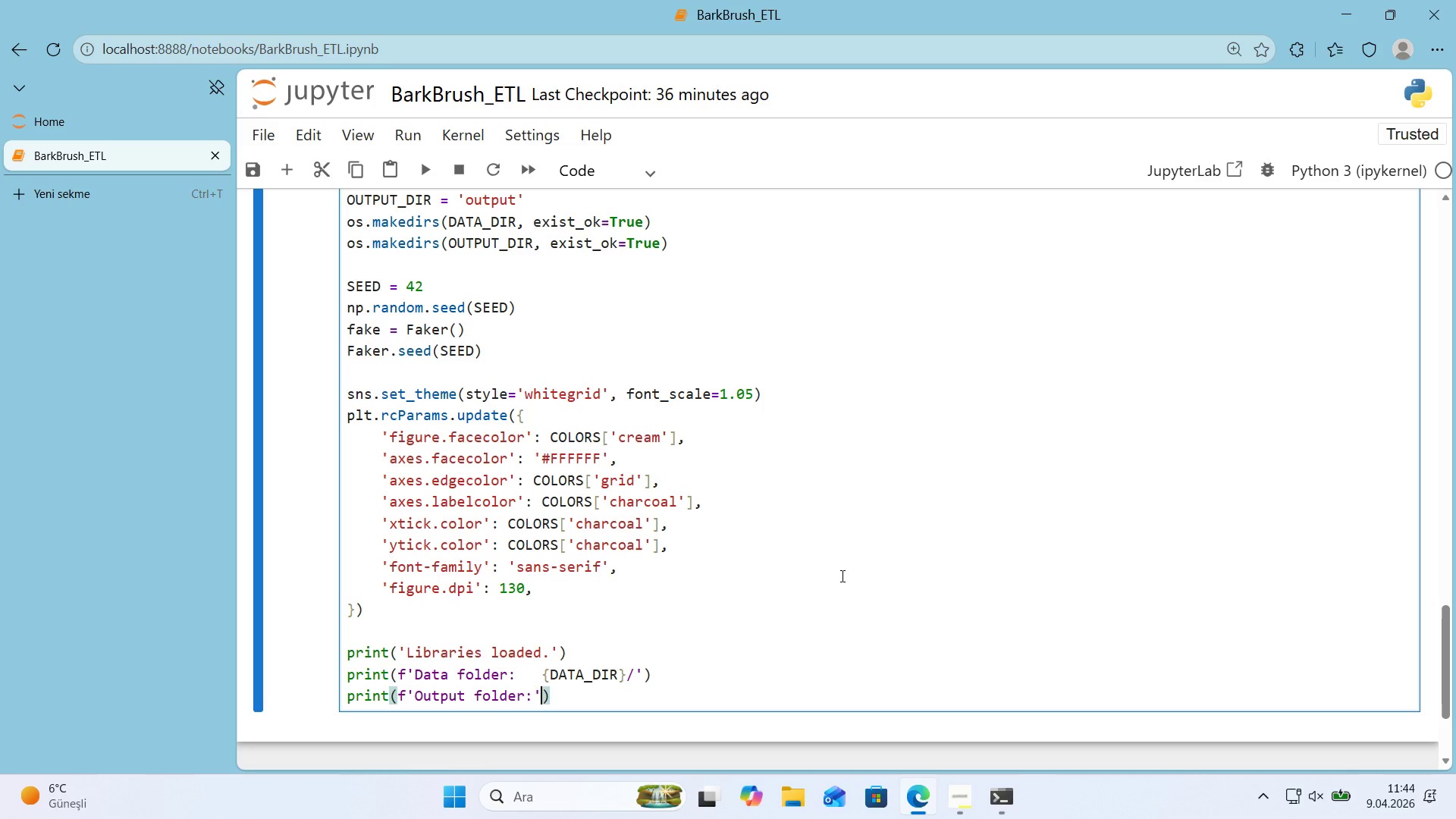 
key(Space)
 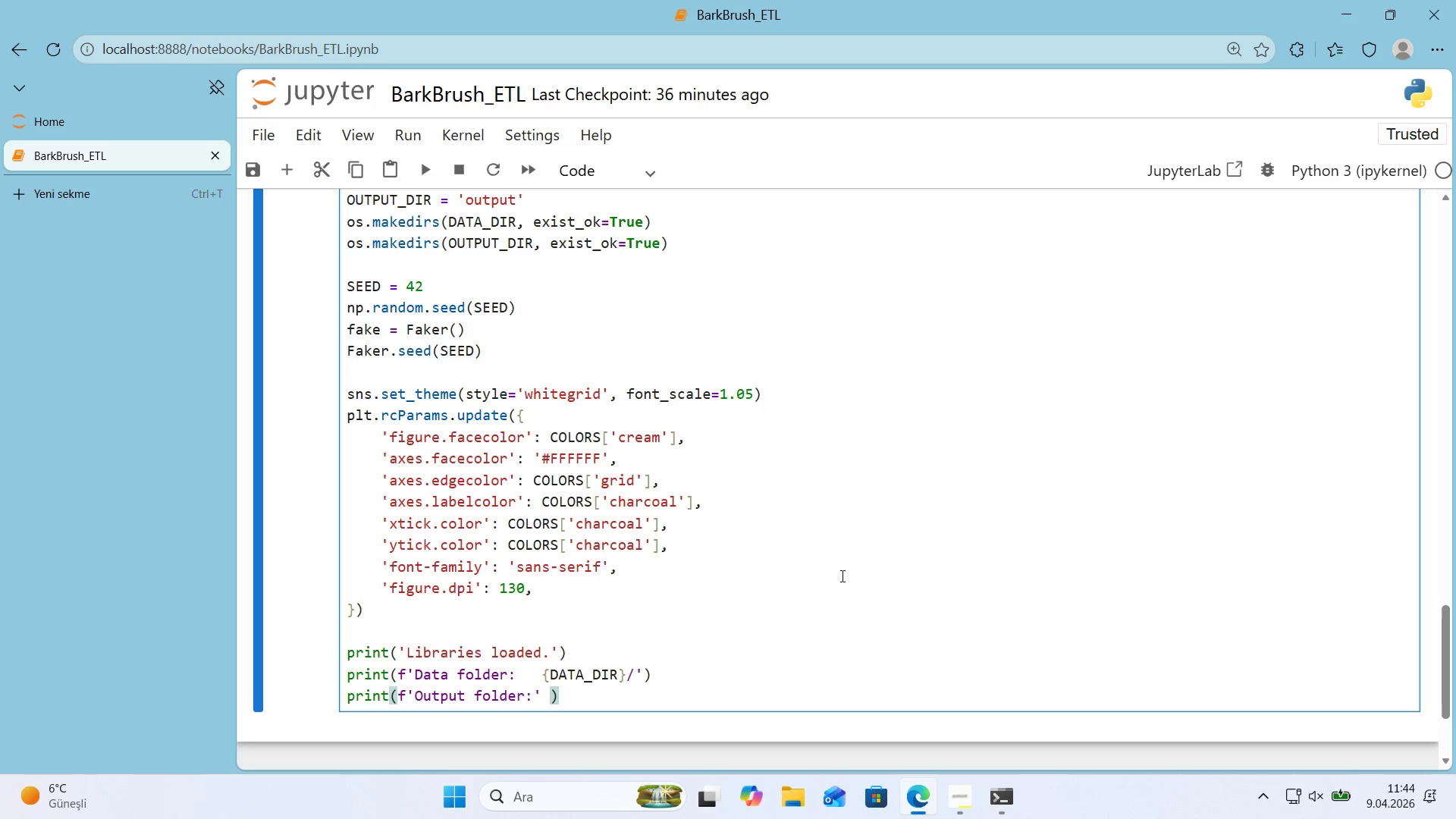 
key(Alt+Control+7)
 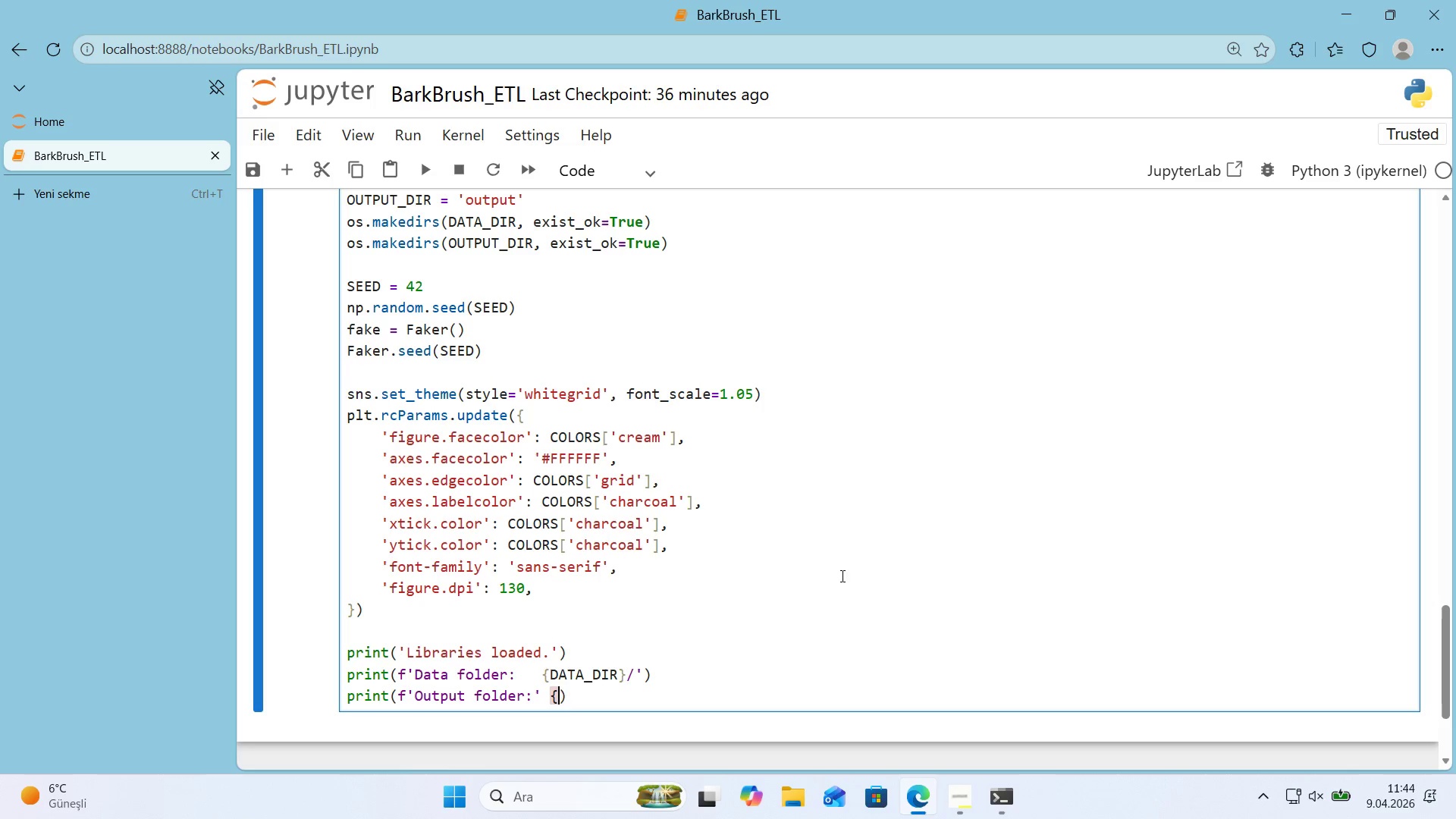 
key(Alt+Control+0)
 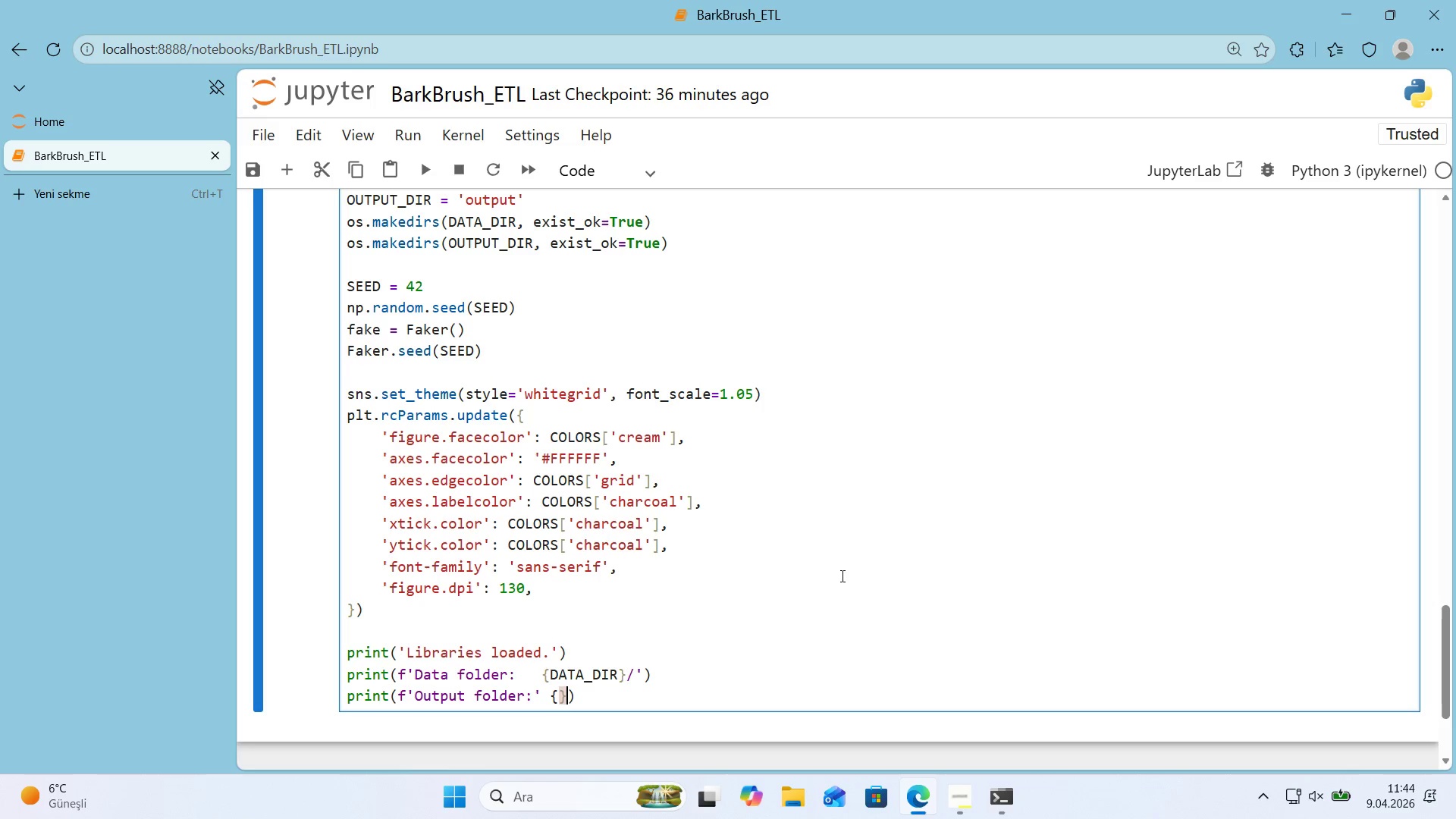 
key(ArrowLeft)
 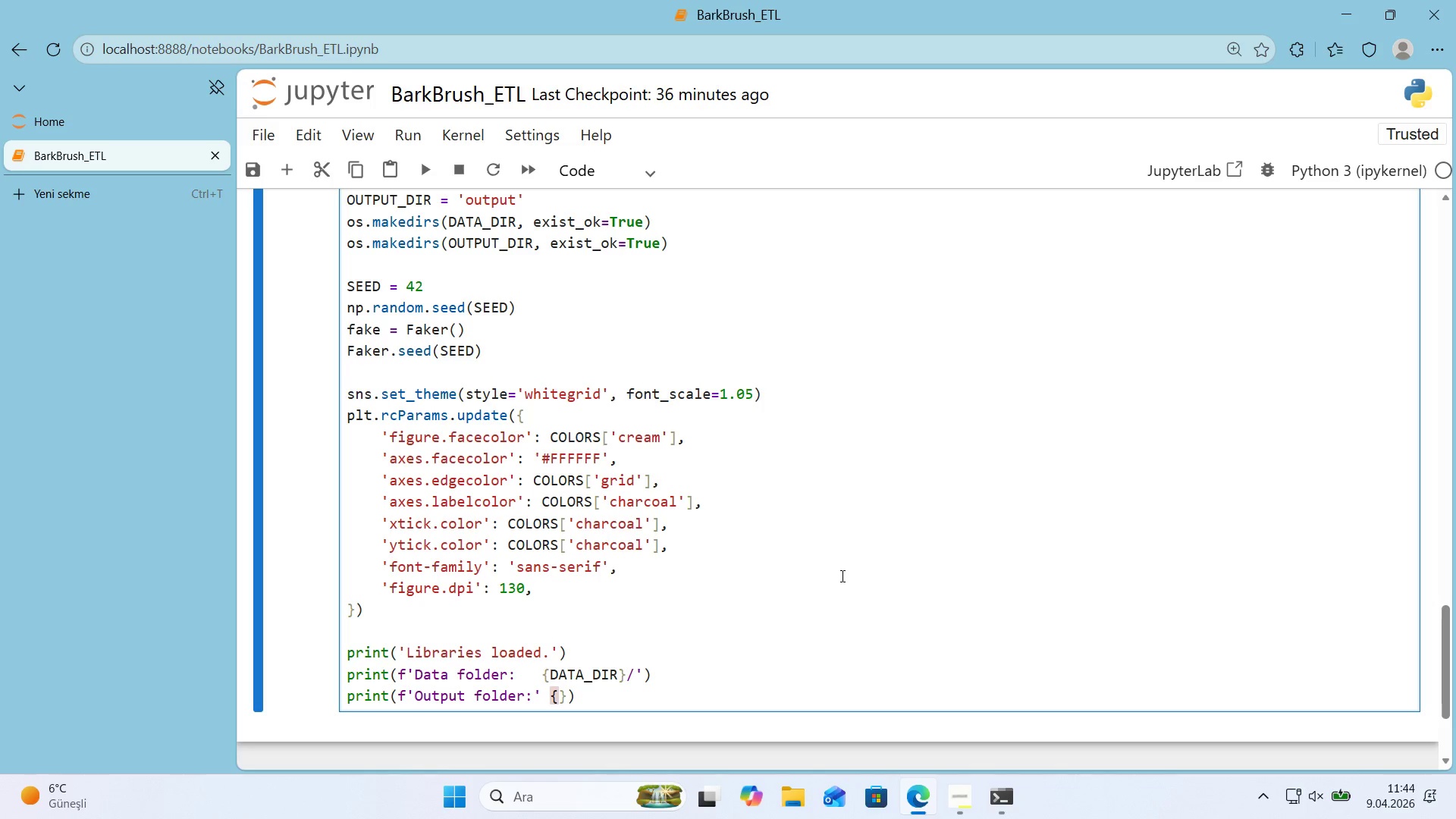 
type(OUTPUT_DIR)
 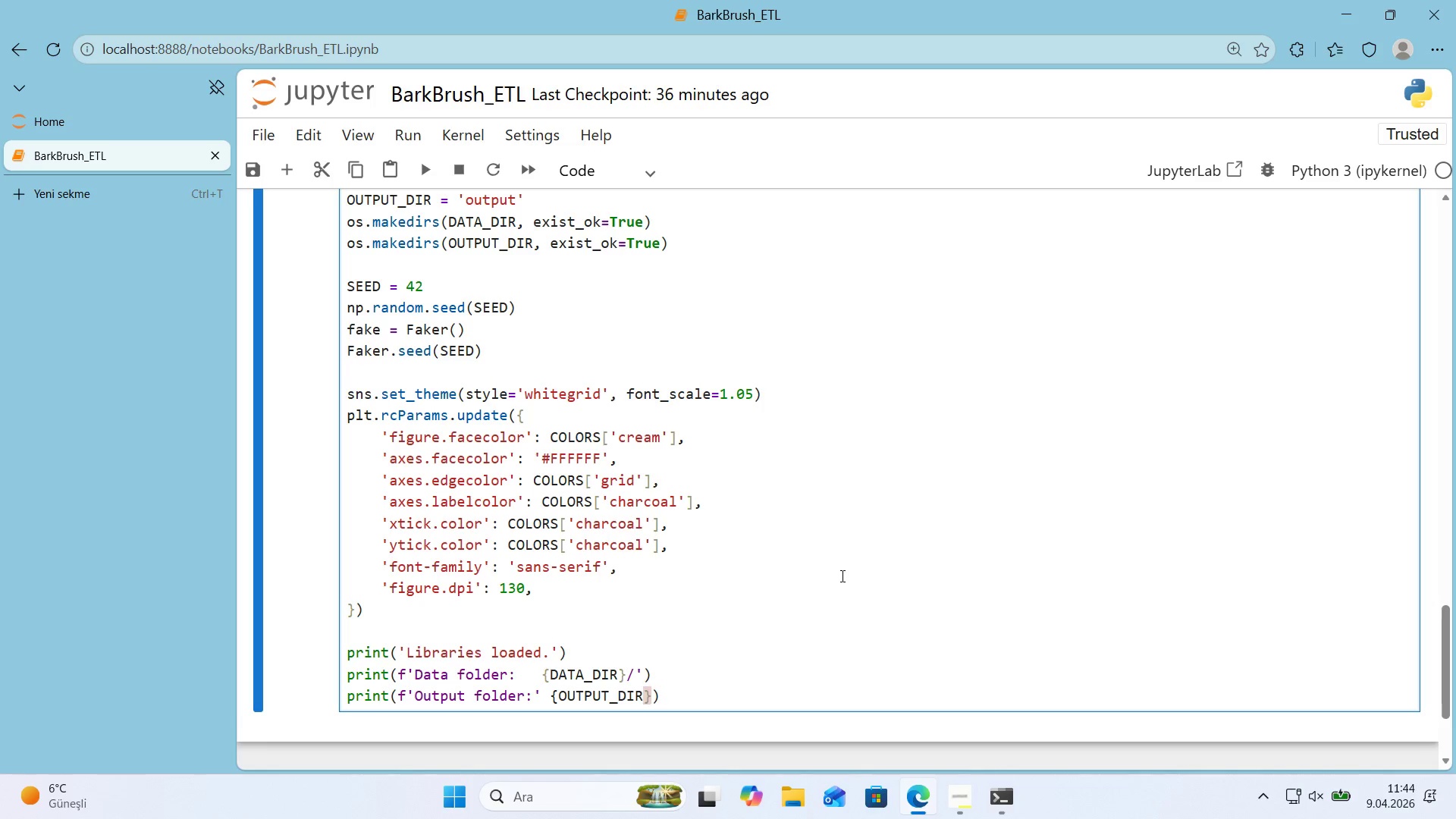 
key(ArrowRight)
 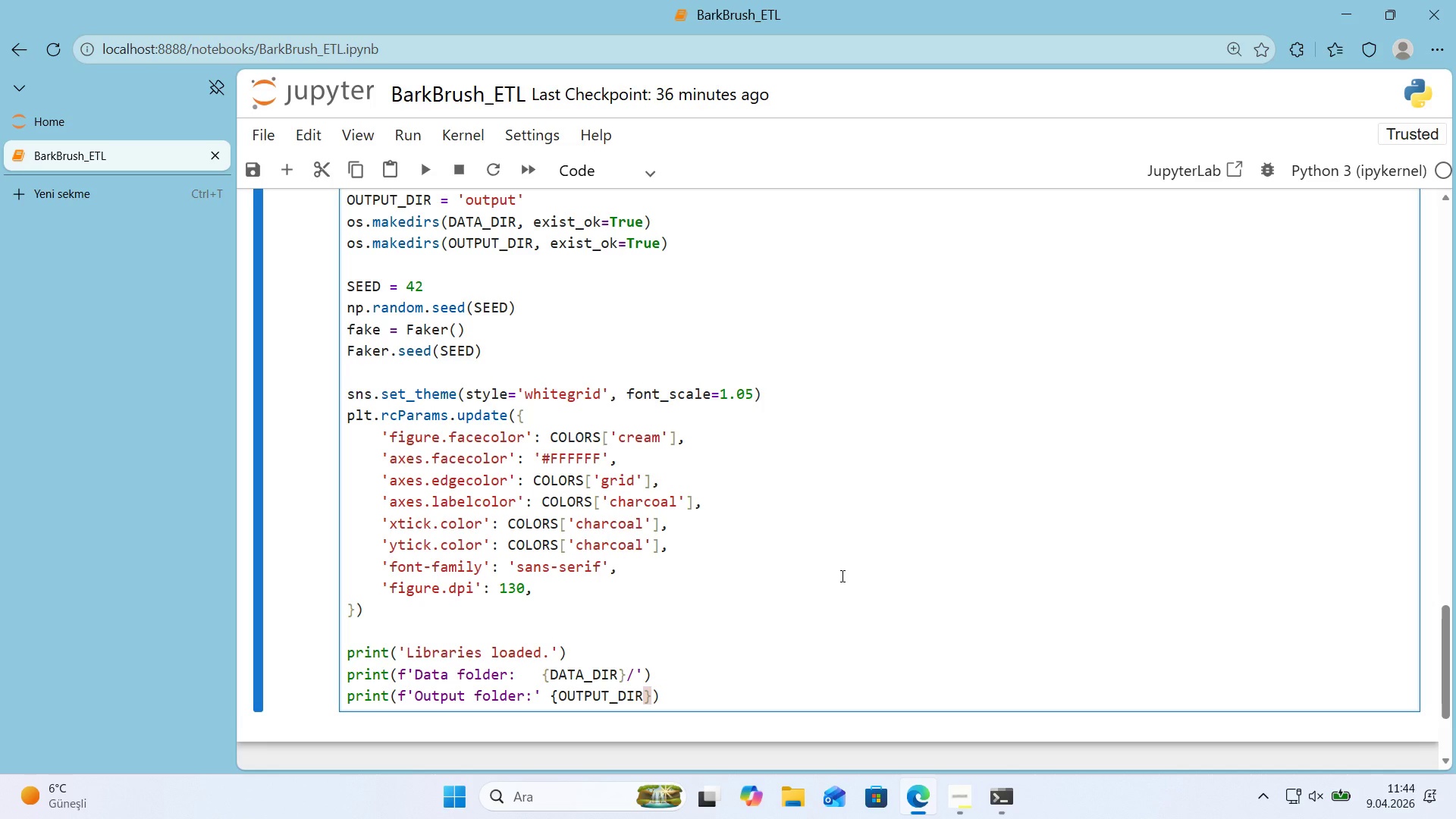 
hold_key(key=ShiftRight, duration=0.48)
 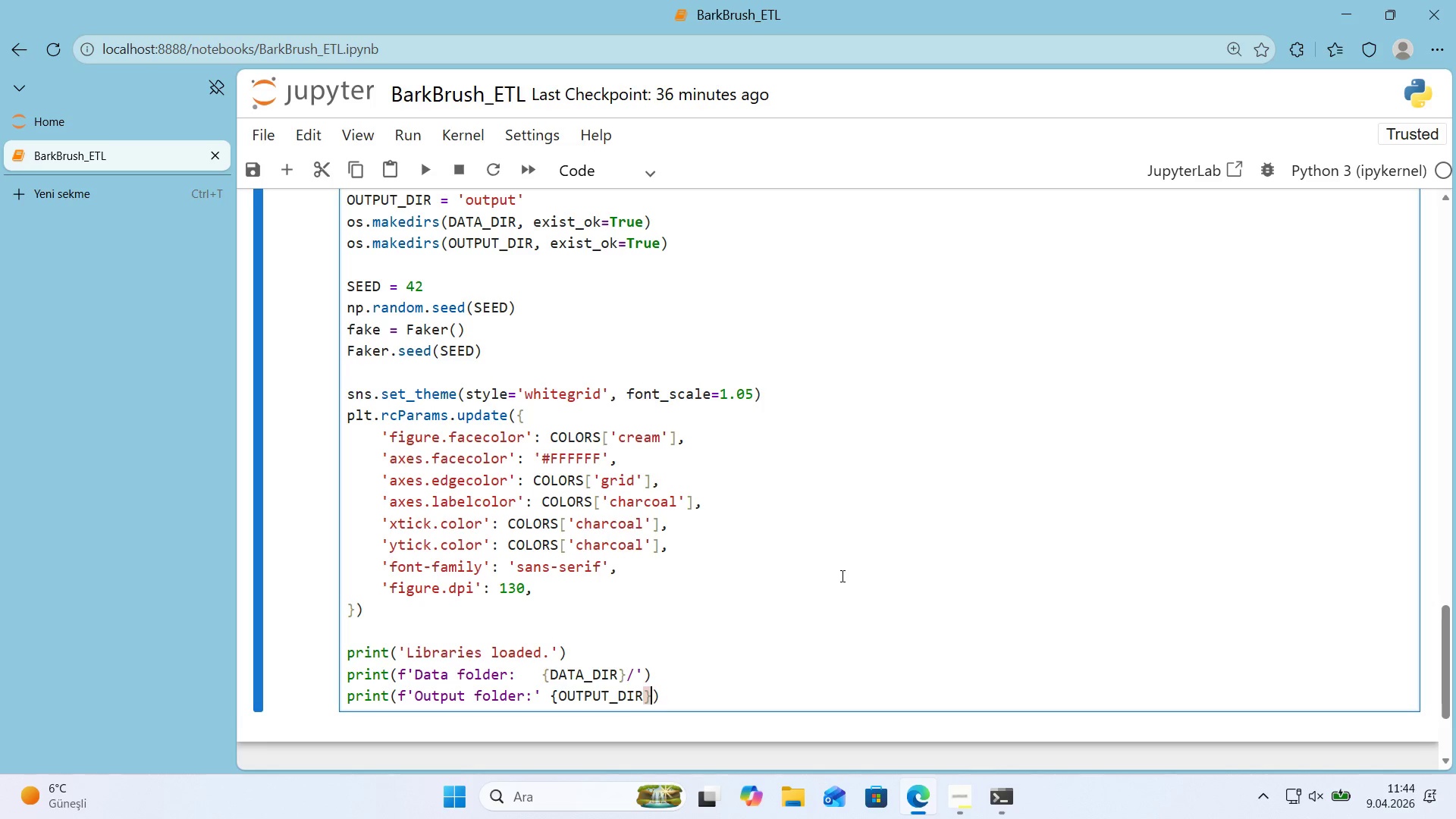 
key(7)
 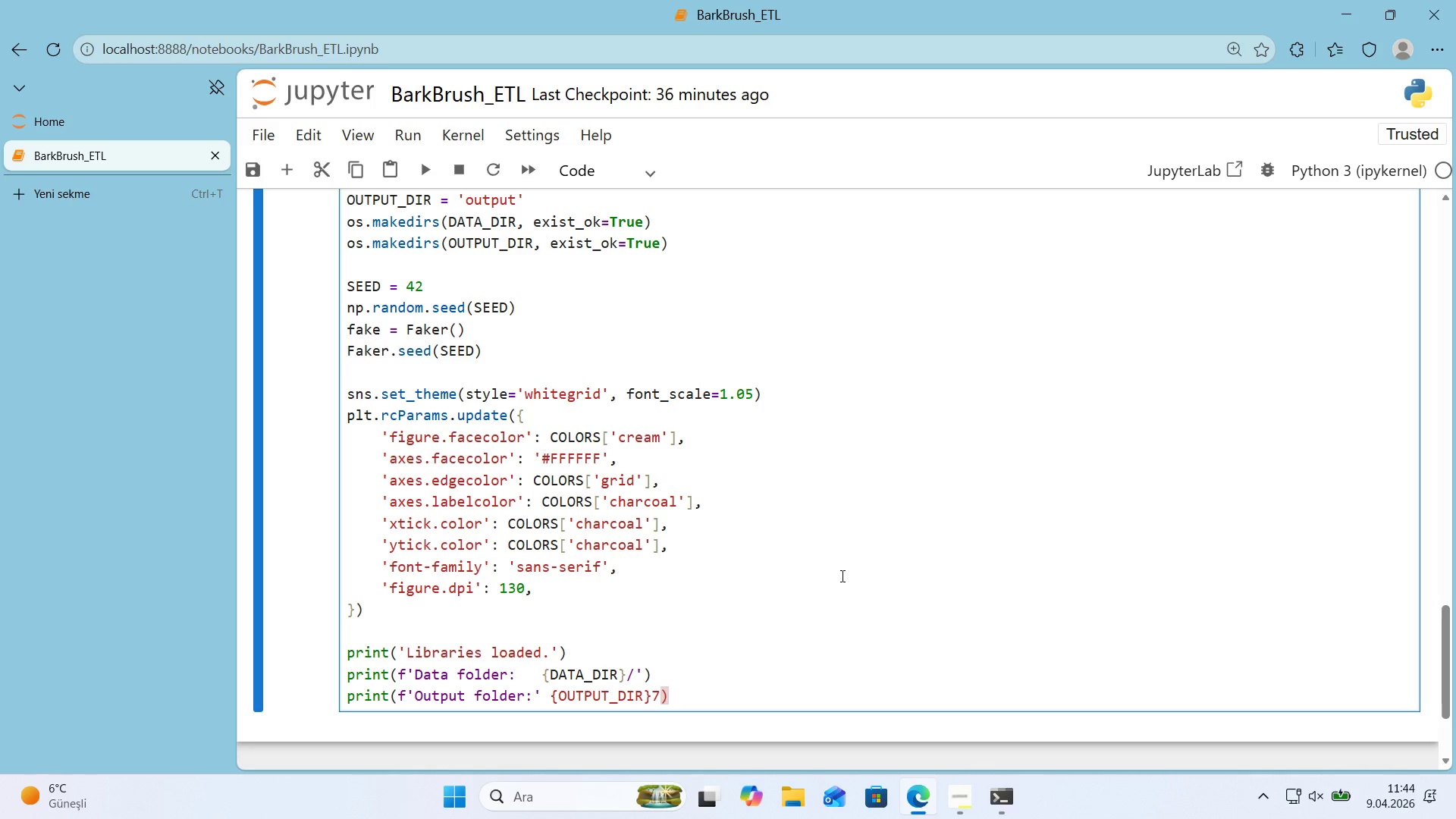 
key(Backspace)
 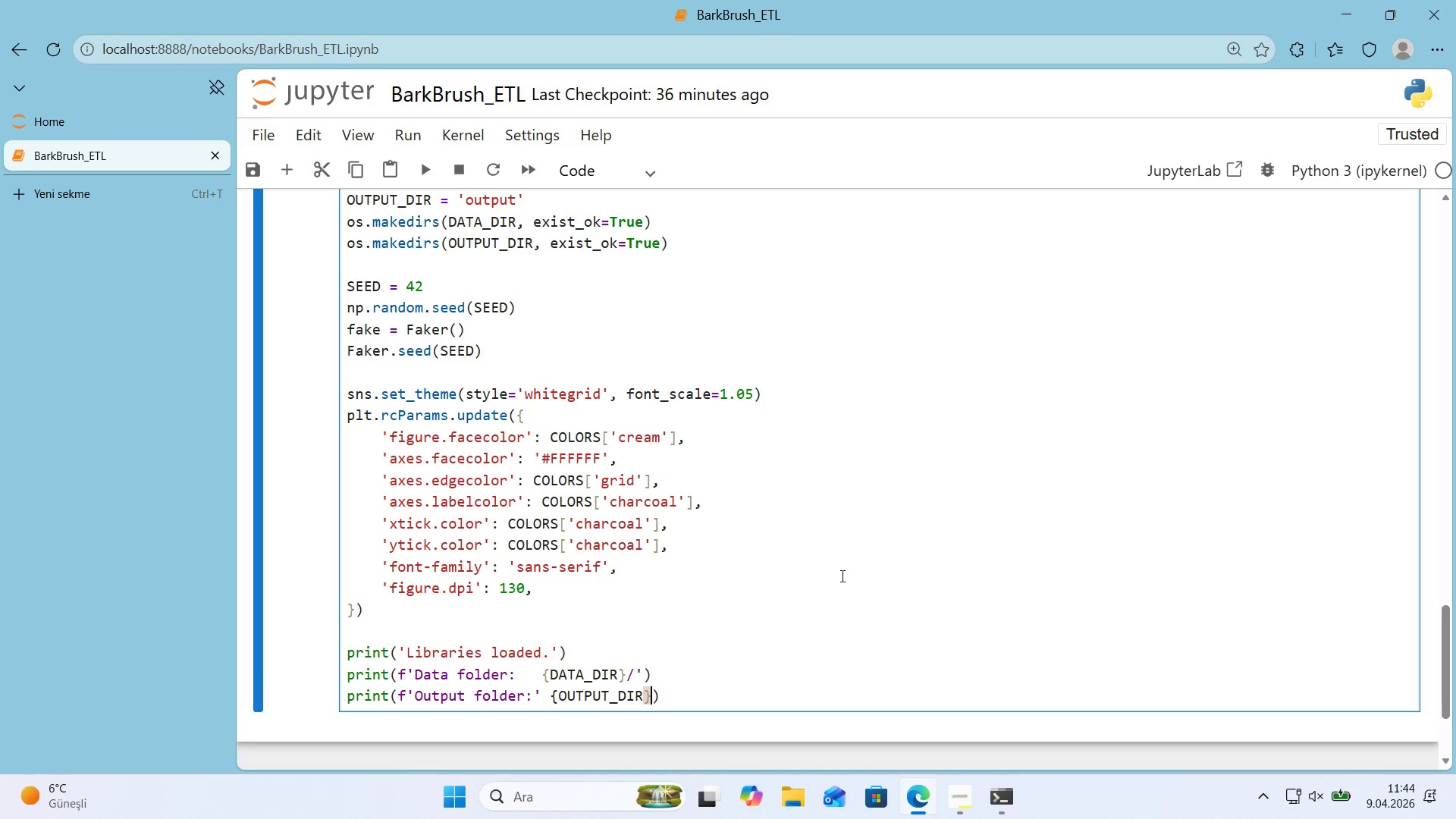 
key(Shift+7)
 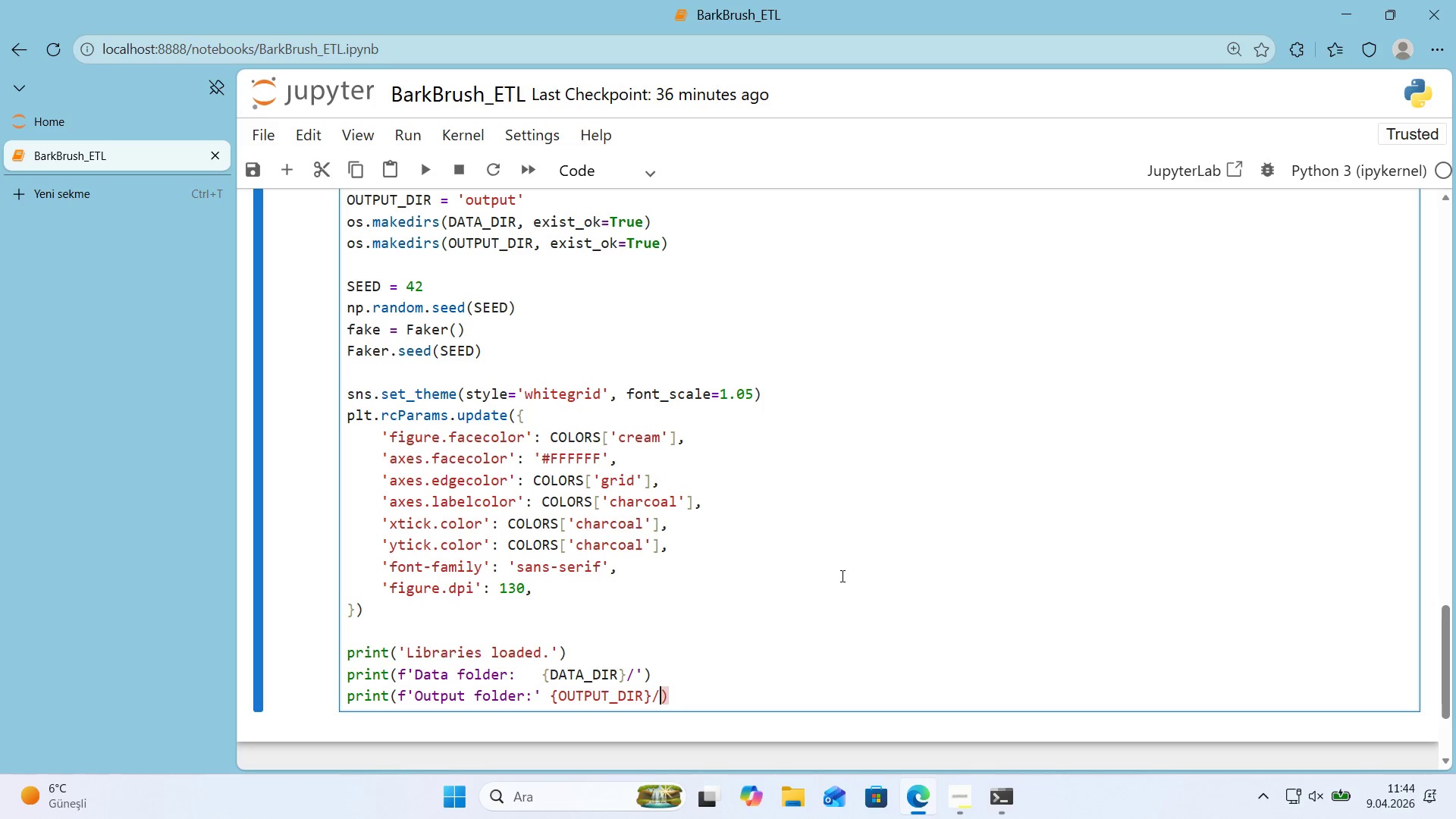 
key(ArrowRight)
 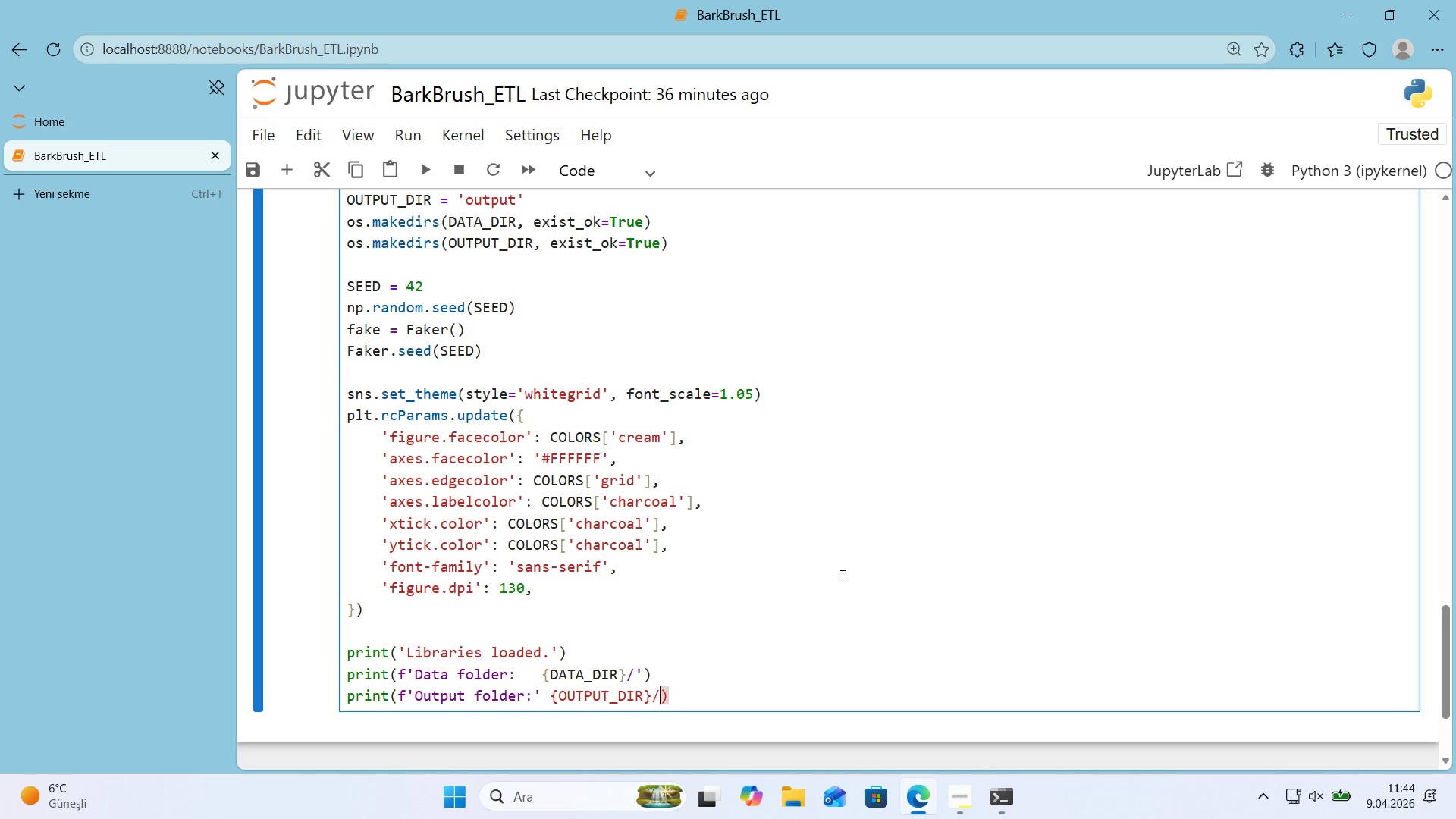 
key(ArrowLeft)
 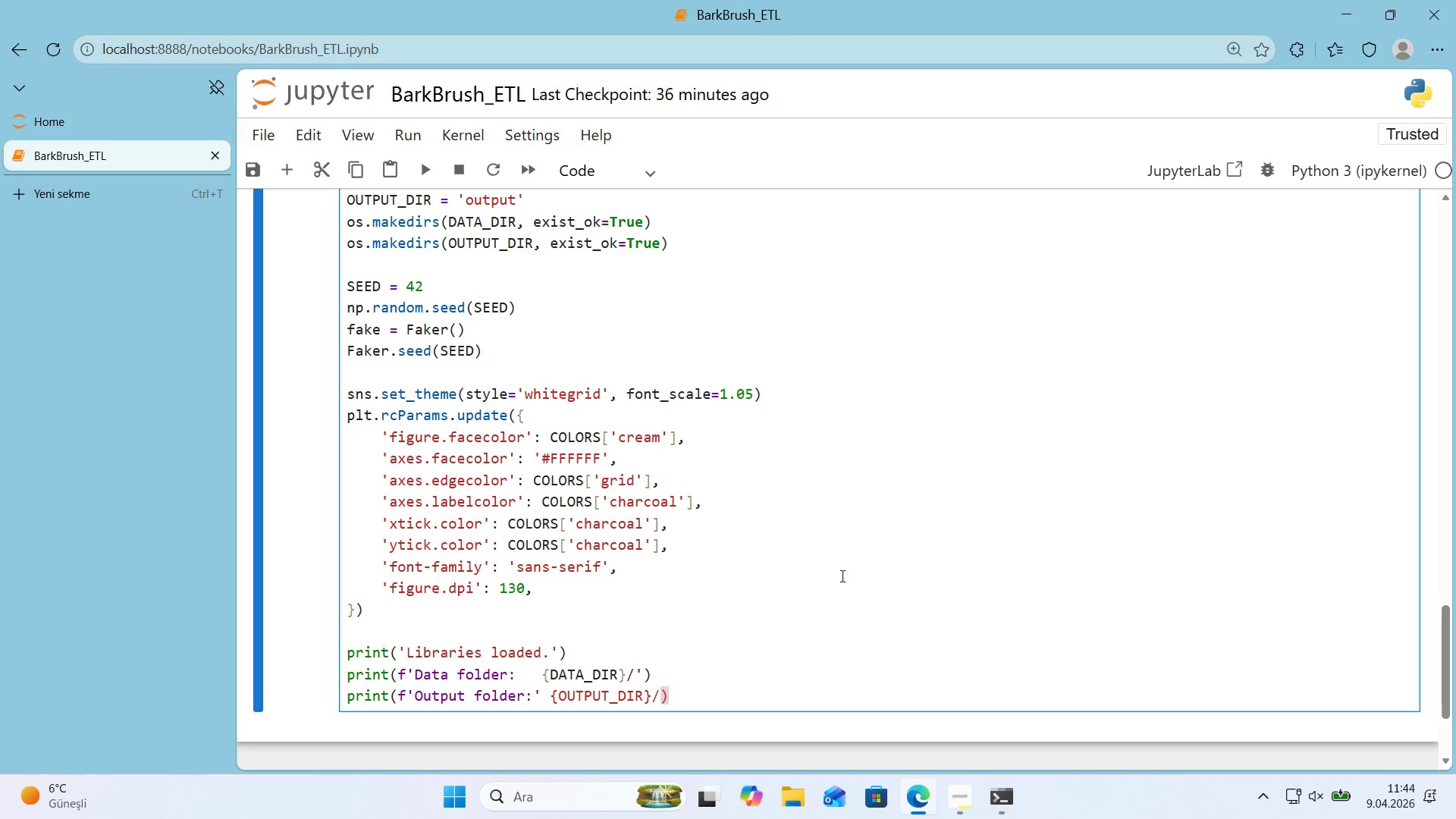 
key(Shift+2)
 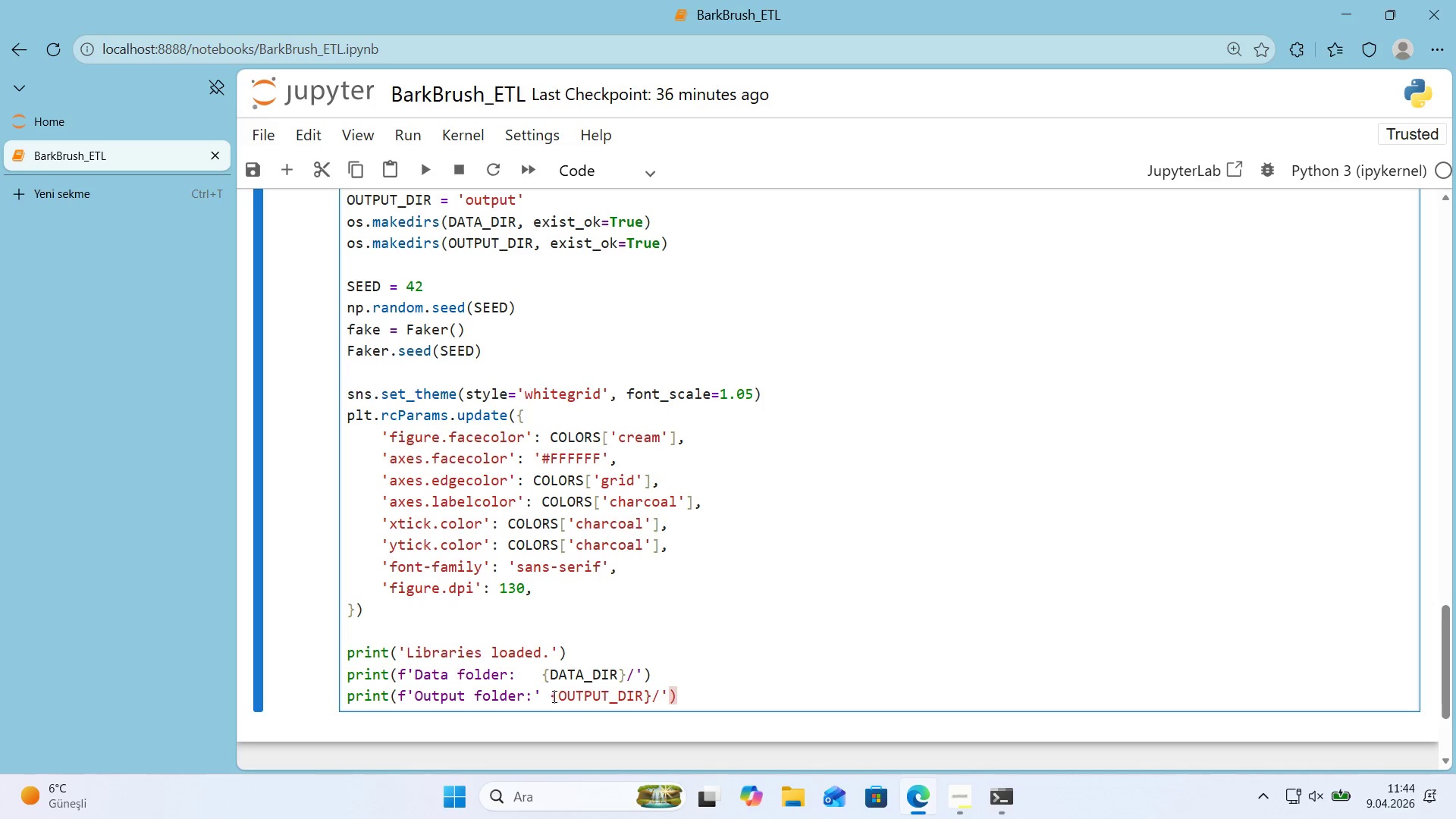 
key(Backspace)
 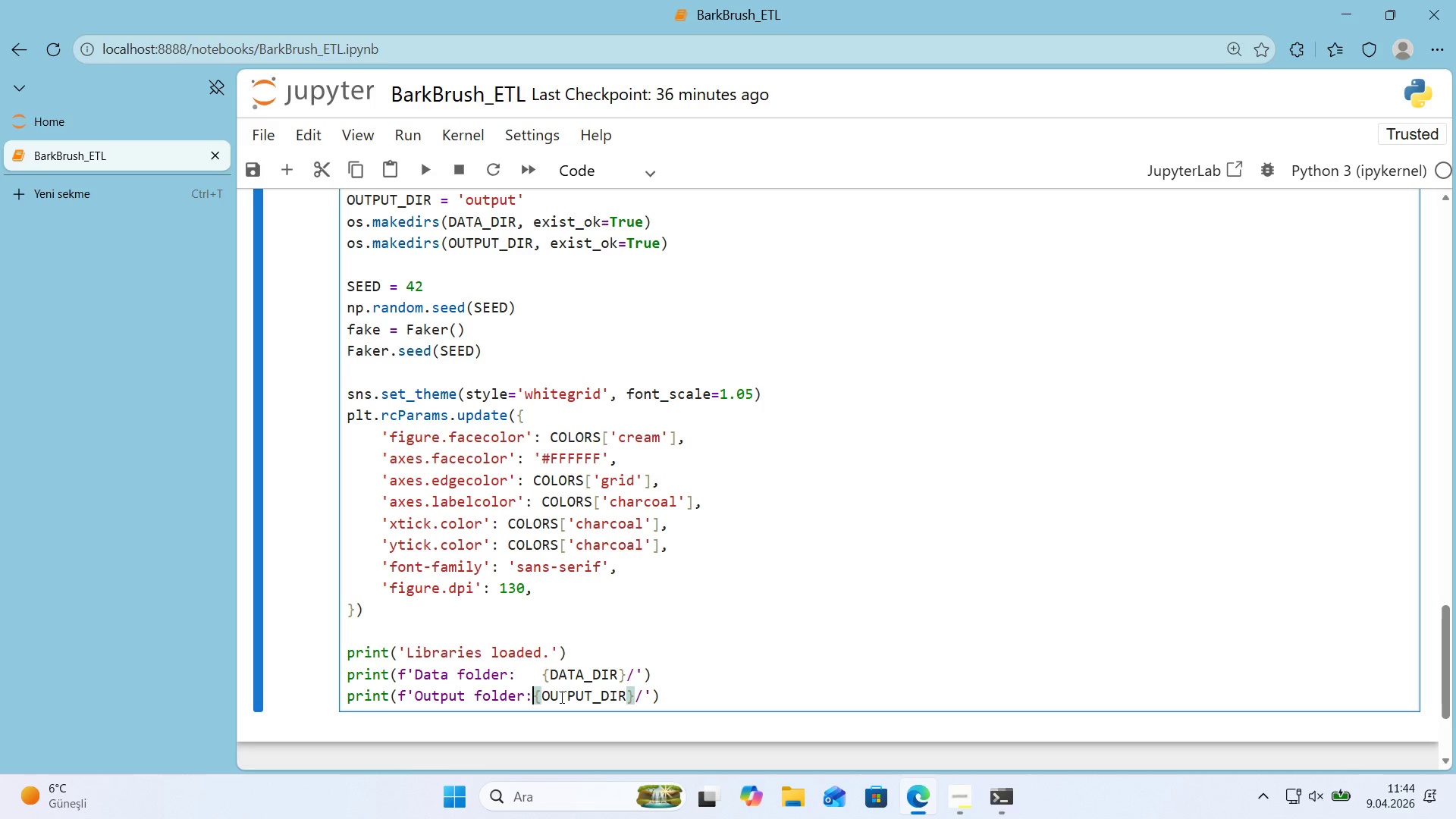 
key(Backspace)
 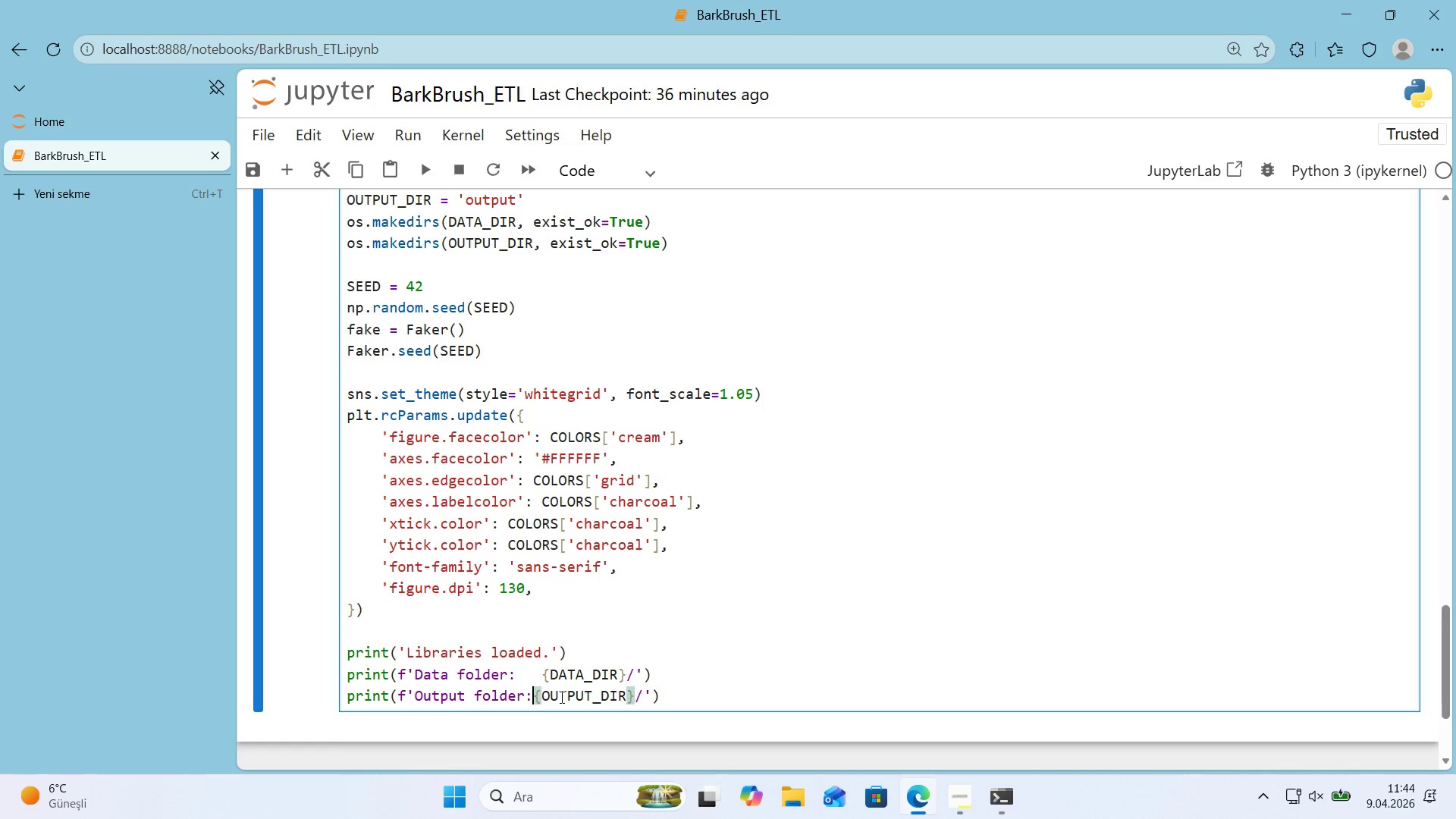 
key(Space)
 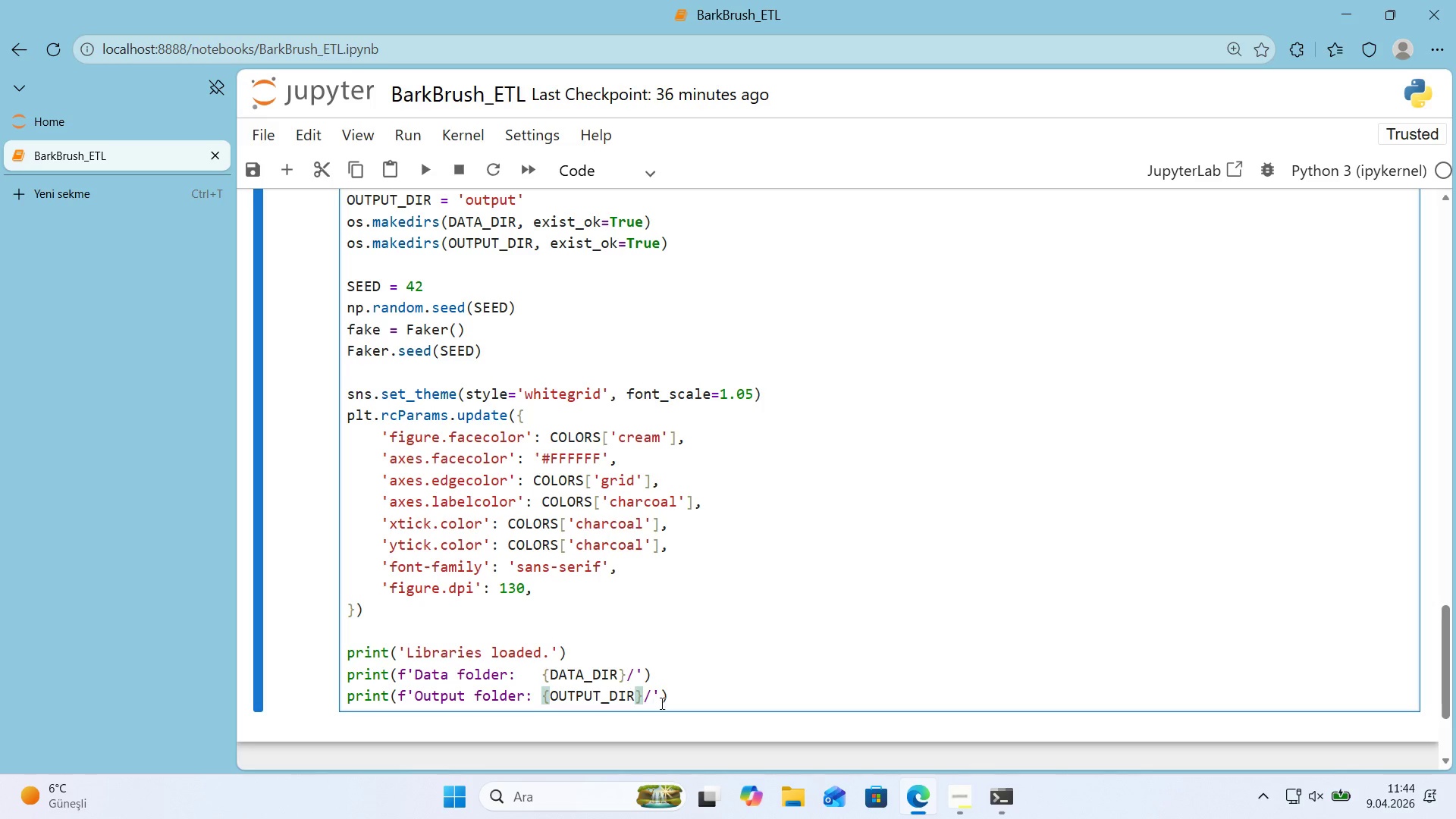 
left_click([701, 703])
 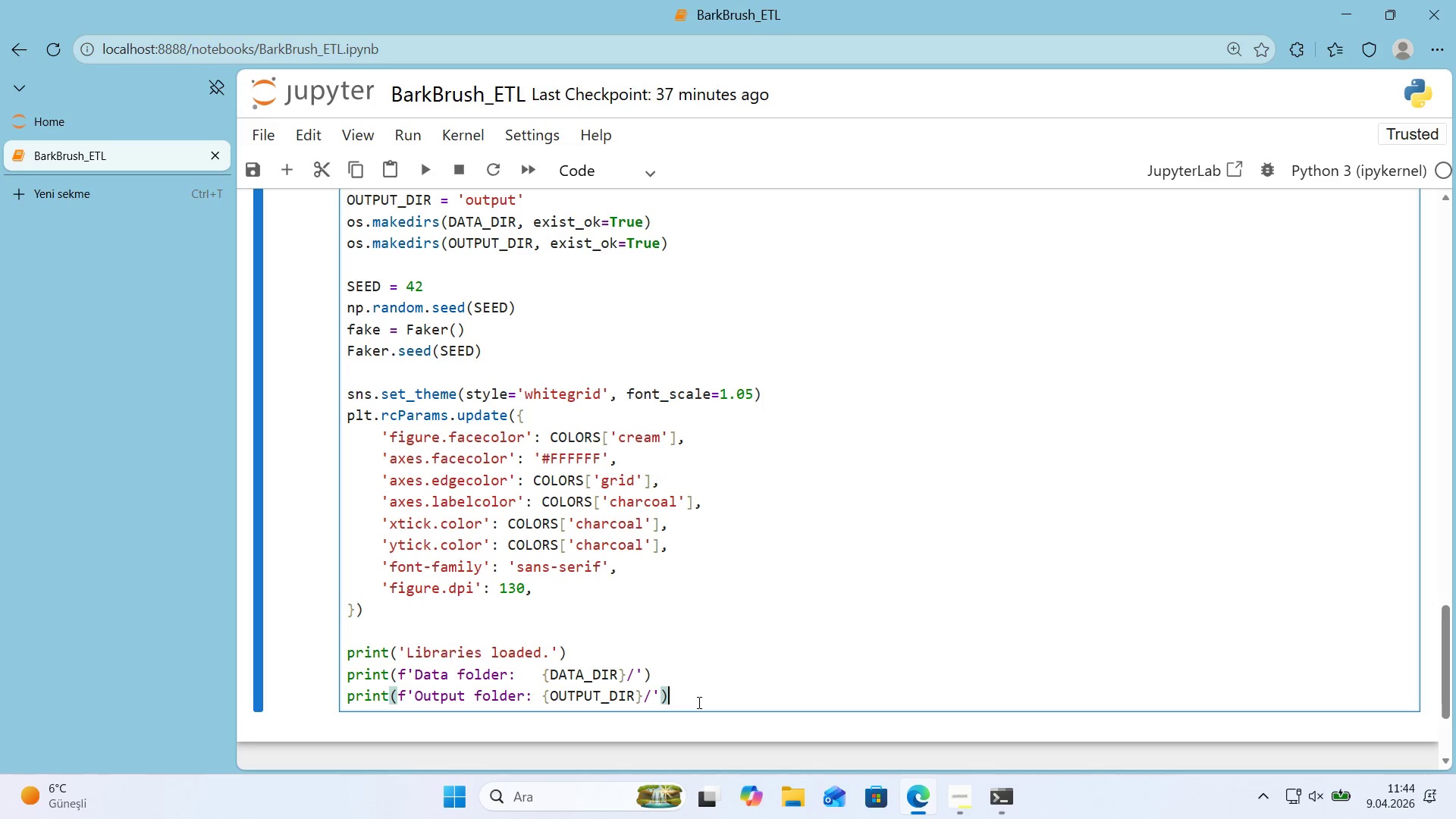 
key(Enter)
 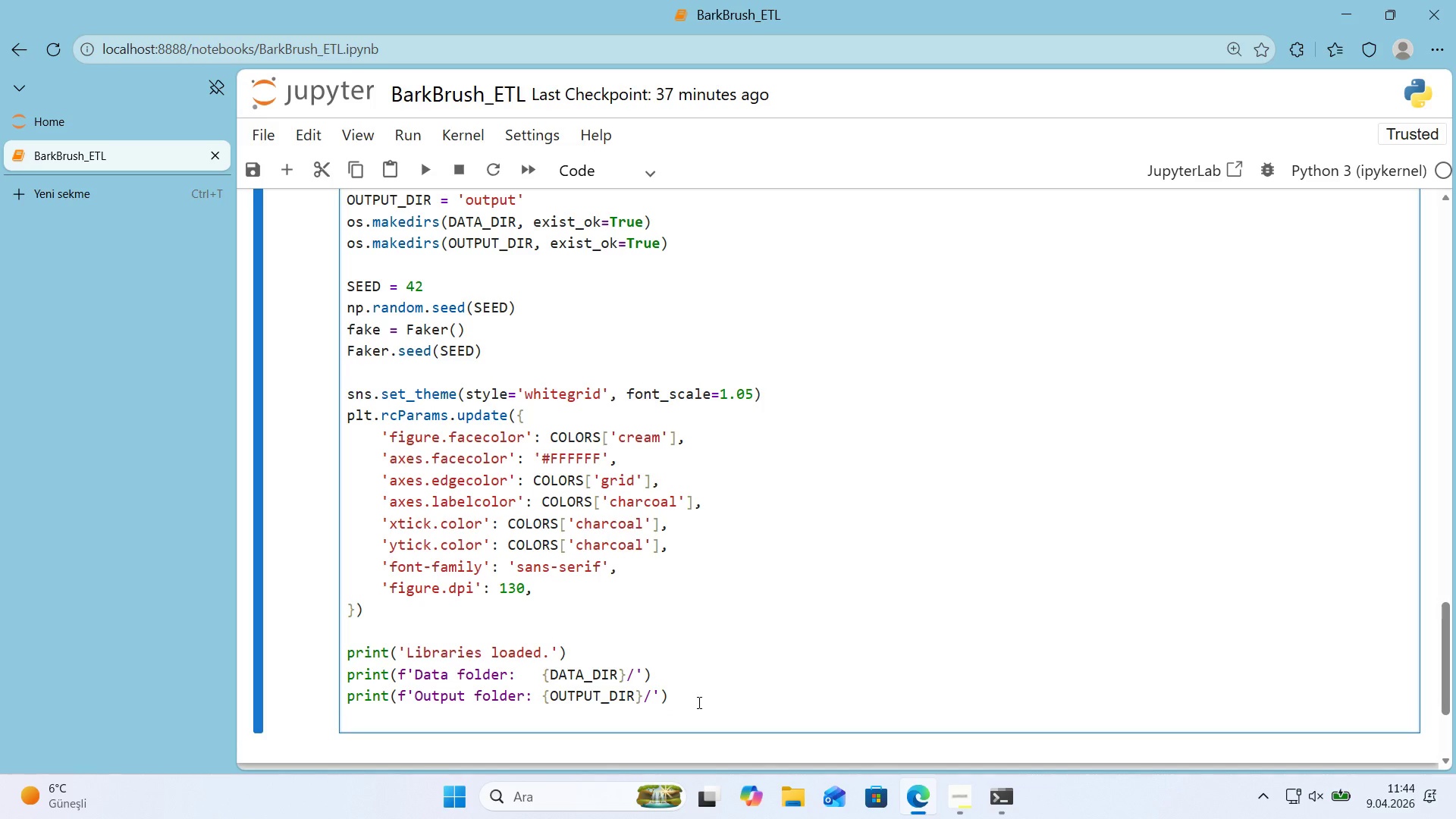 
type(P)
key(Backspace)
type(pr'nt*()
 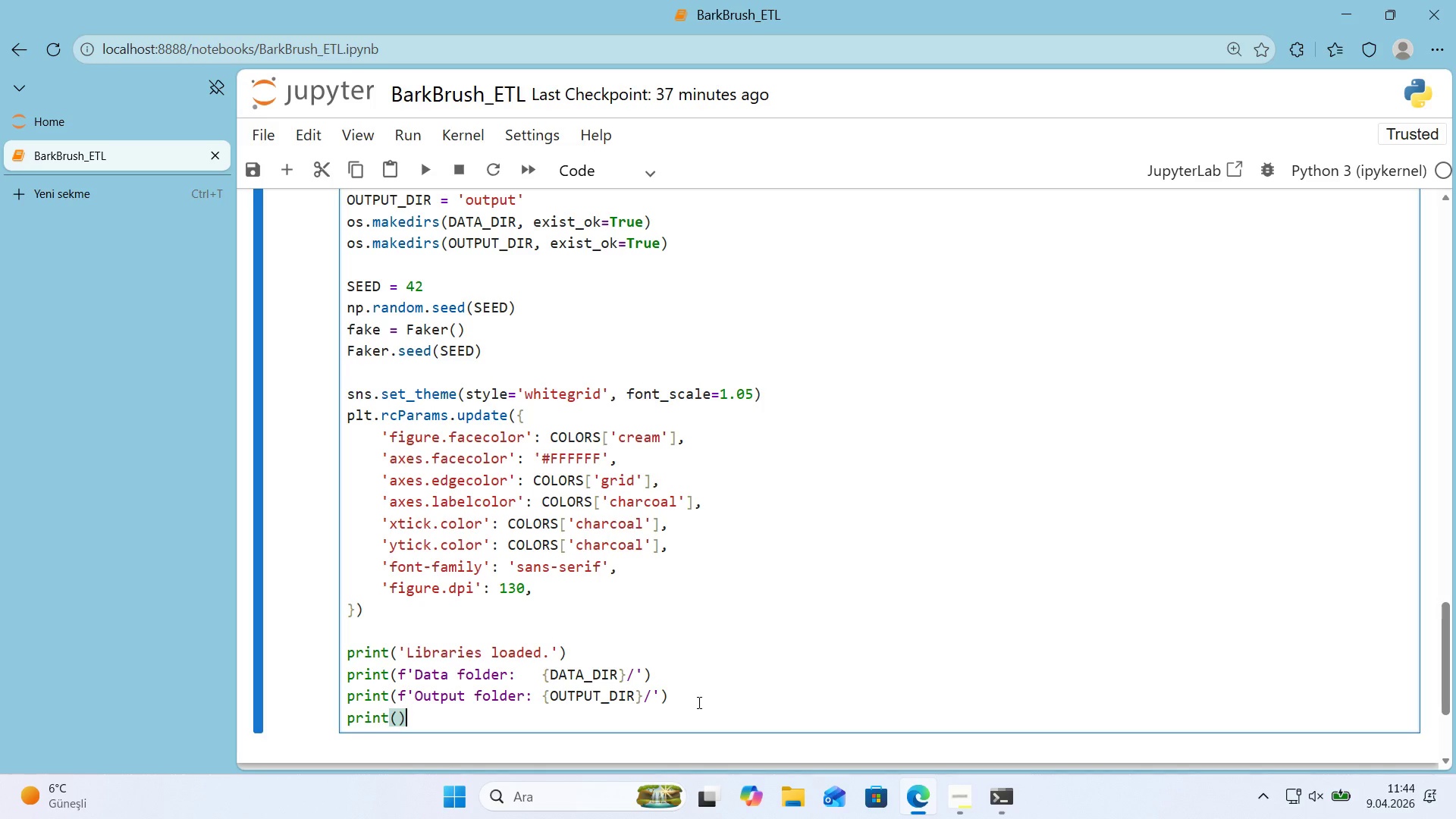 
key(ArrowLeft)
 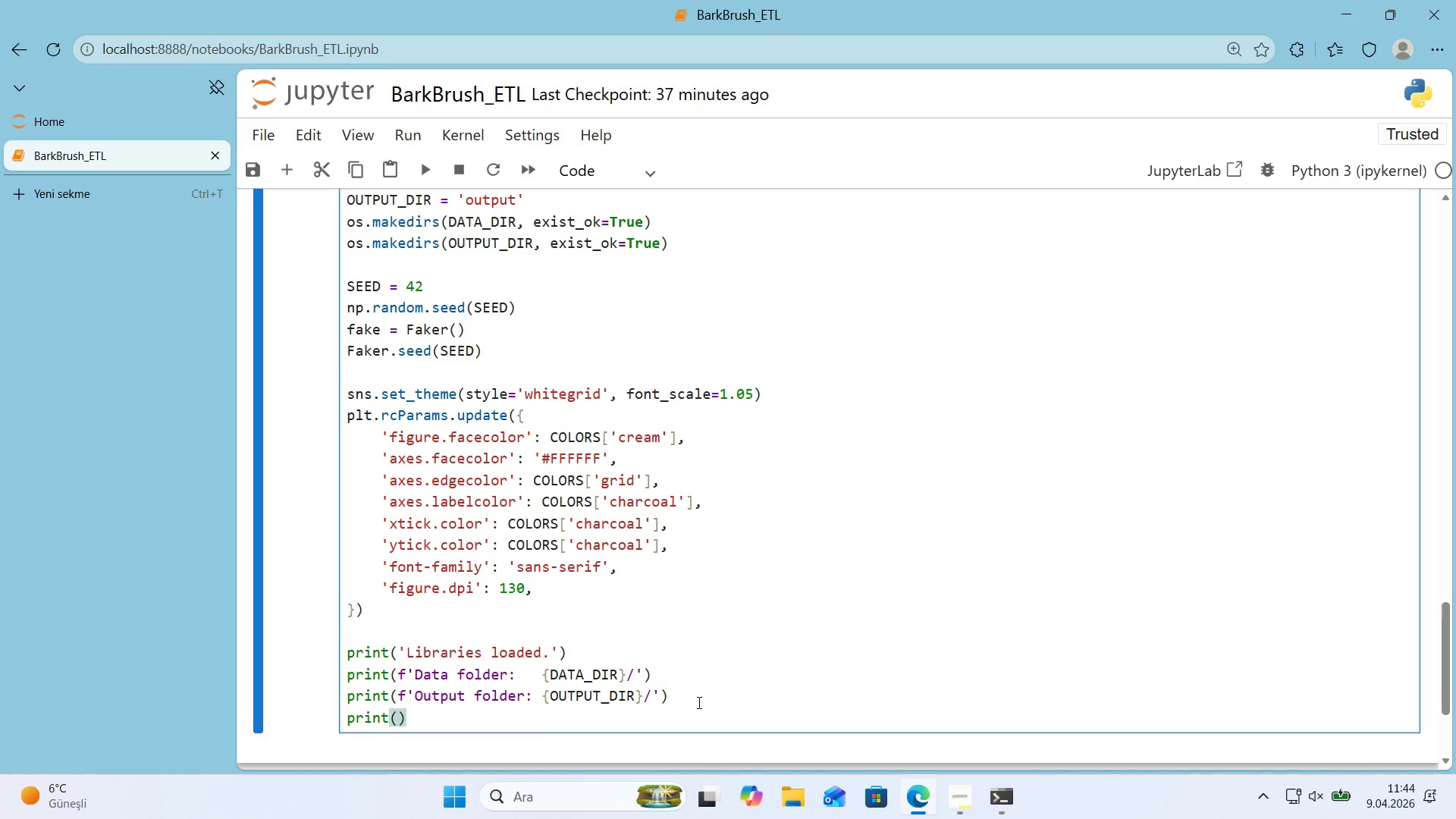 
key(F)
 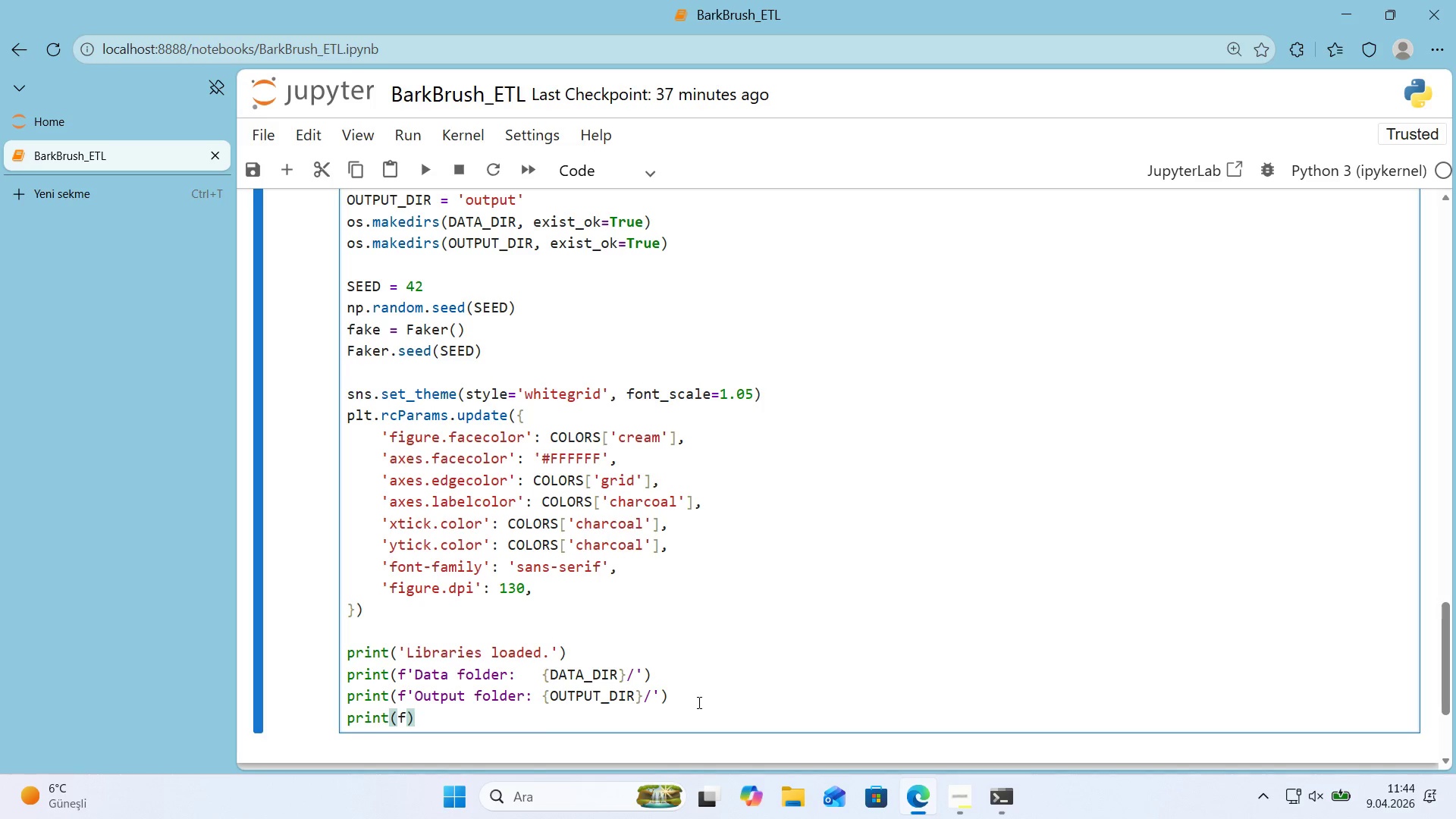 
type(@@)
 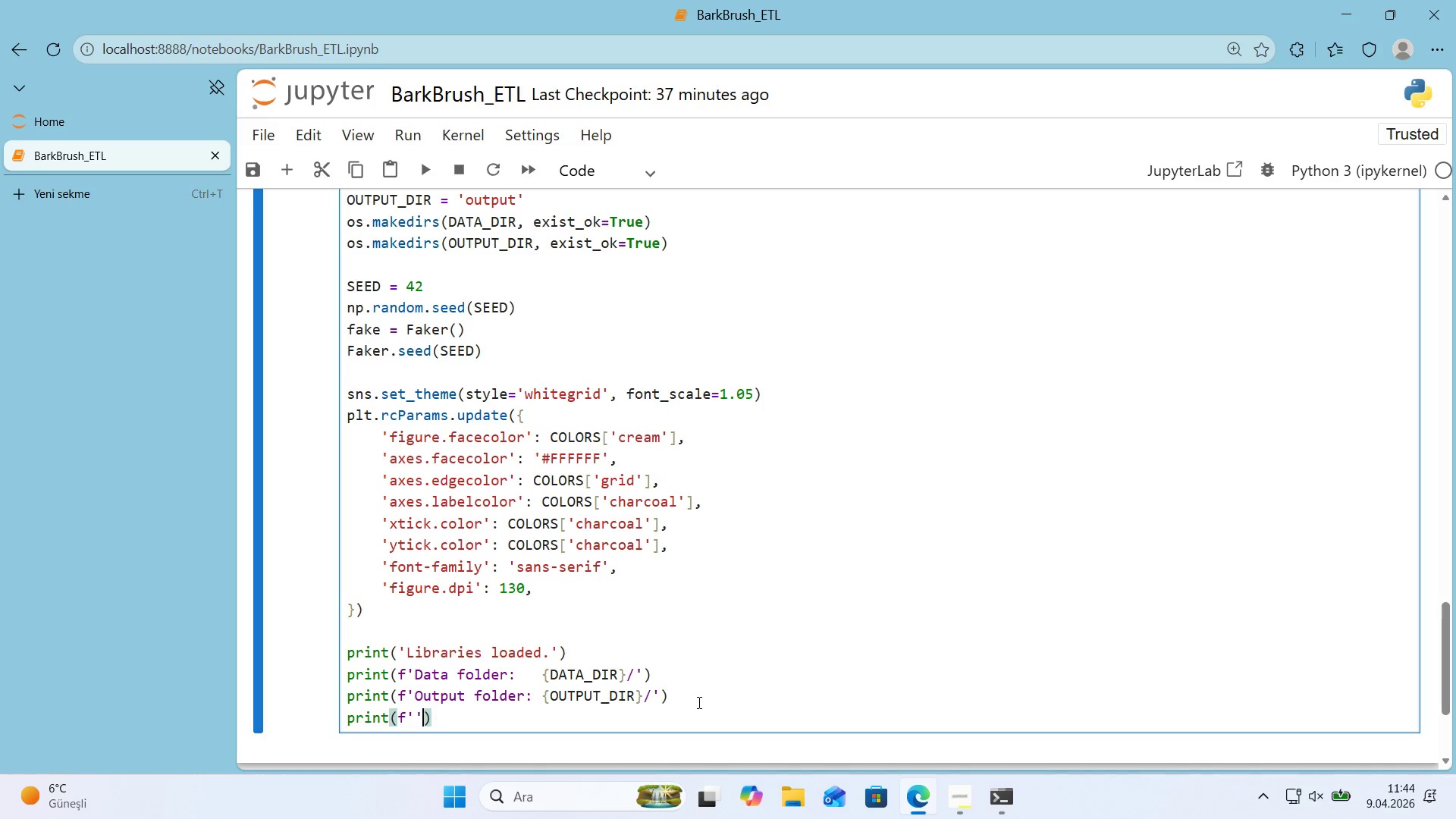 
key(ArrowLeft)
 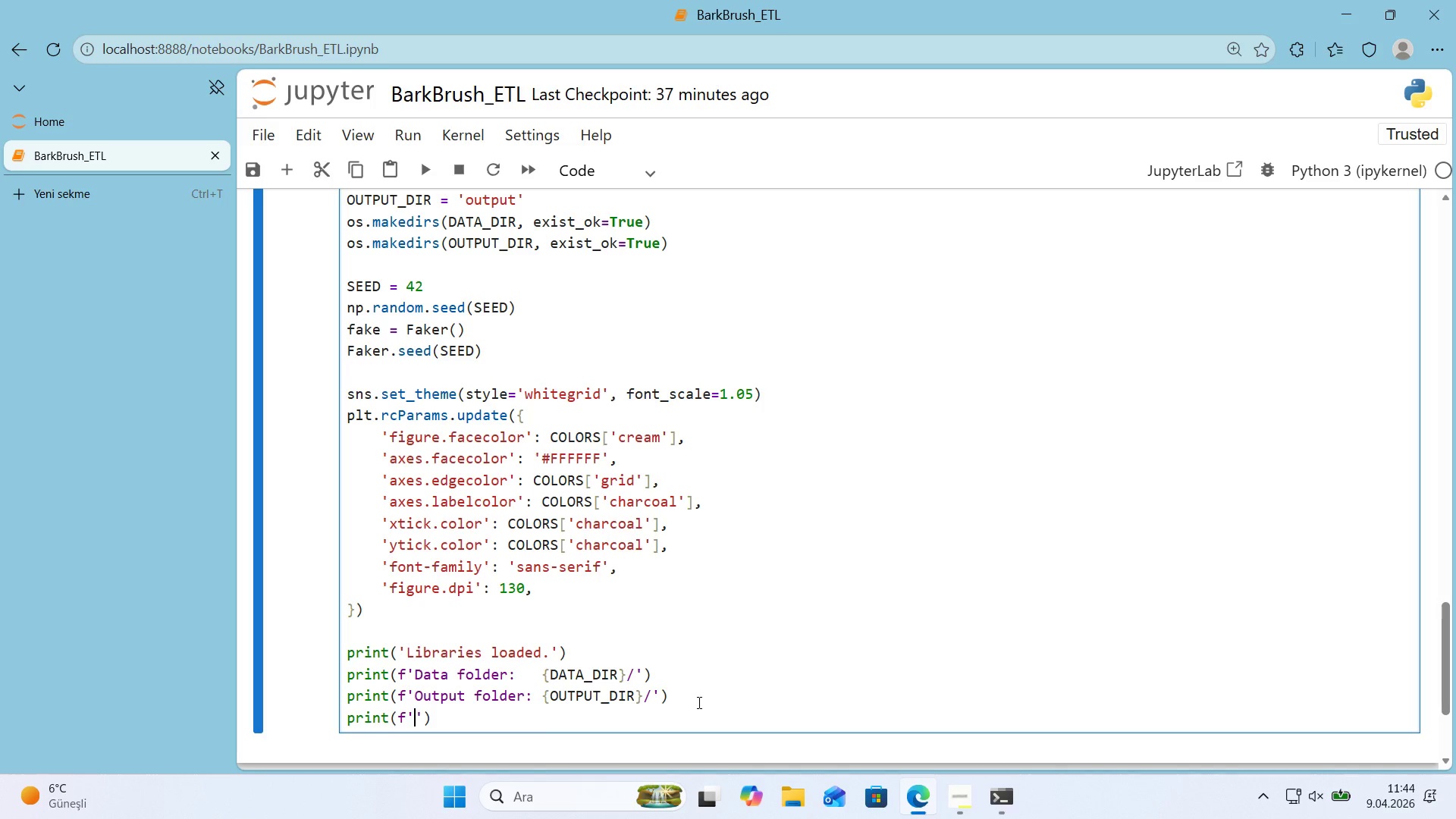 
type(Random seed)
key(Backspace)
type(>   )
 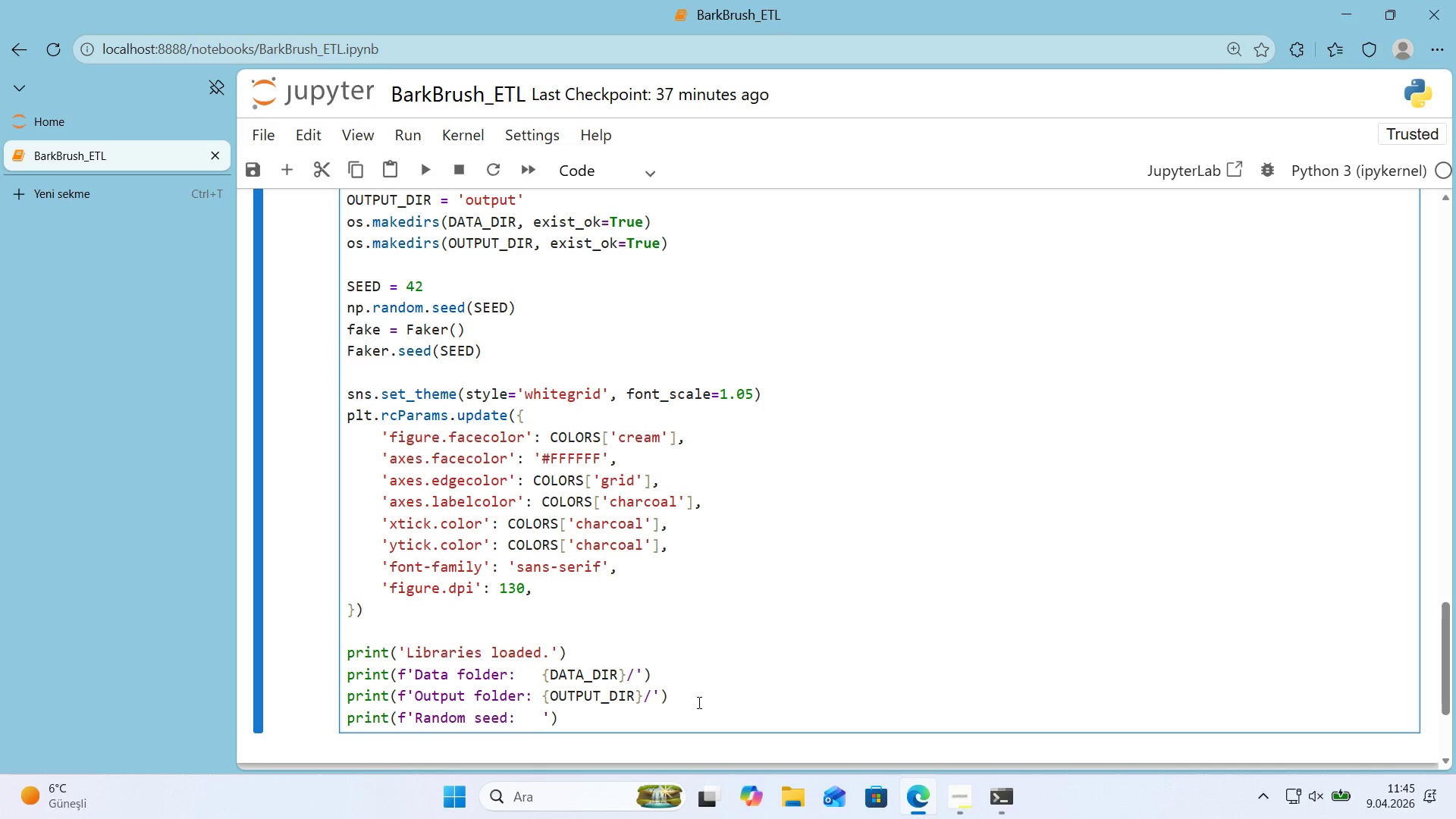 
key(Alt+Control+7)
 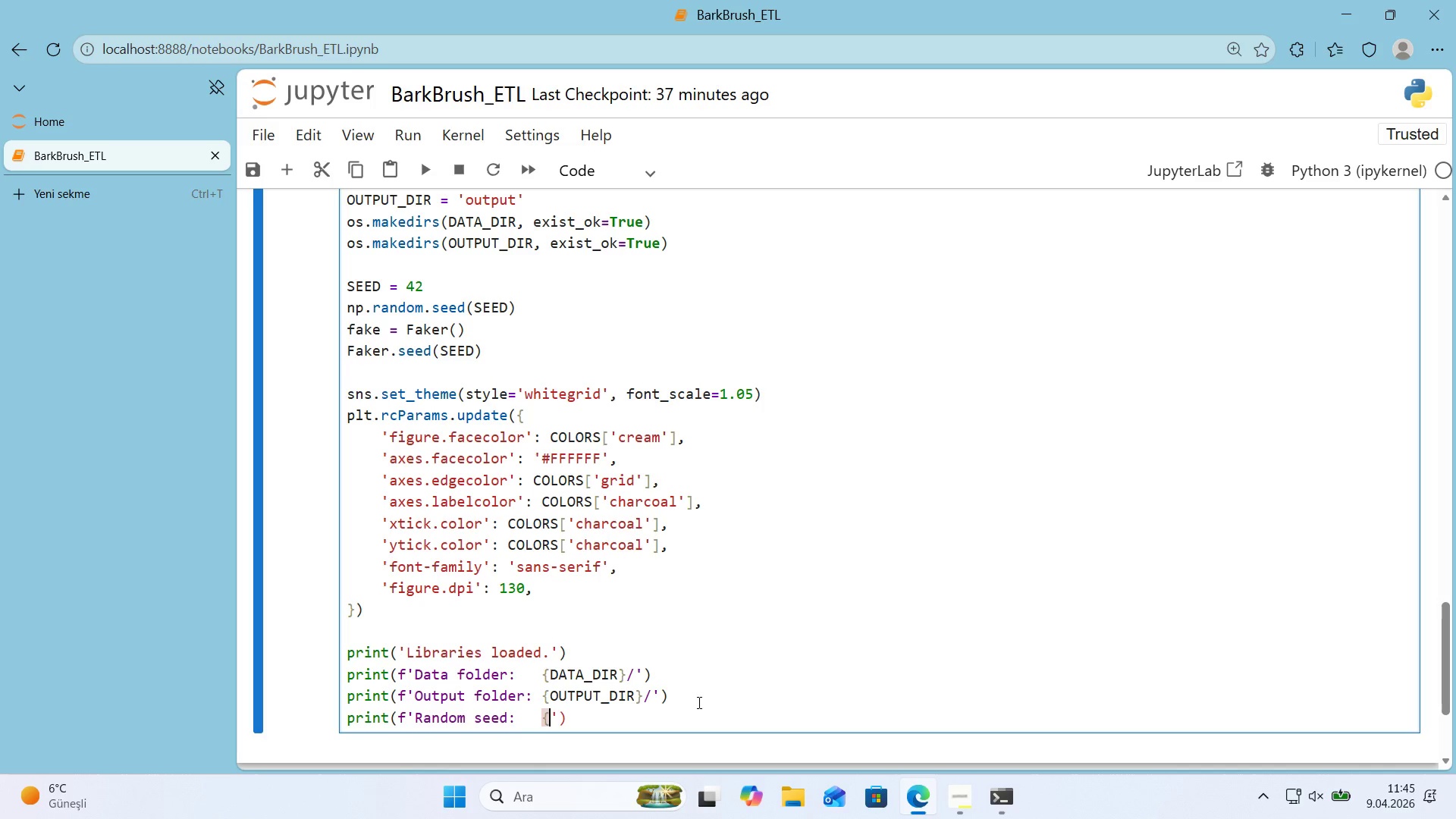 
key(Alt+Control+0)
 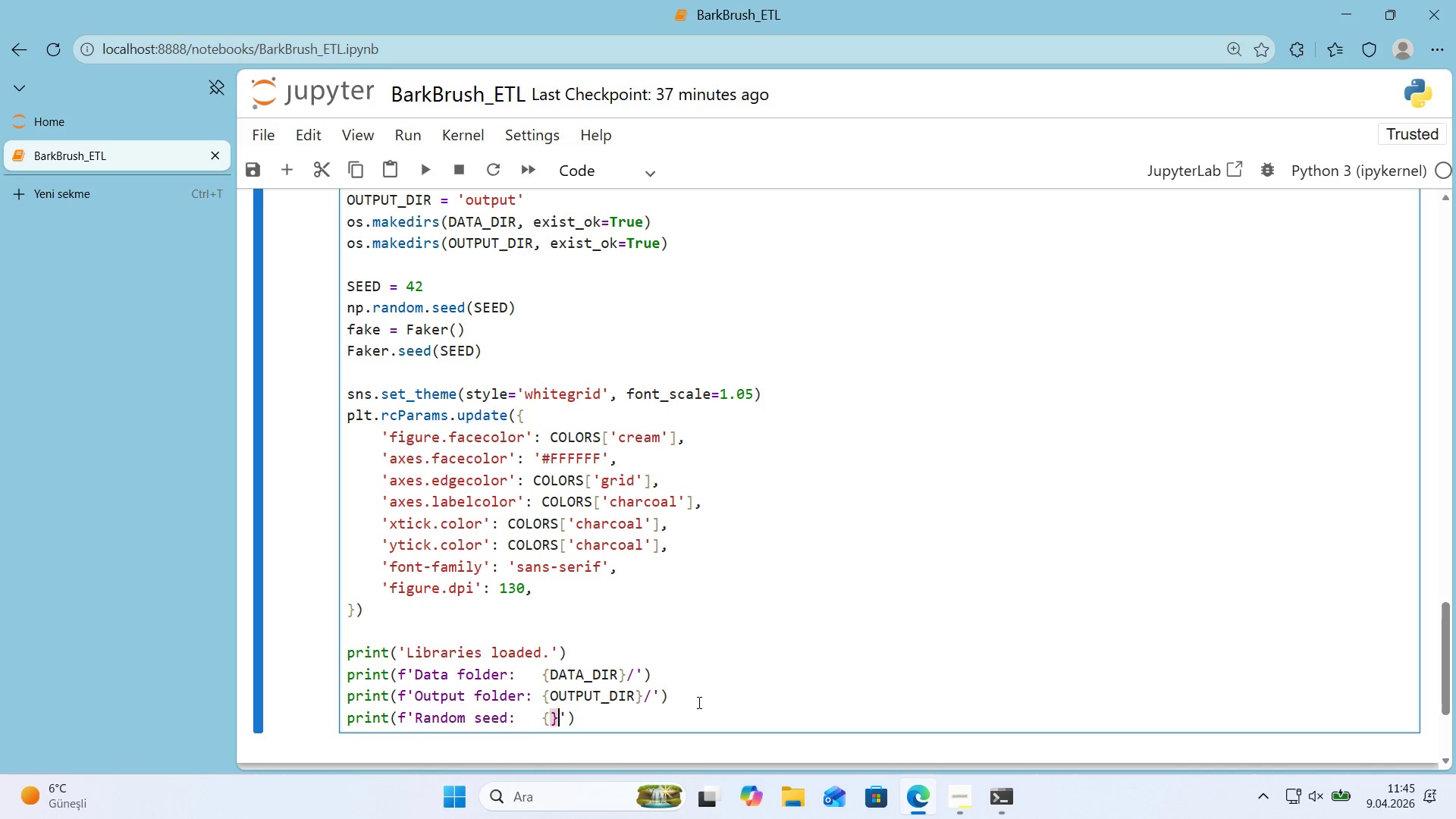 
key(ArrowLeft)
 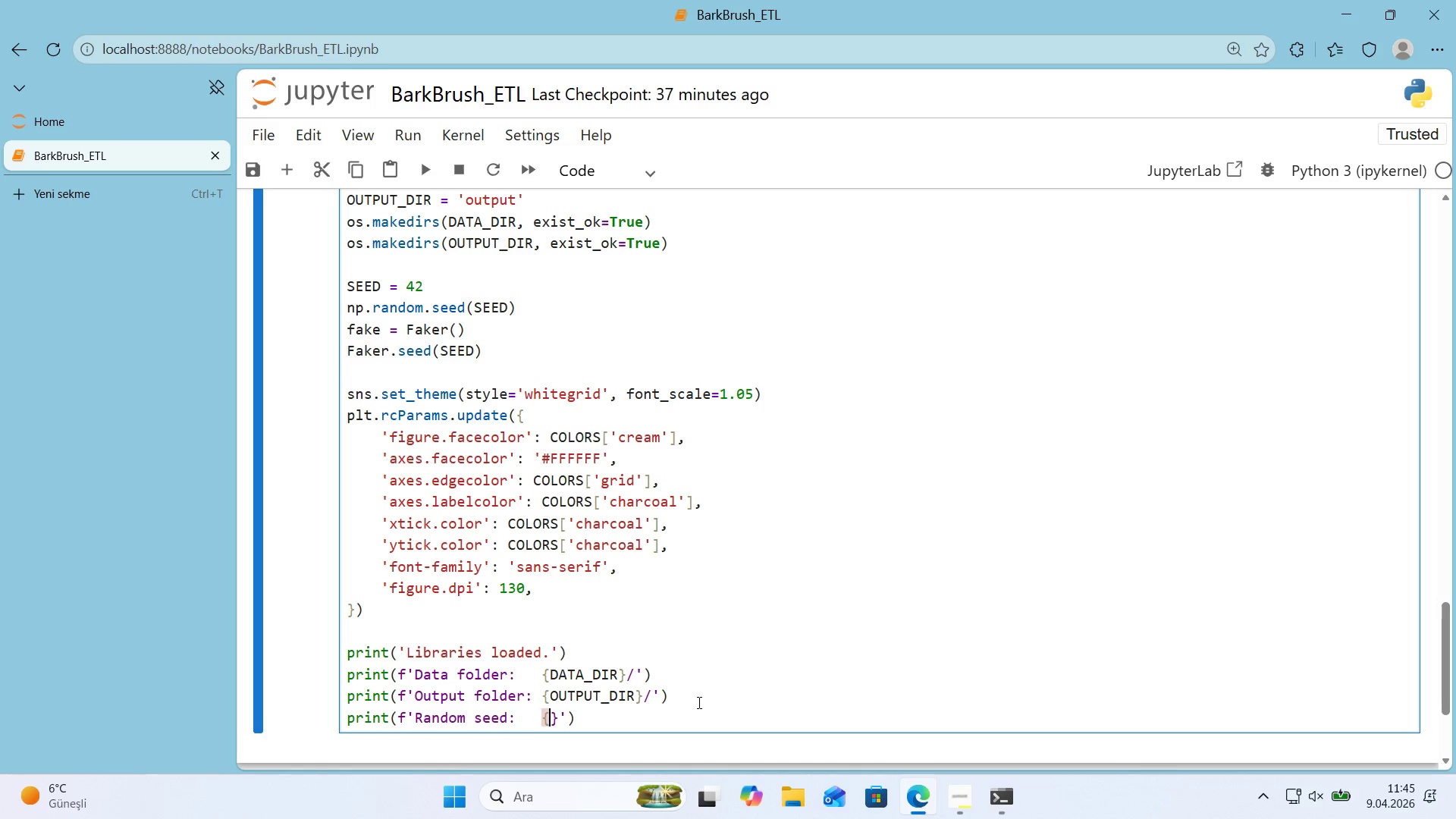 
type(SEED)
 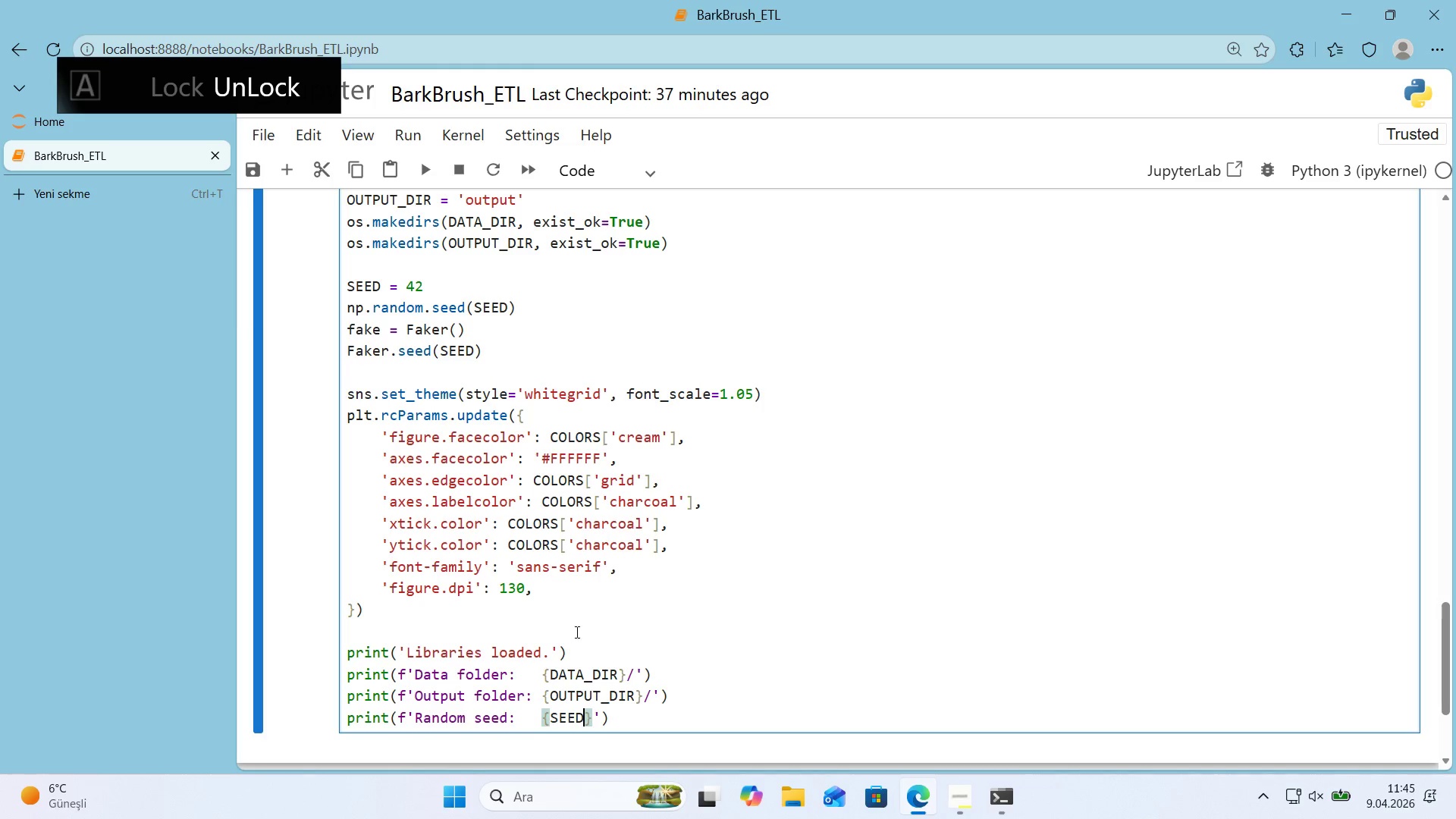 
scroll: coordinate [550, 632], scroll_direction: down, amount: 1.0
 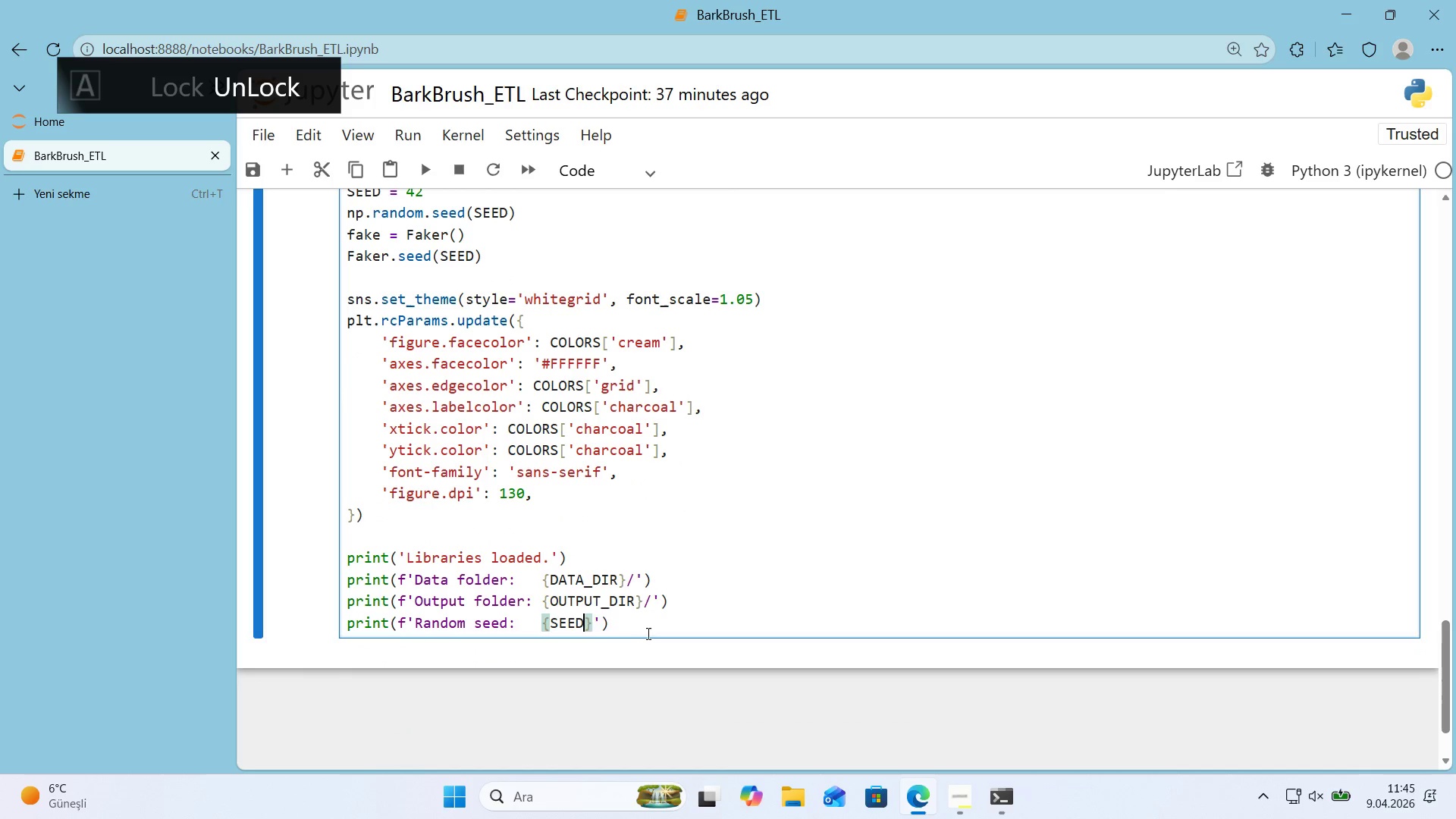 
left_click([647, 625])
 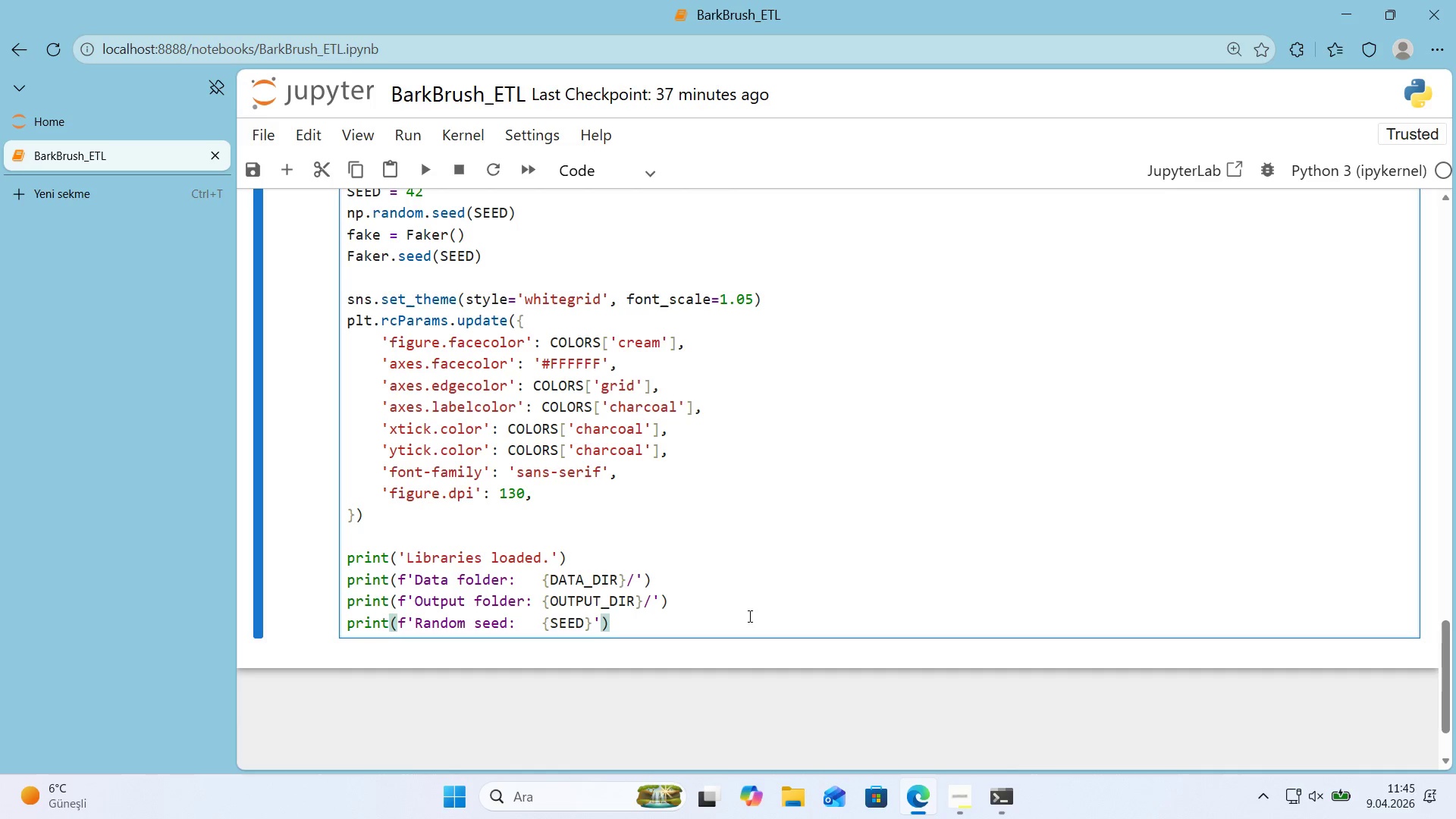 
wait(5.84)
 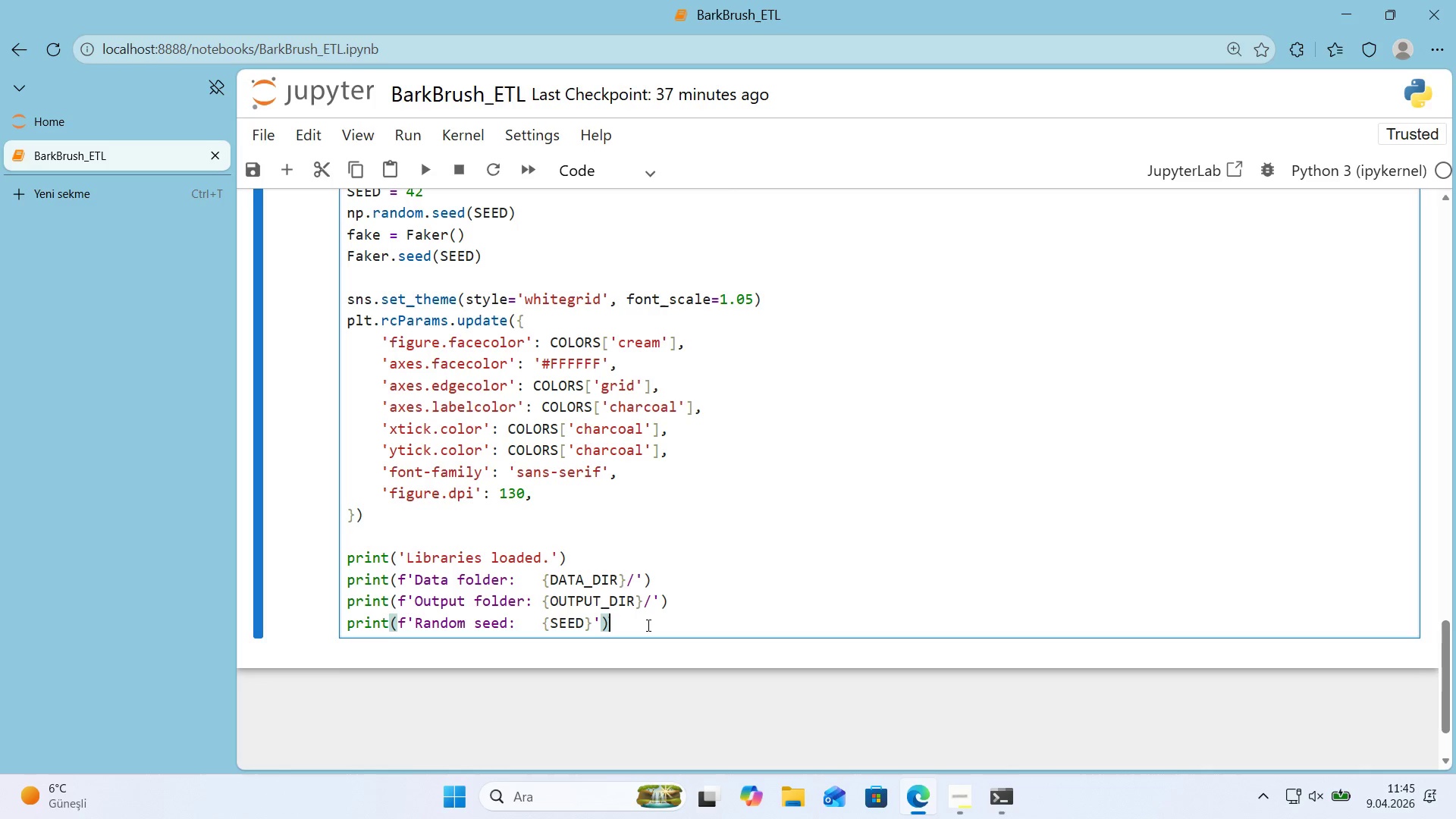 
key(Shift+Enter)
 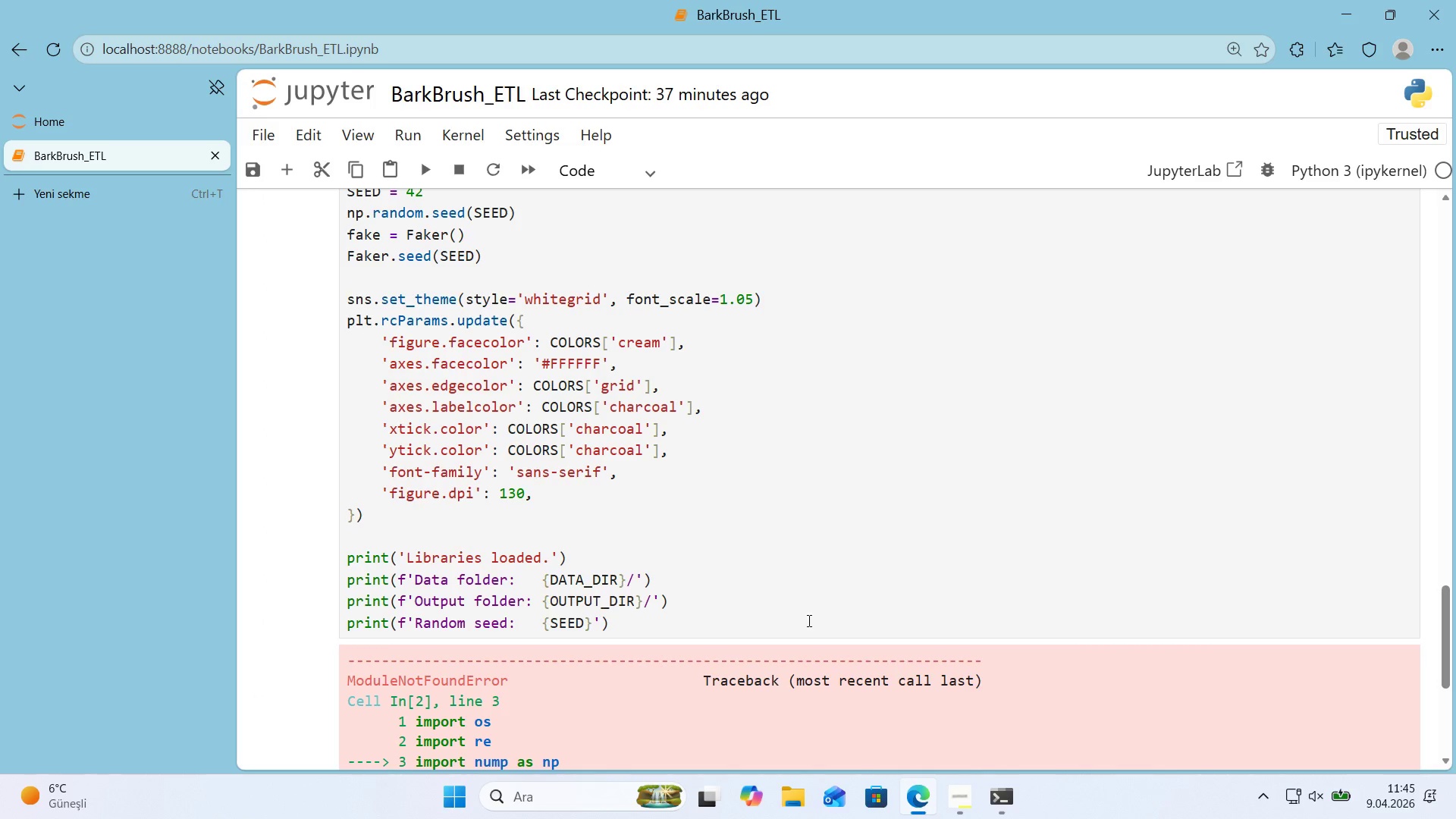 
scroll: coordinate [832, 601], scroll_direction: down, amount: 1.0
 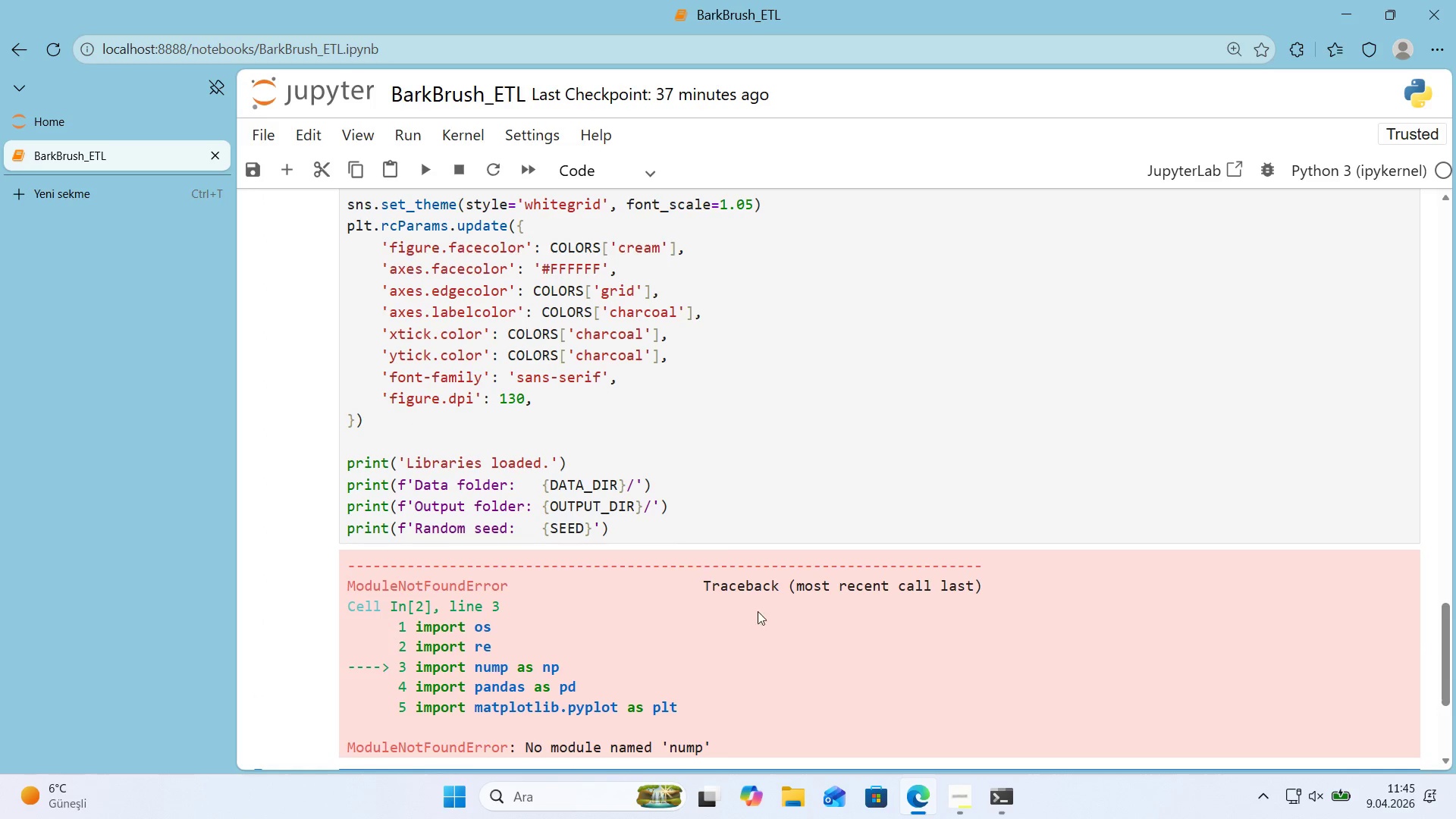 
scroll: coordinate [418, 362], scroll_direction: up, amount: 9.0
 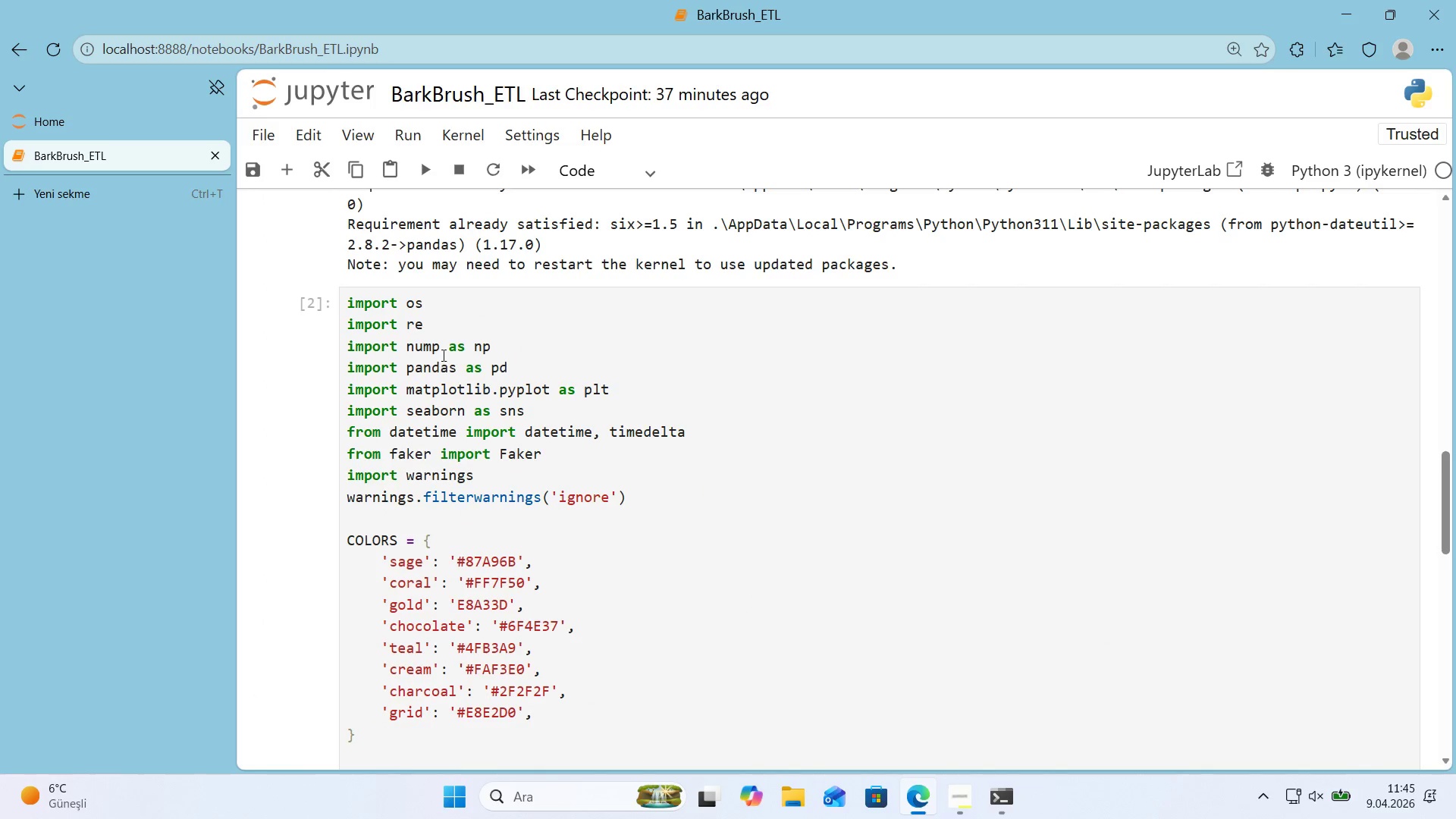 
left_click([443, 352])
 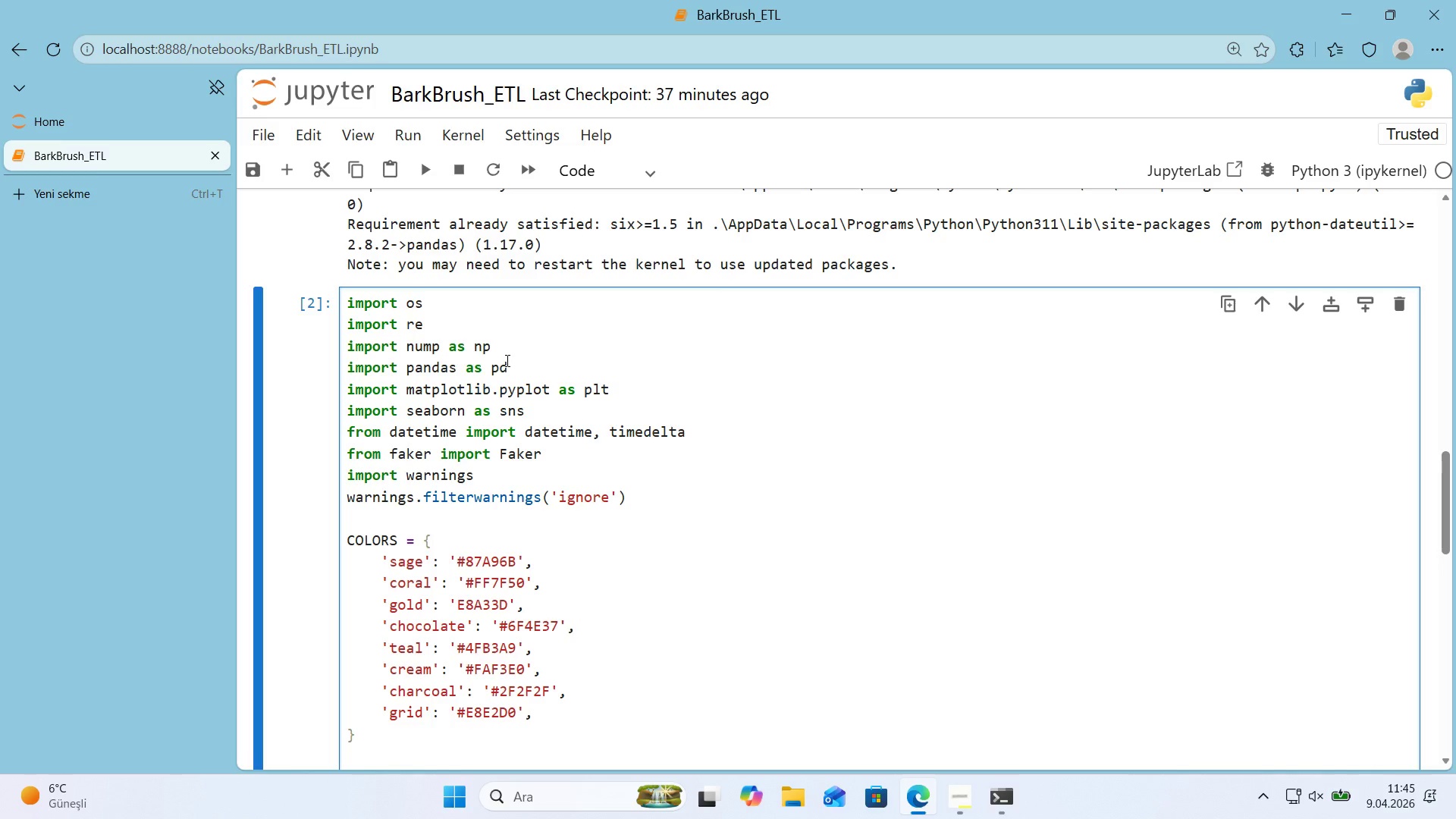 
key(Y)
 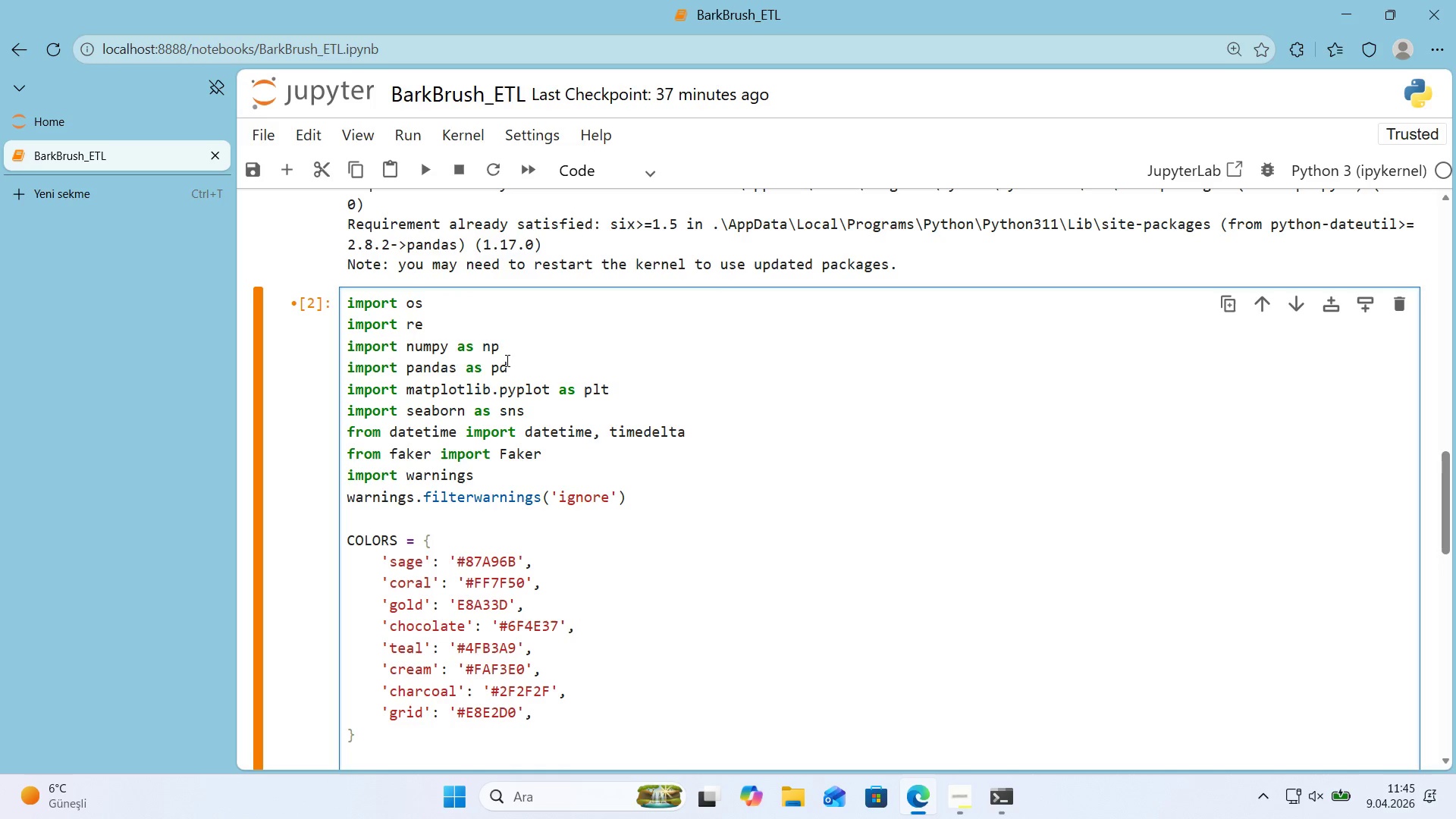 
key(Shift+Enter)
 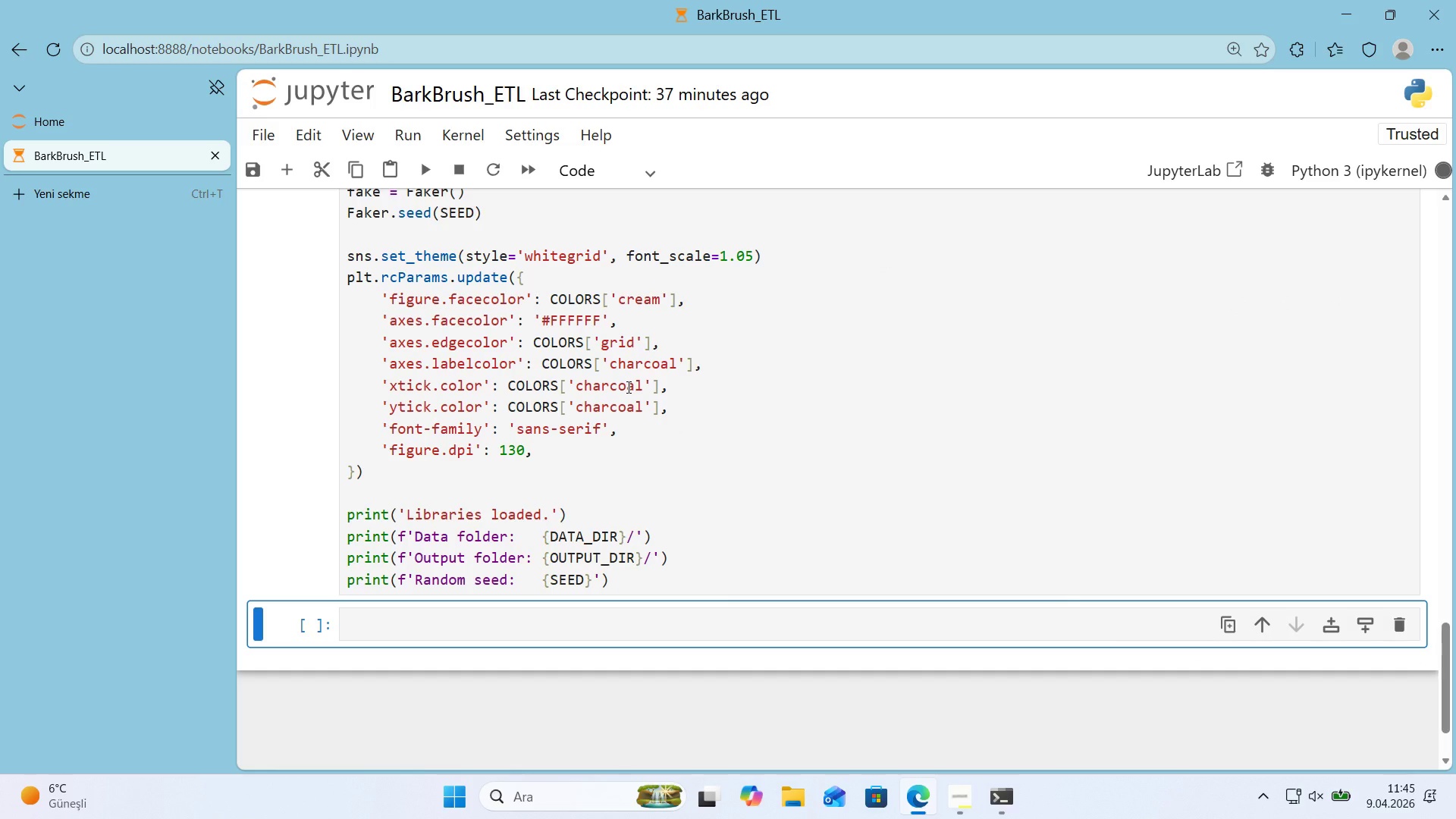 
scroll: coordinate [626, 388], scroll_direction: down, amount: 1.0
 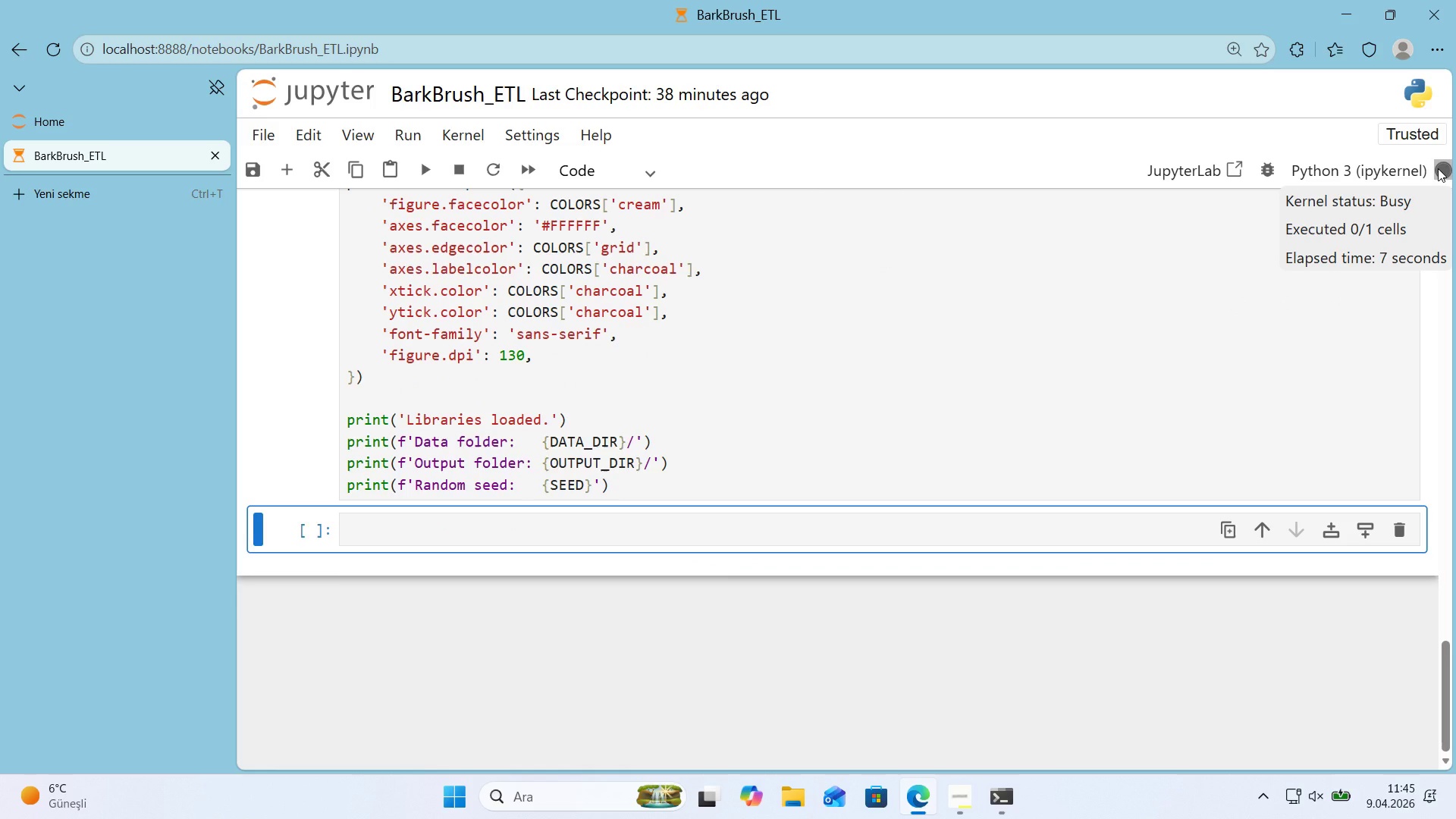 
wait(9.49)
 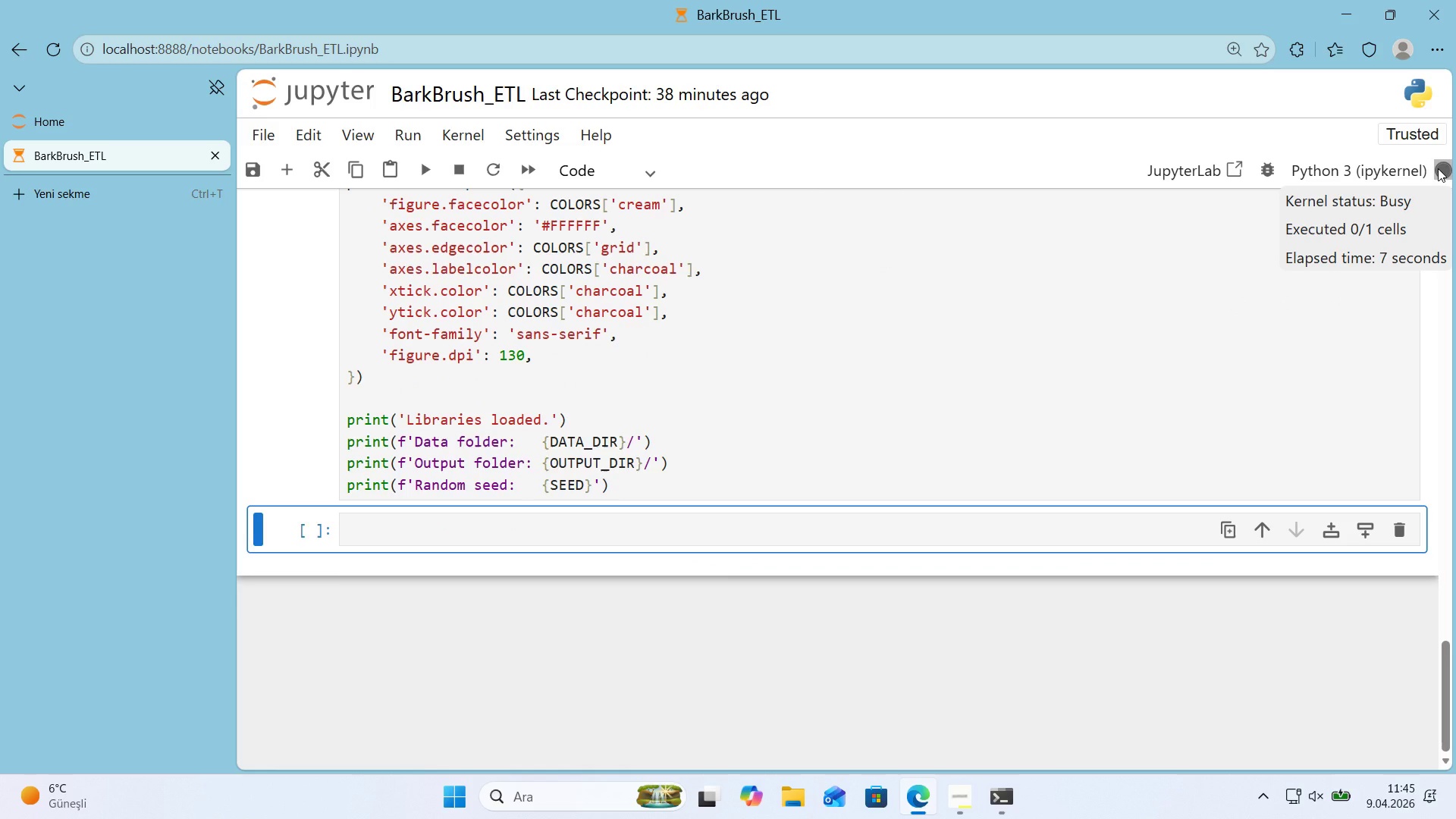 
scroll: coordinate [811, 431], scroll_direction: down, amount: 4.0
 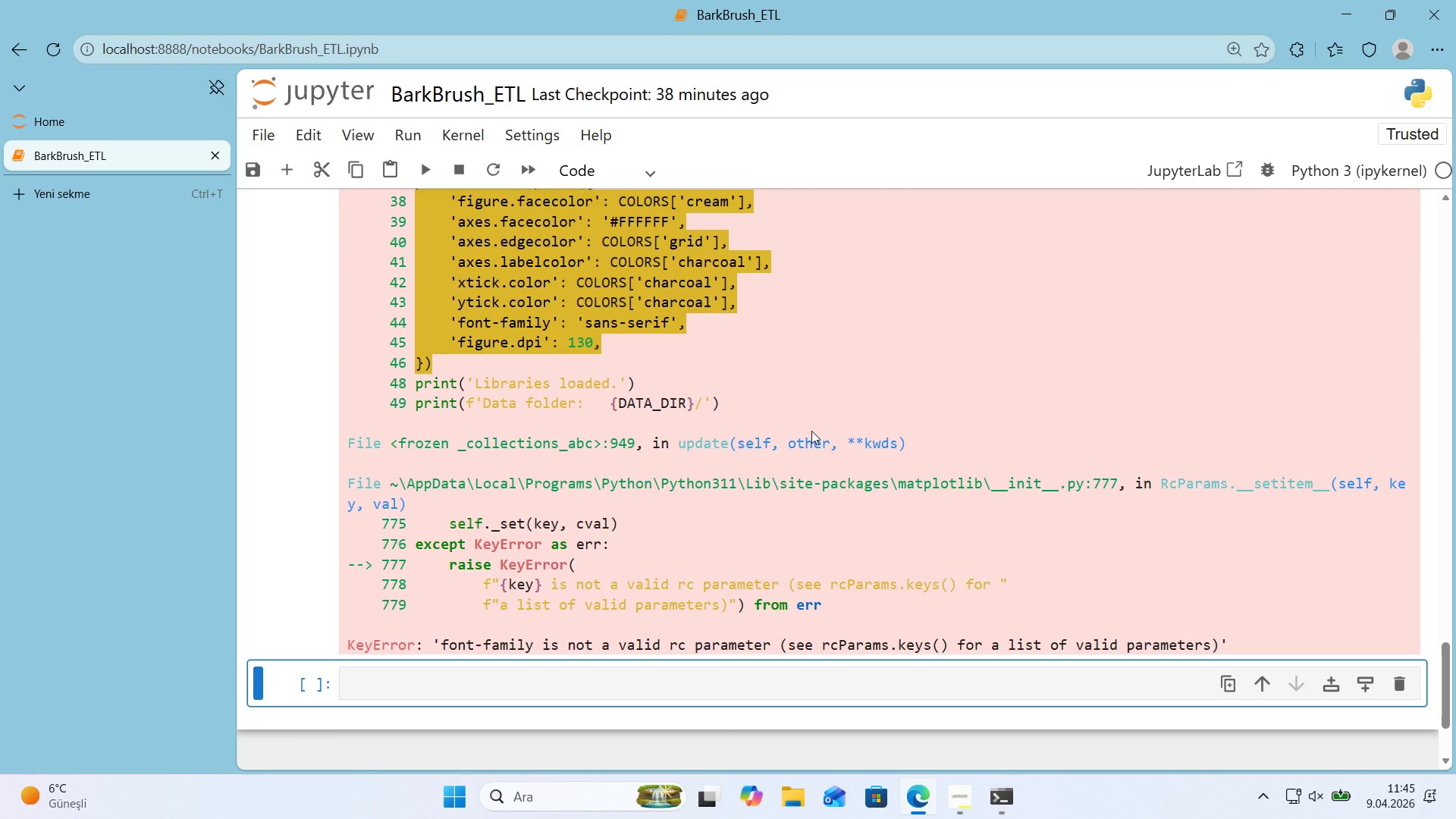 
scroll: coordinate [805, 431], scroll_direction: up, amount: 9.0
 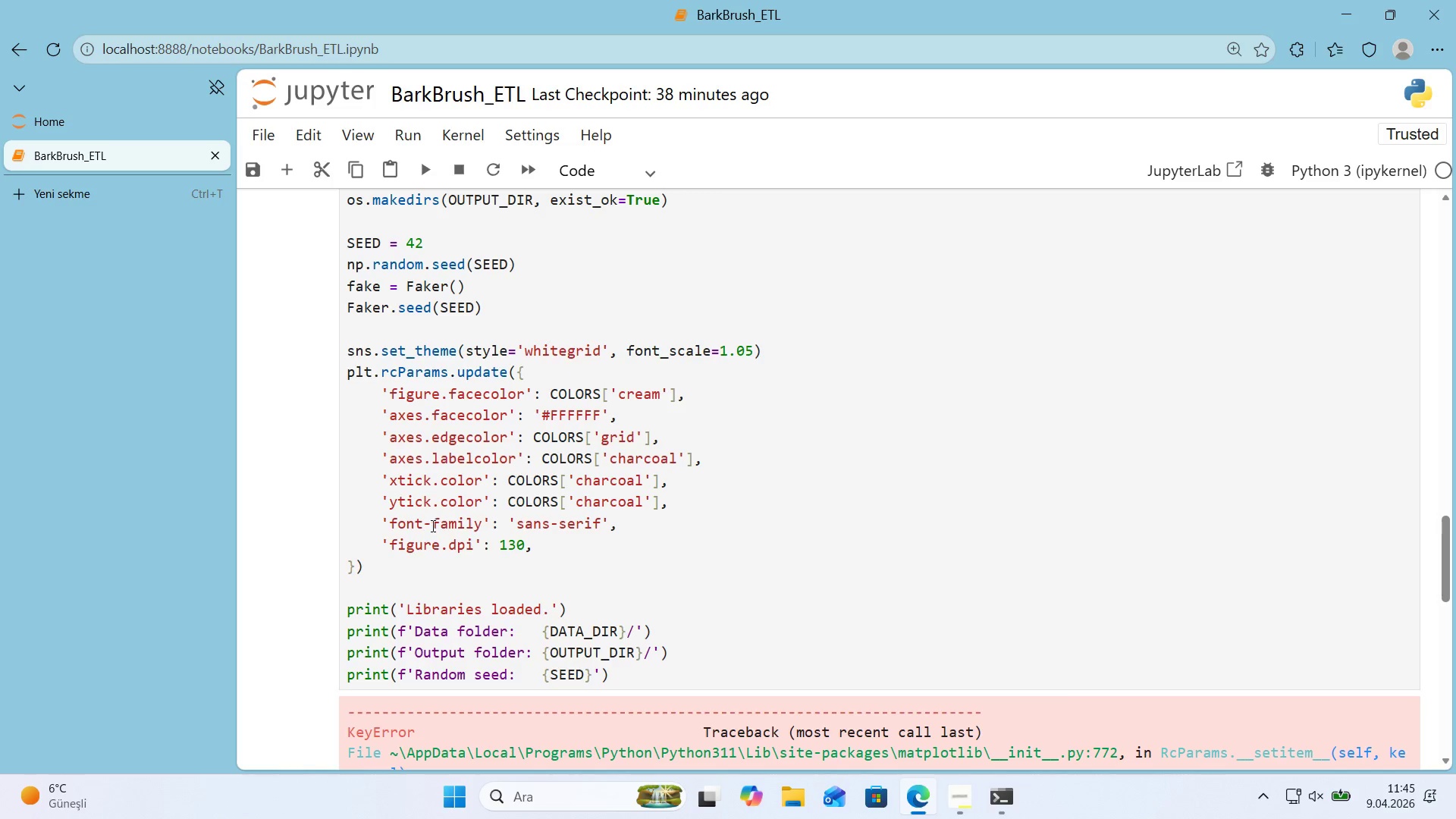 
left_click_drag(start_coordinate=[432, 526], to_coordinate=[426, 527])
 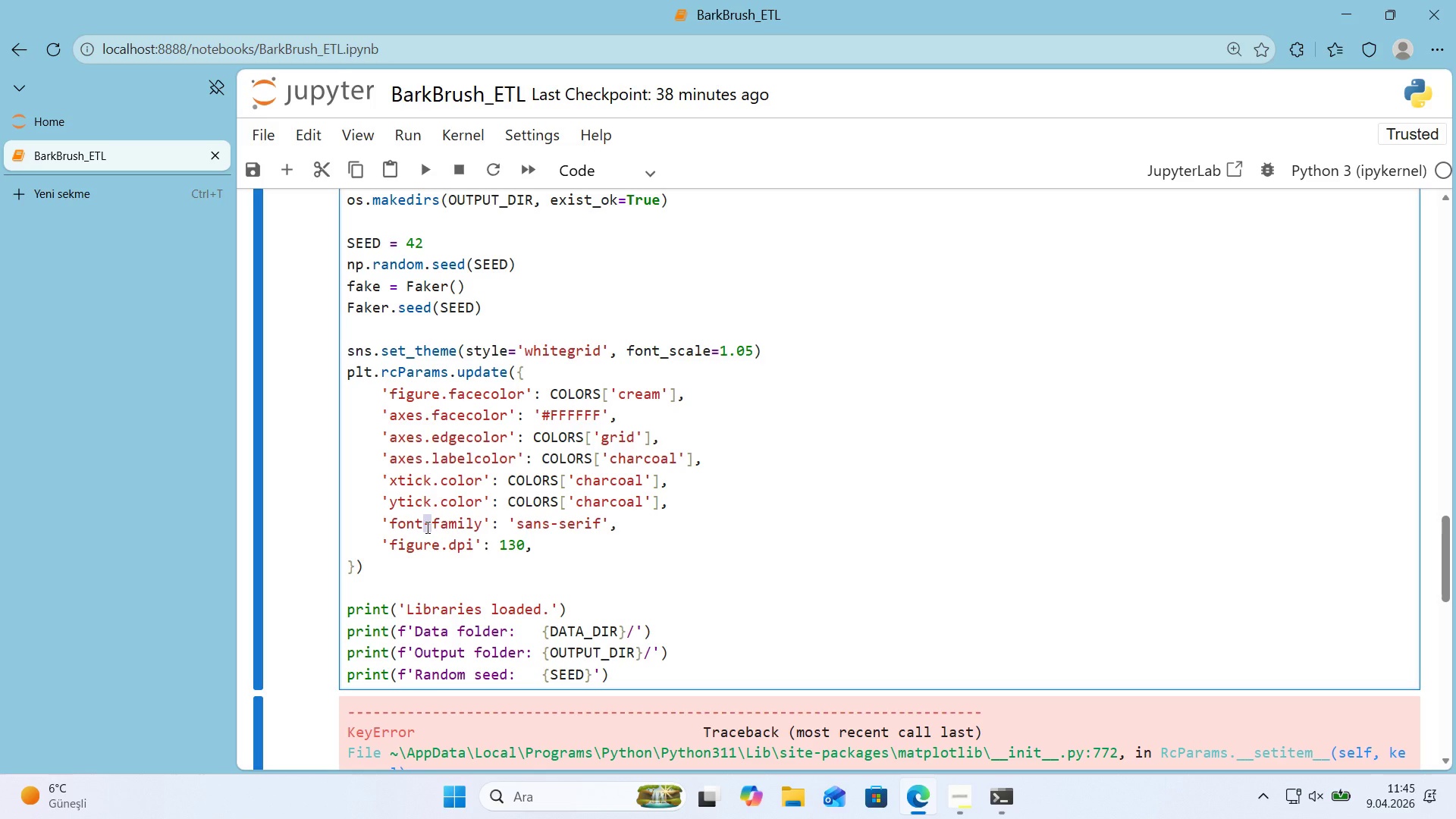 
key(Period)
 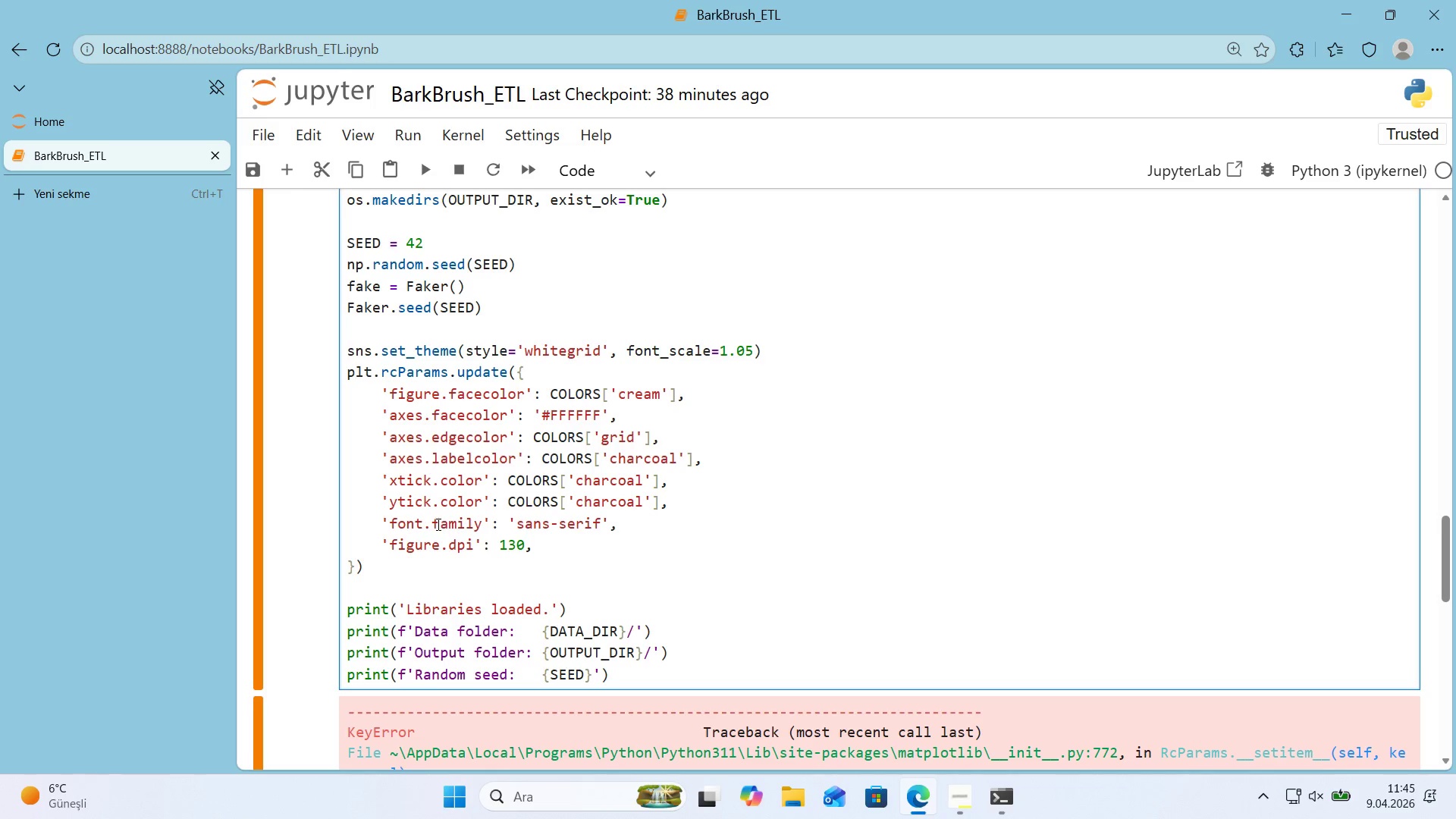 
key(Shift+Enter)
 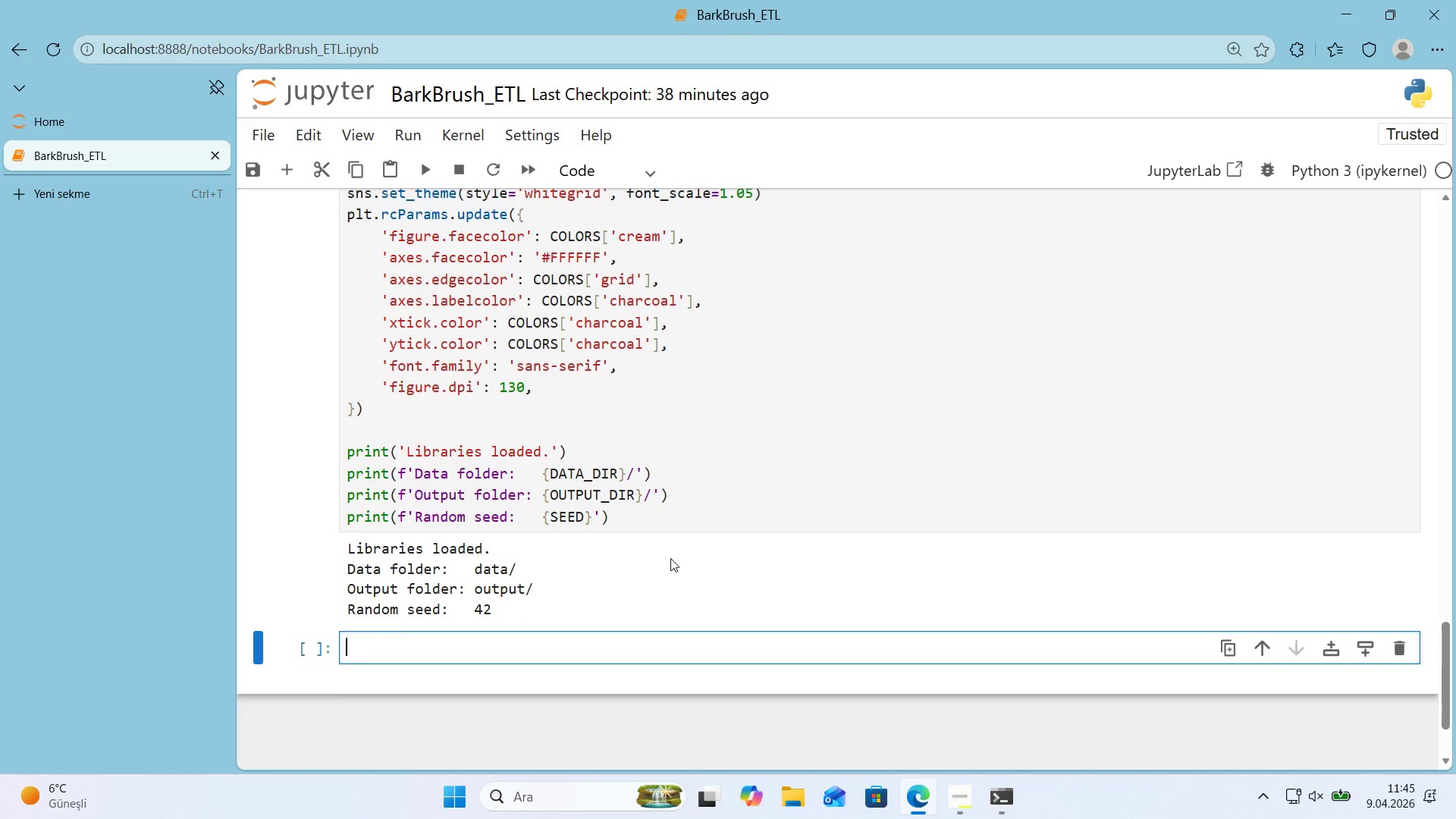 
wait(8.06)
 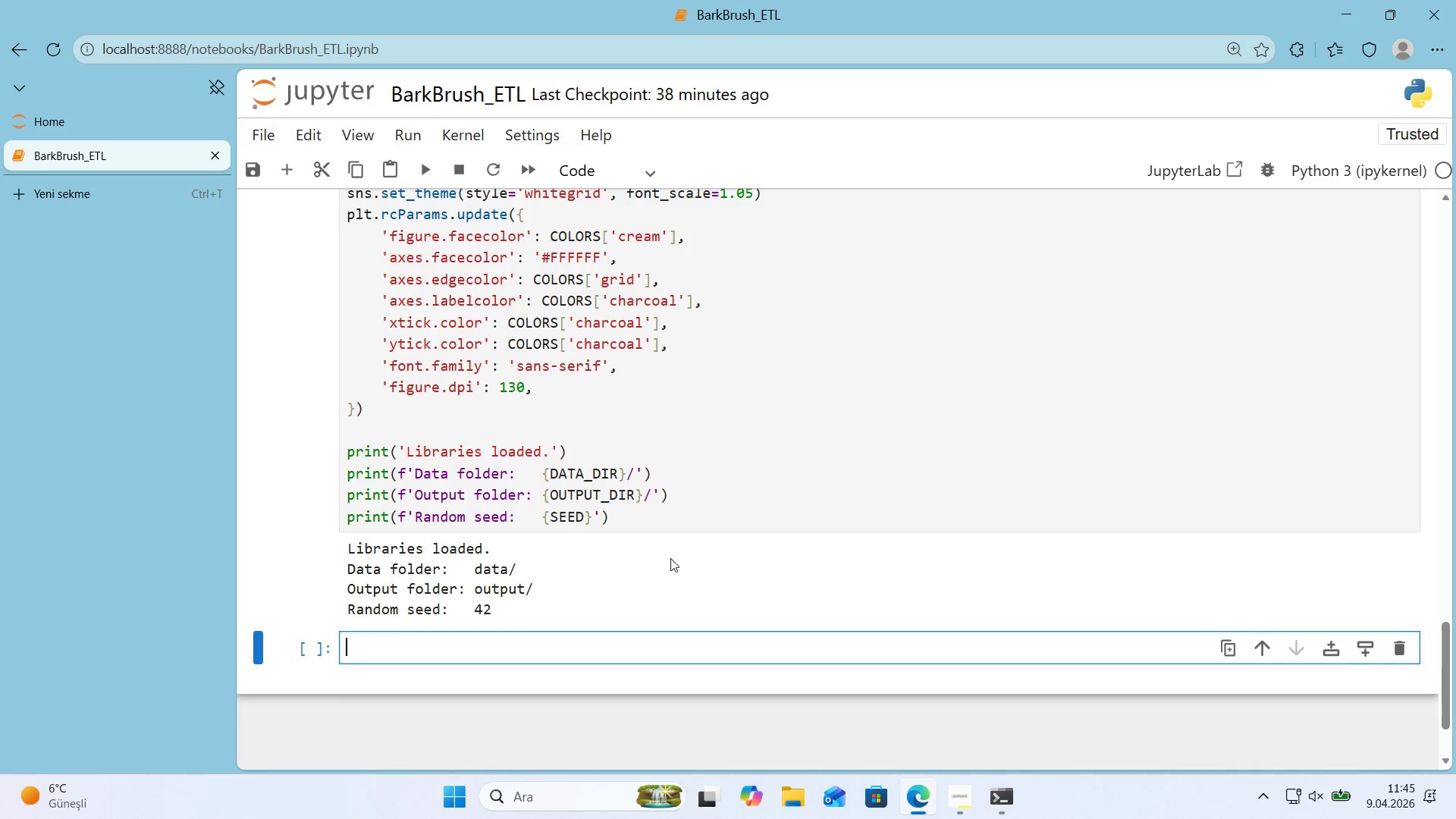 
left_click([585, 172])
 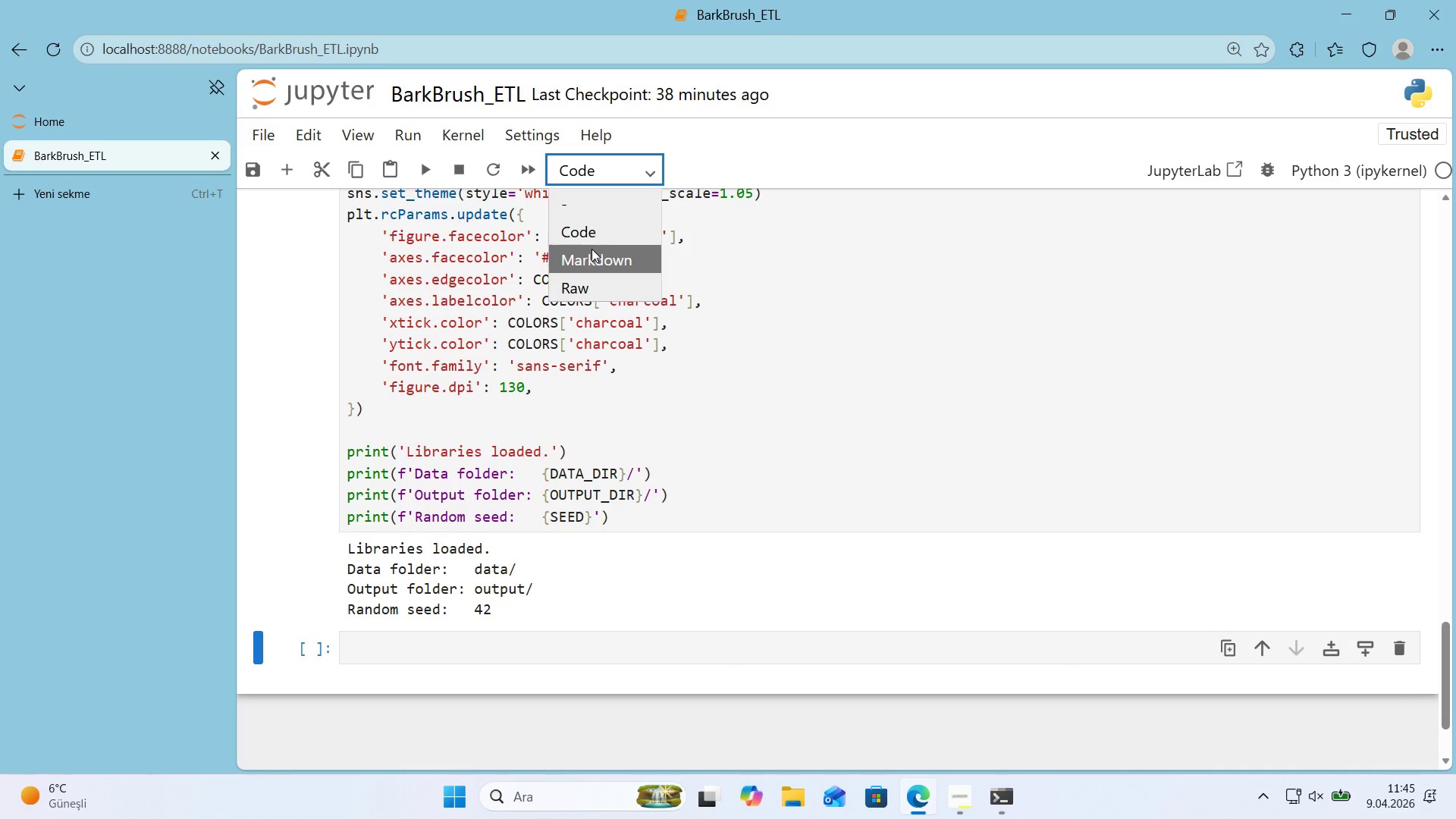 
left_click([592, 249])
 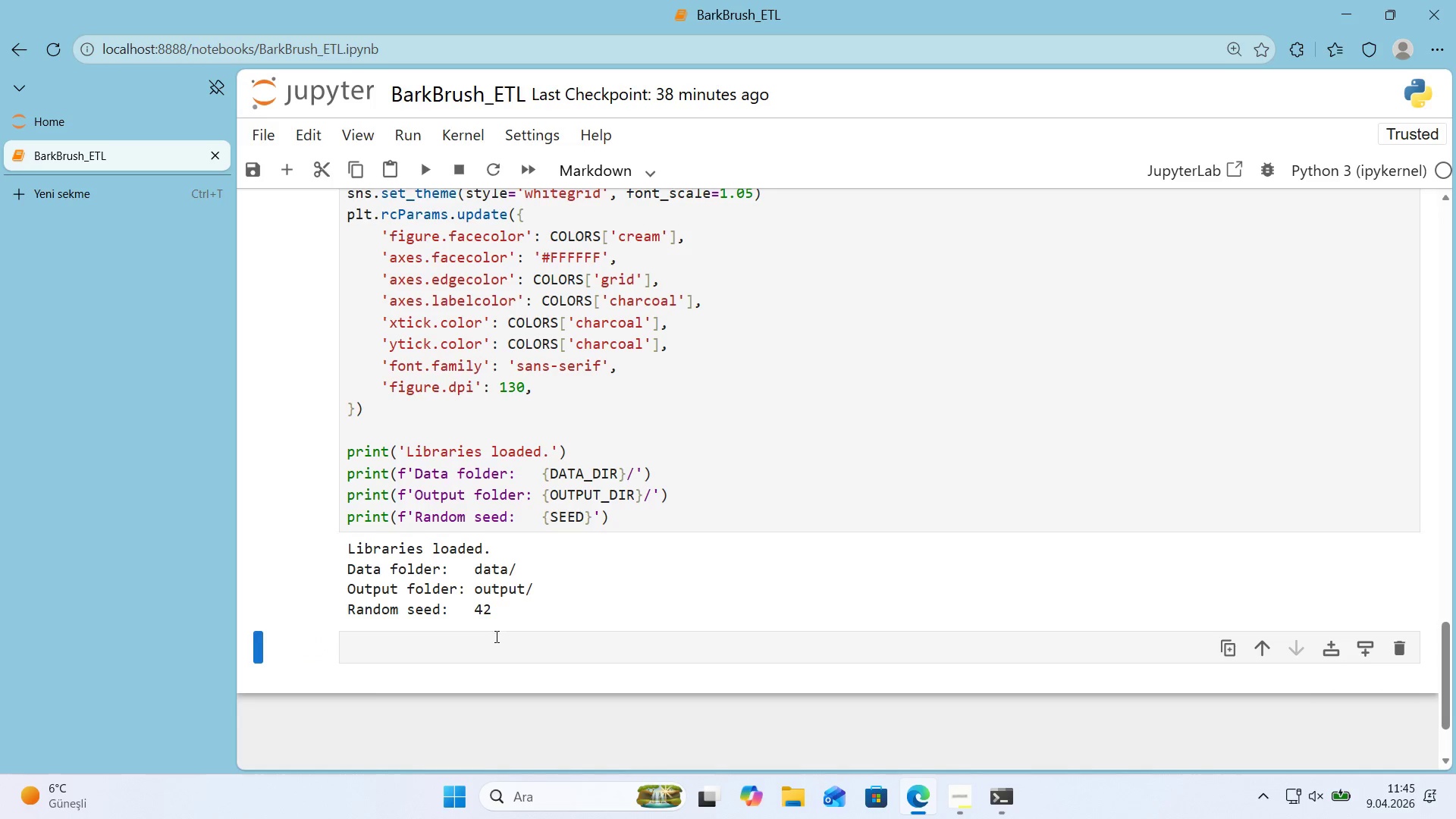 
left_click([482, 648])
 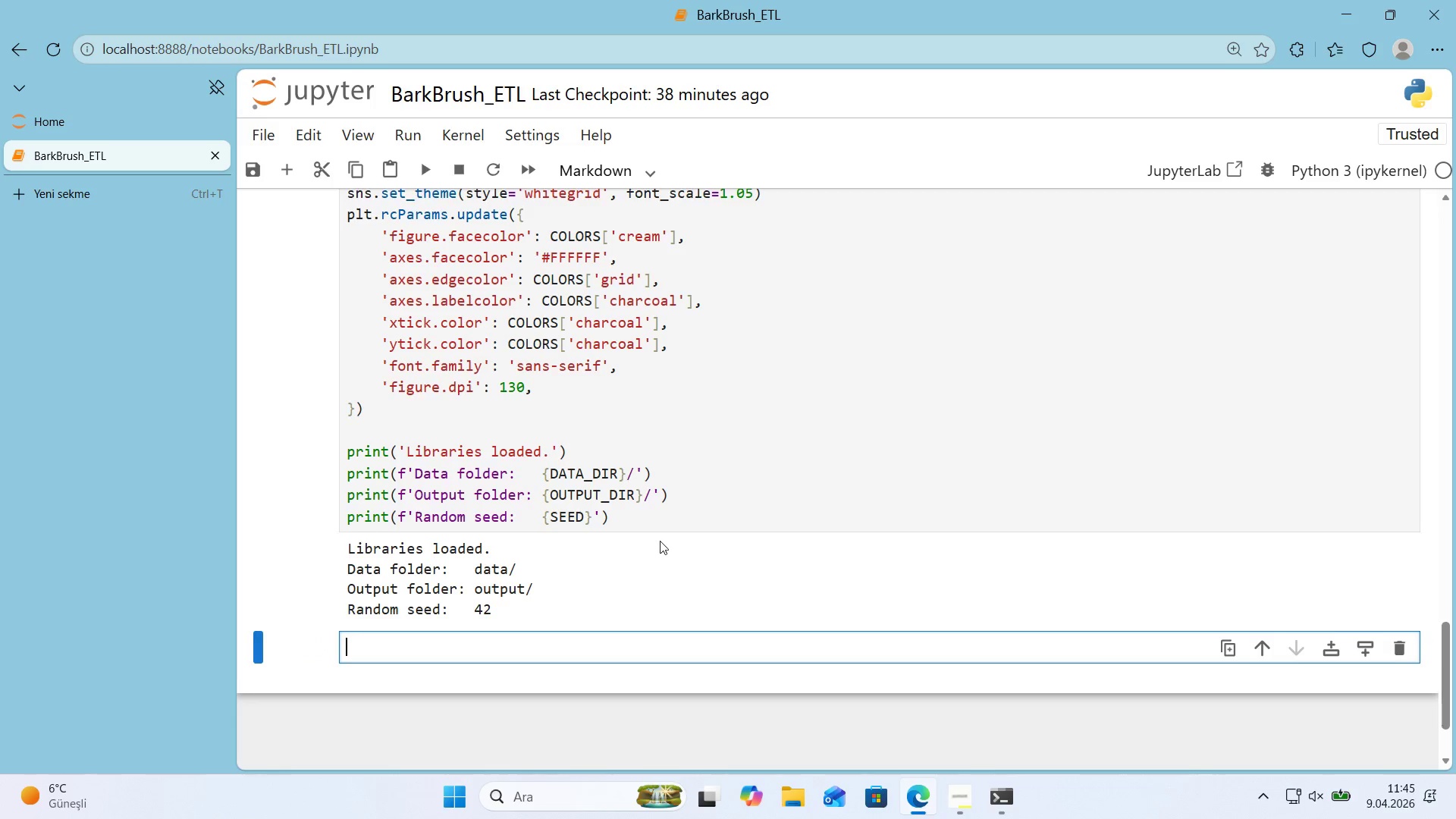 
scroll: coordinate [659, 541], scroll_direction: down, amount: 1.0
 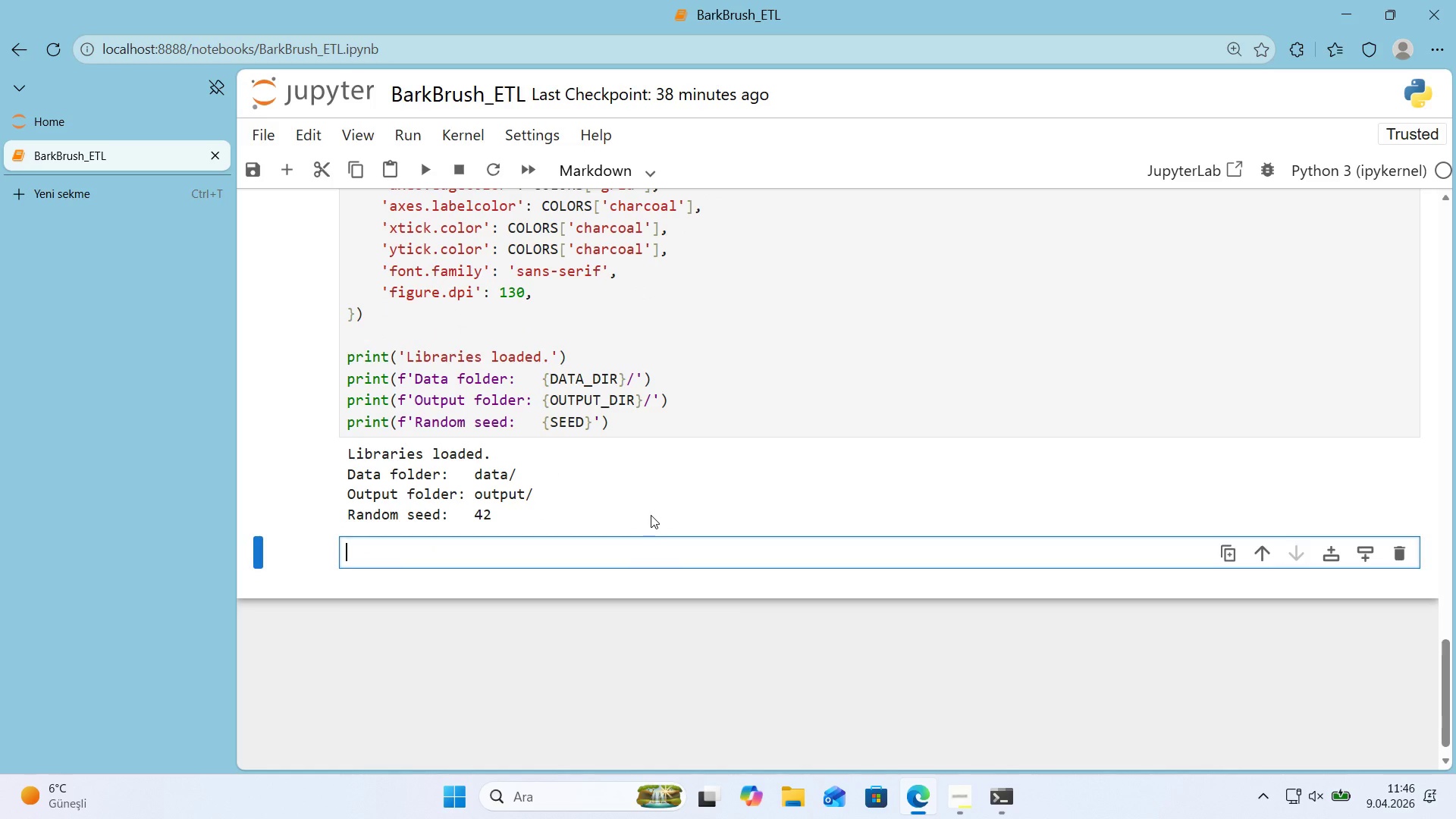 
key(Alt+Control+3)
 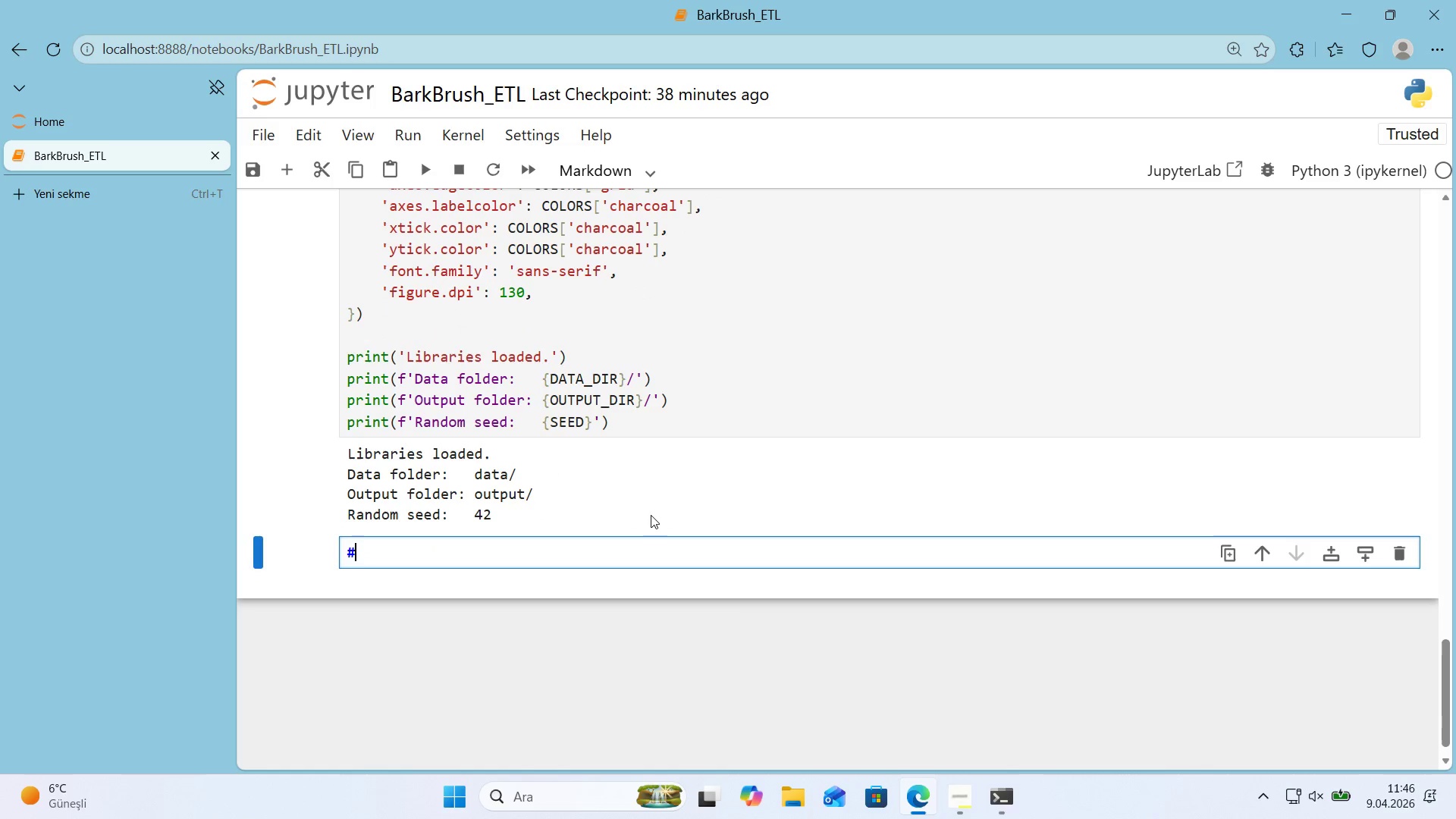 
key(Alt+Control+3)
 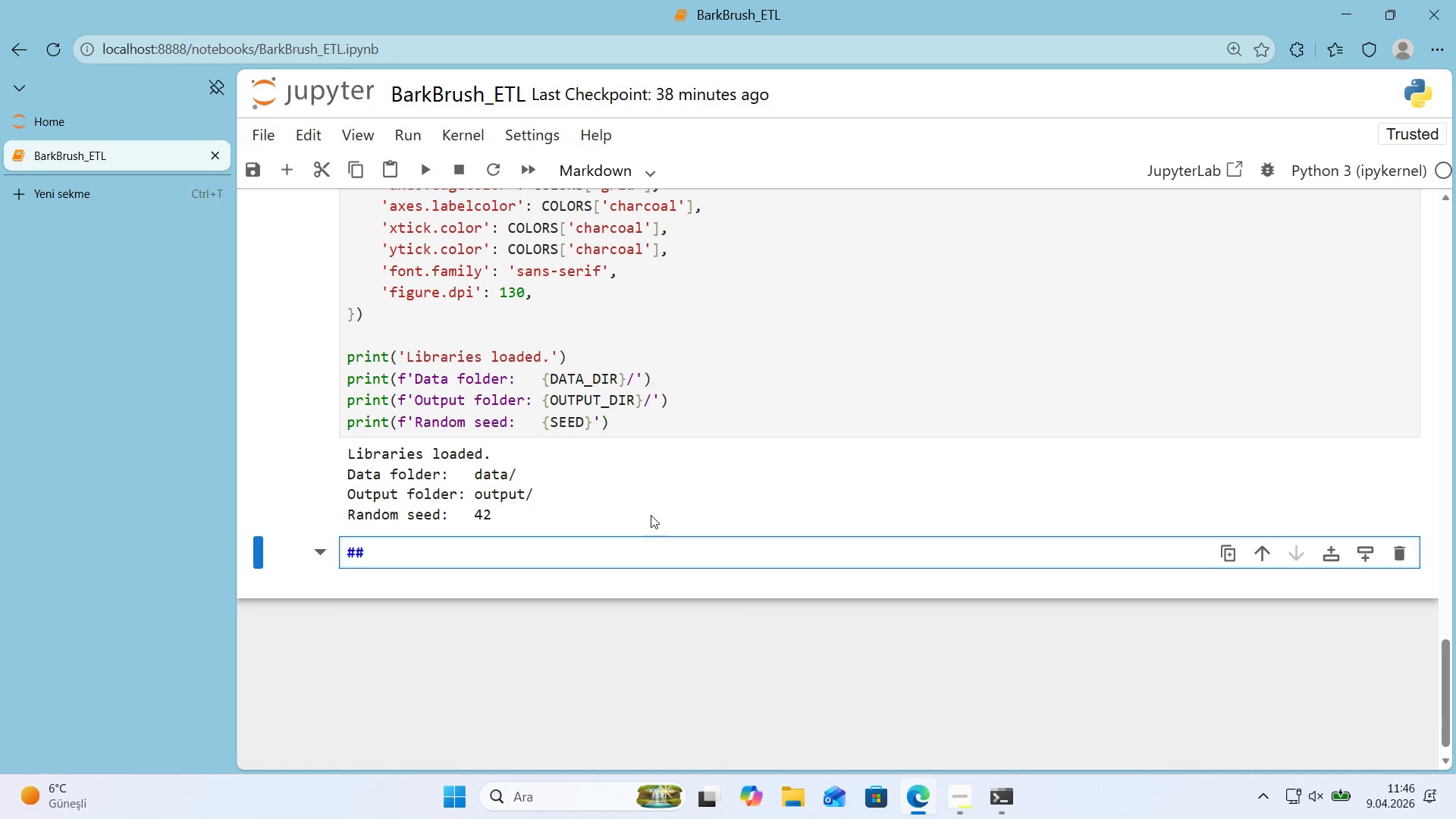 
type( 1. Data Sourc'ng - Two S'mulated Source Systems)
 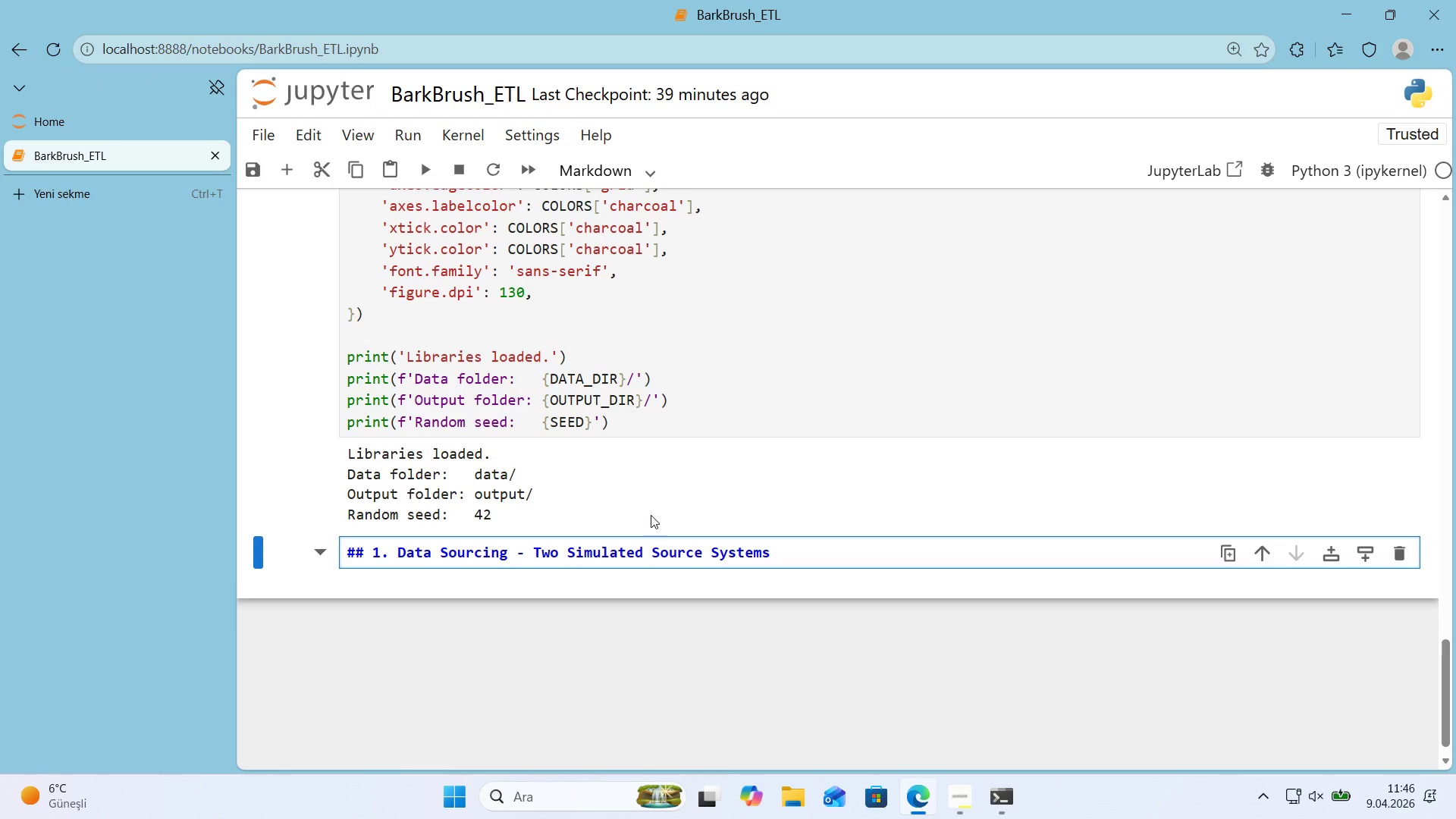 
key(Enter)
 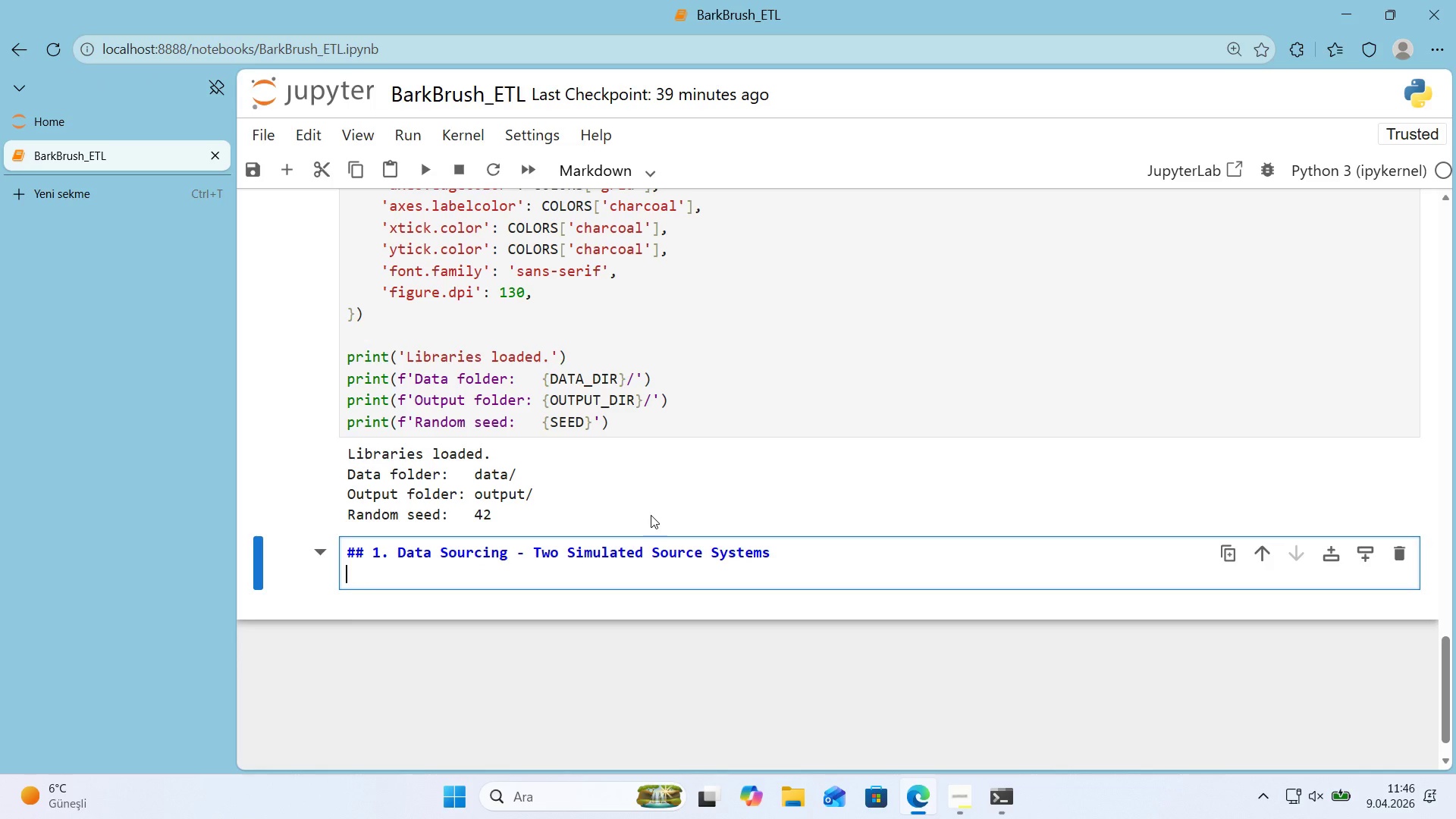 
key(Enter)
 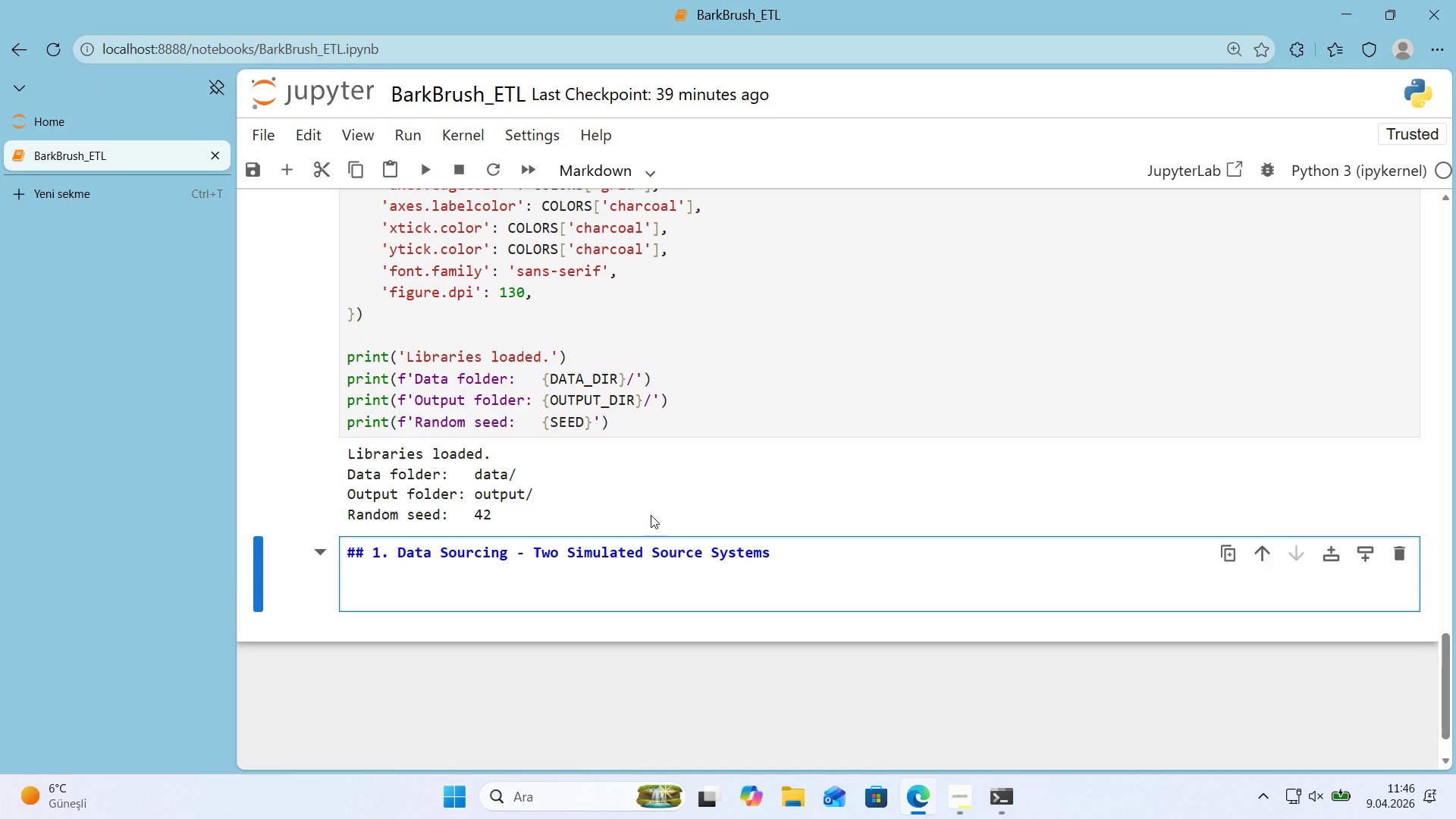 
type(To fa'thfully reproduce the acqu's't')
 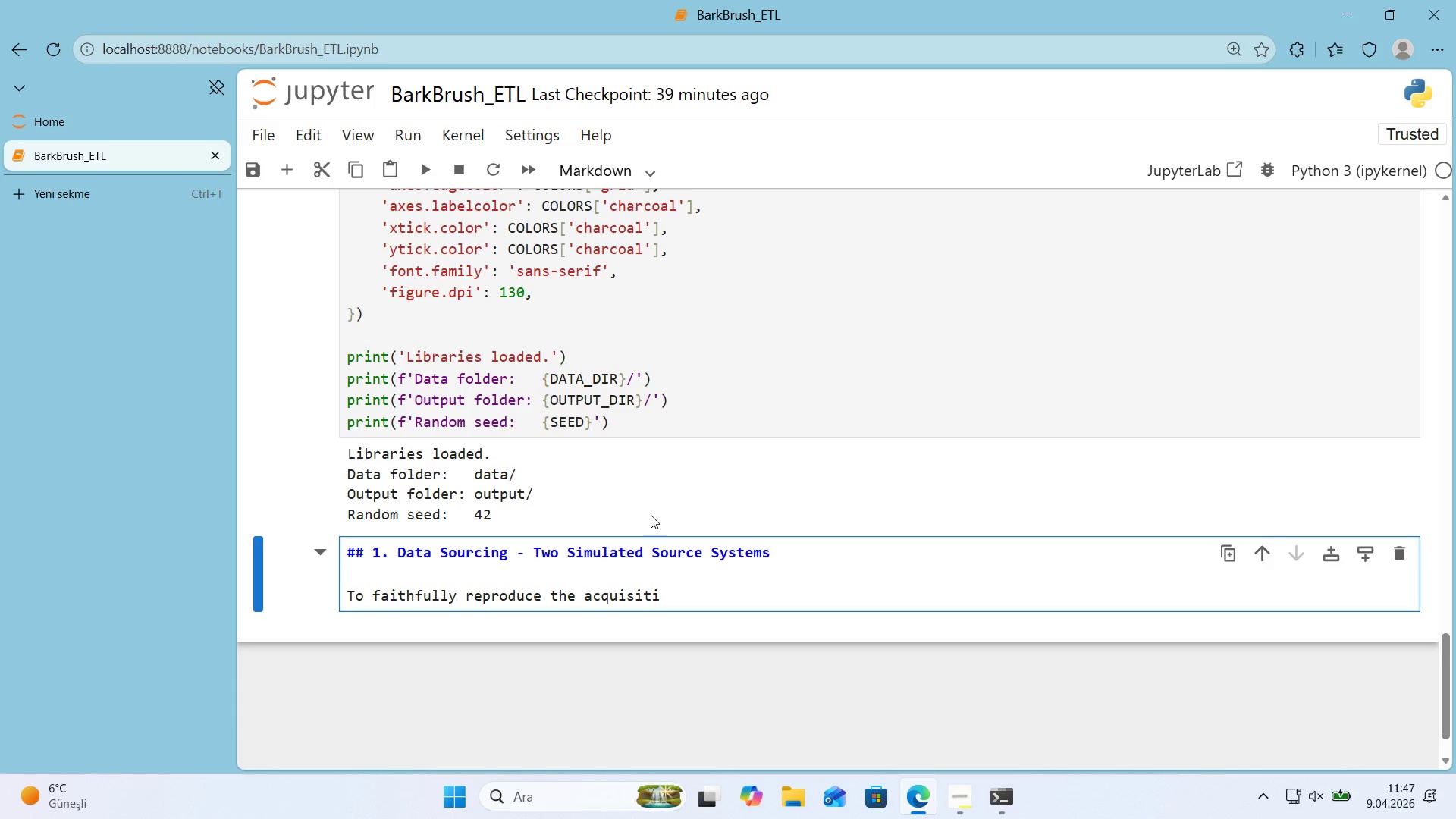 
wait(5.67)
 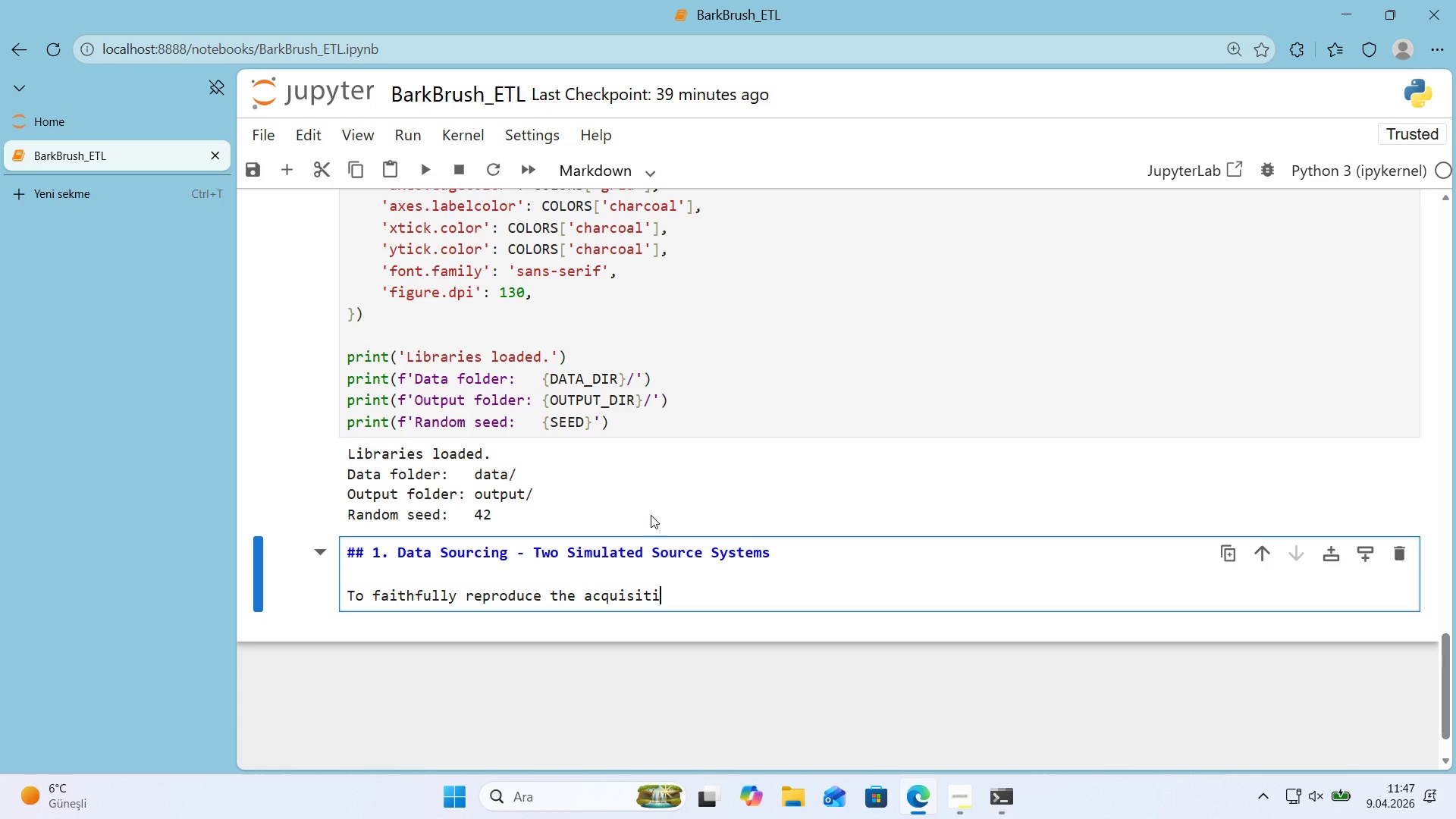 
type(on-merge )
 